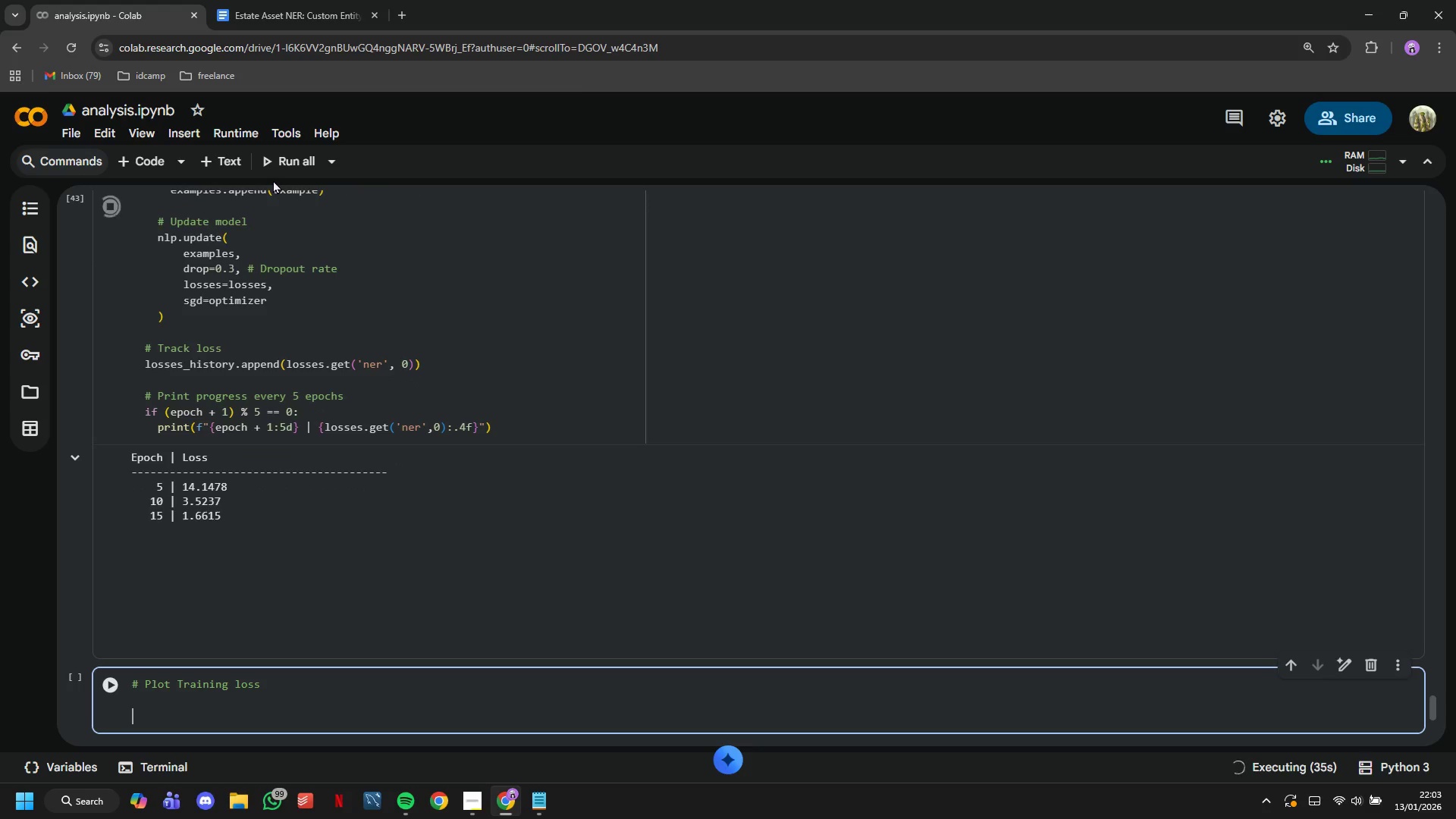 
type(# )
key(Backspace)
key(Backspace)
type(plt.figure(figsize)
 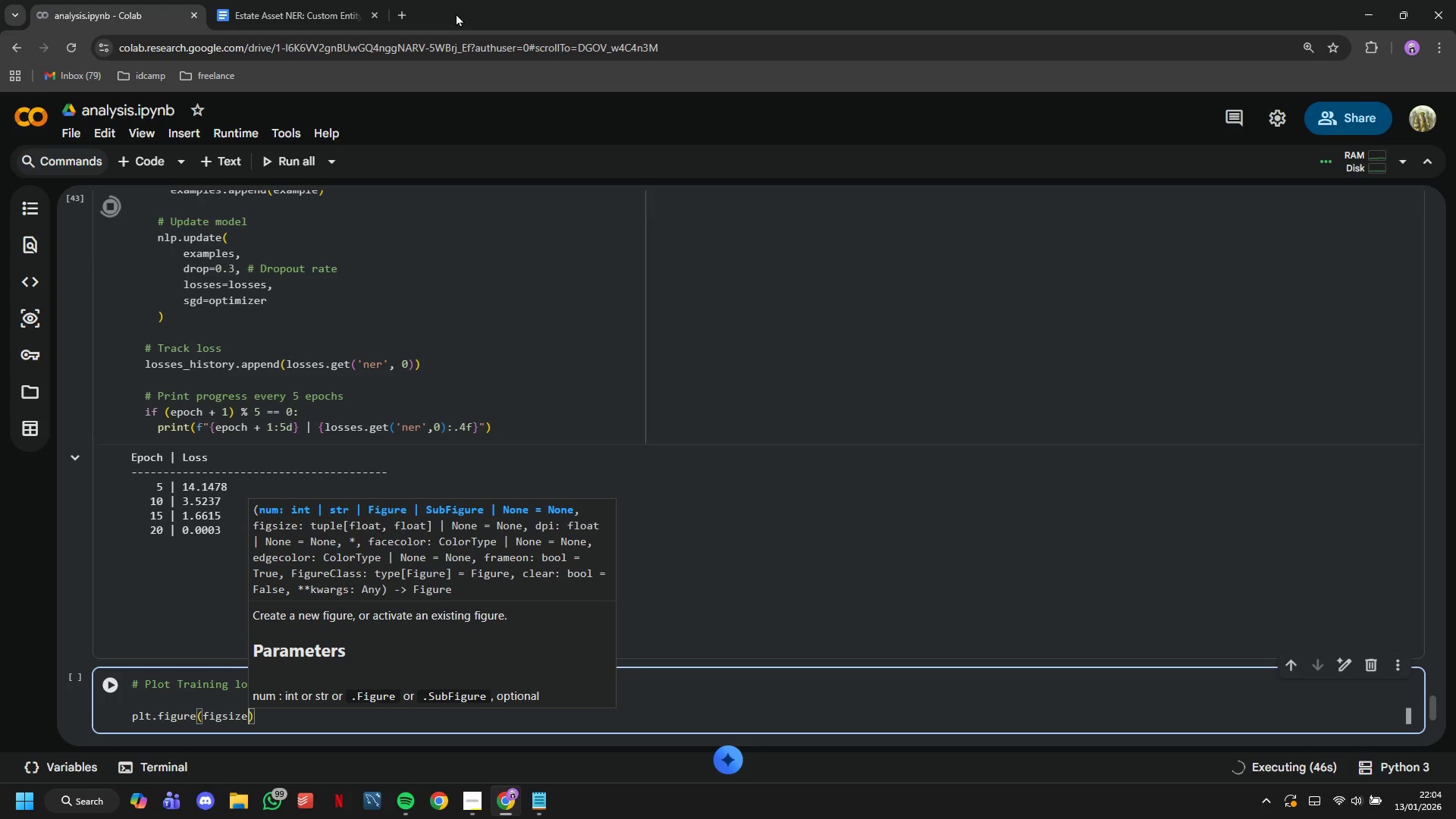 
type(-)
key(Backspace)
type(=(12,)
 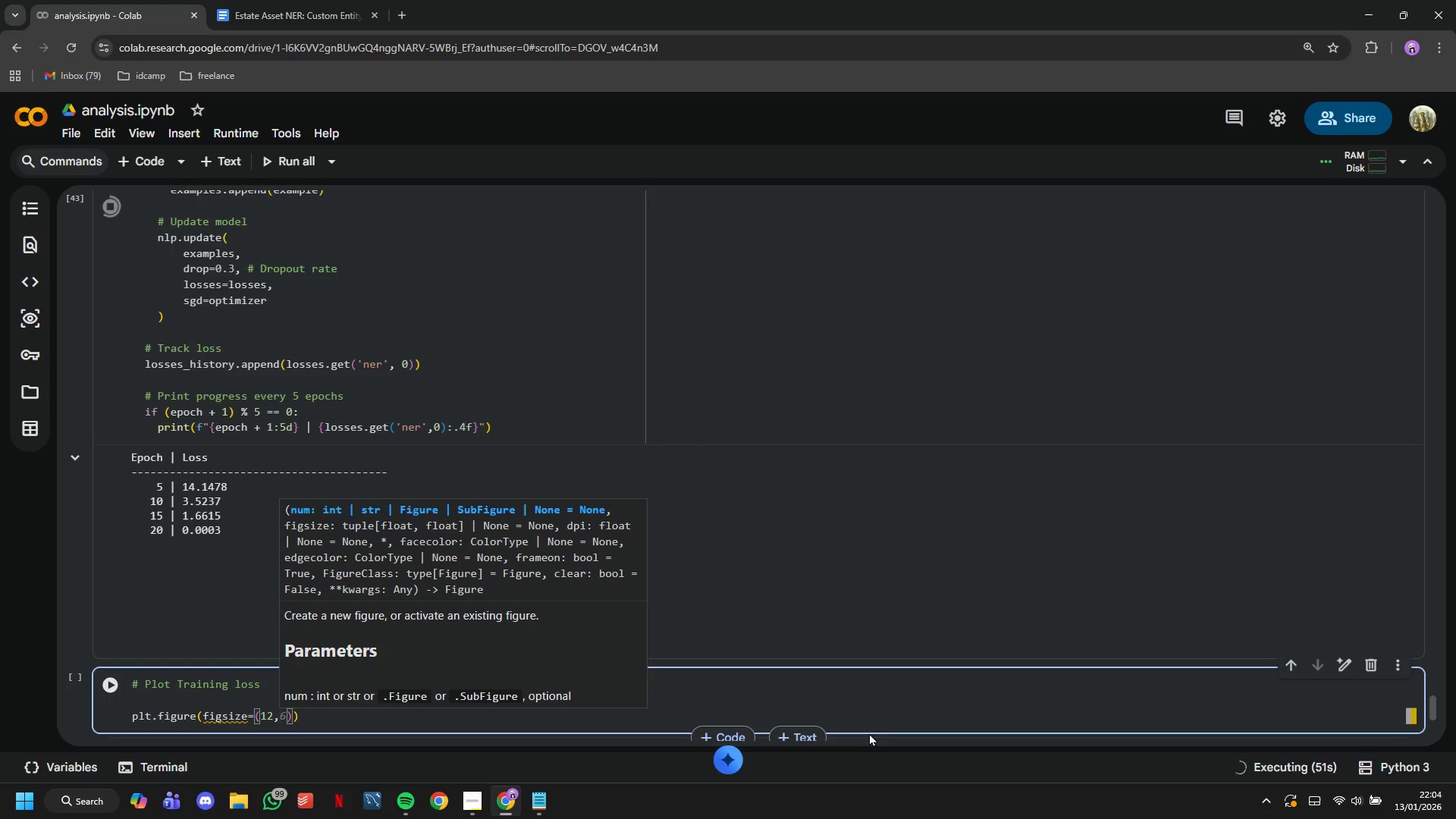 
key(6)
 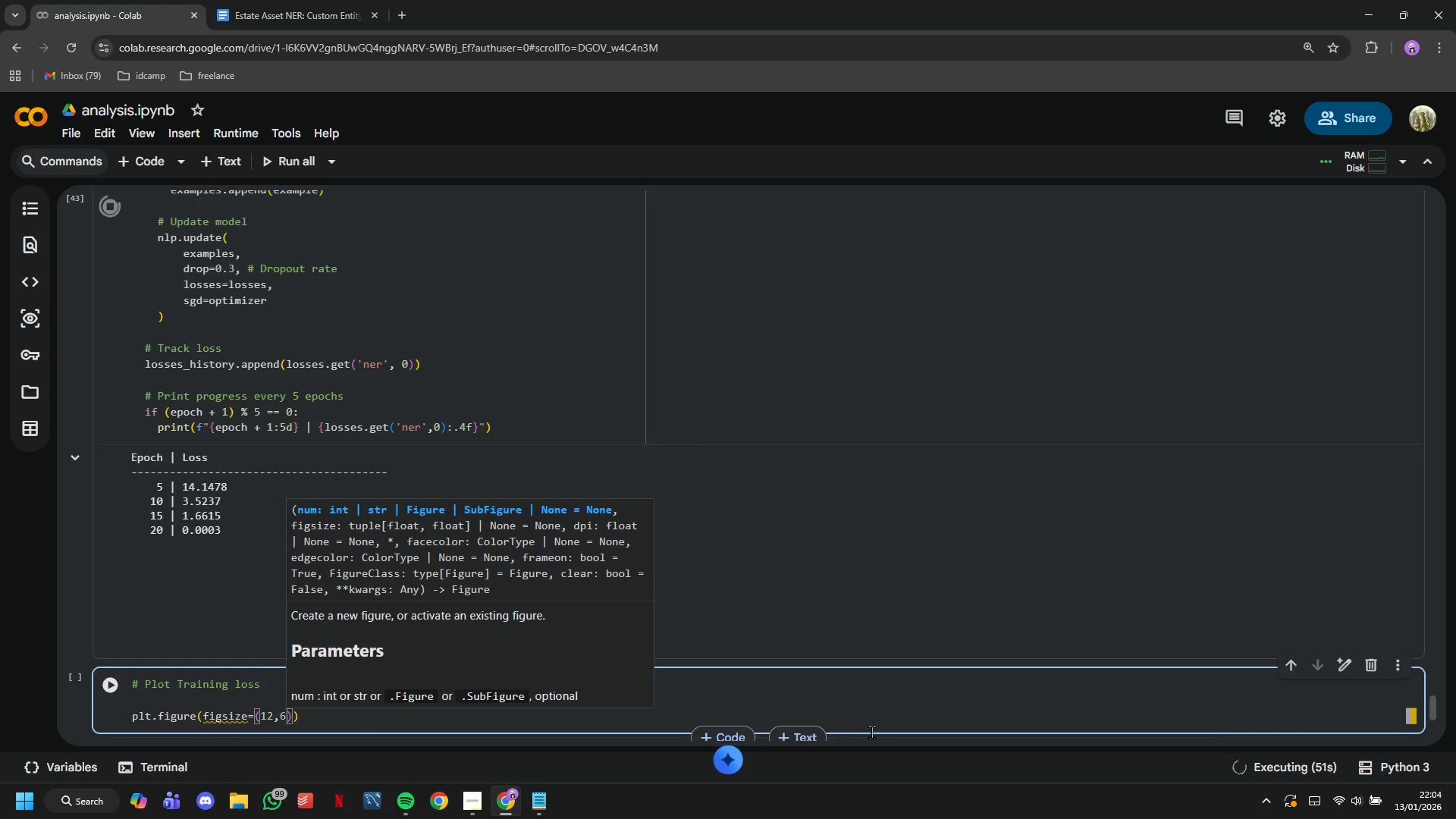 
key(ArrowRight)
 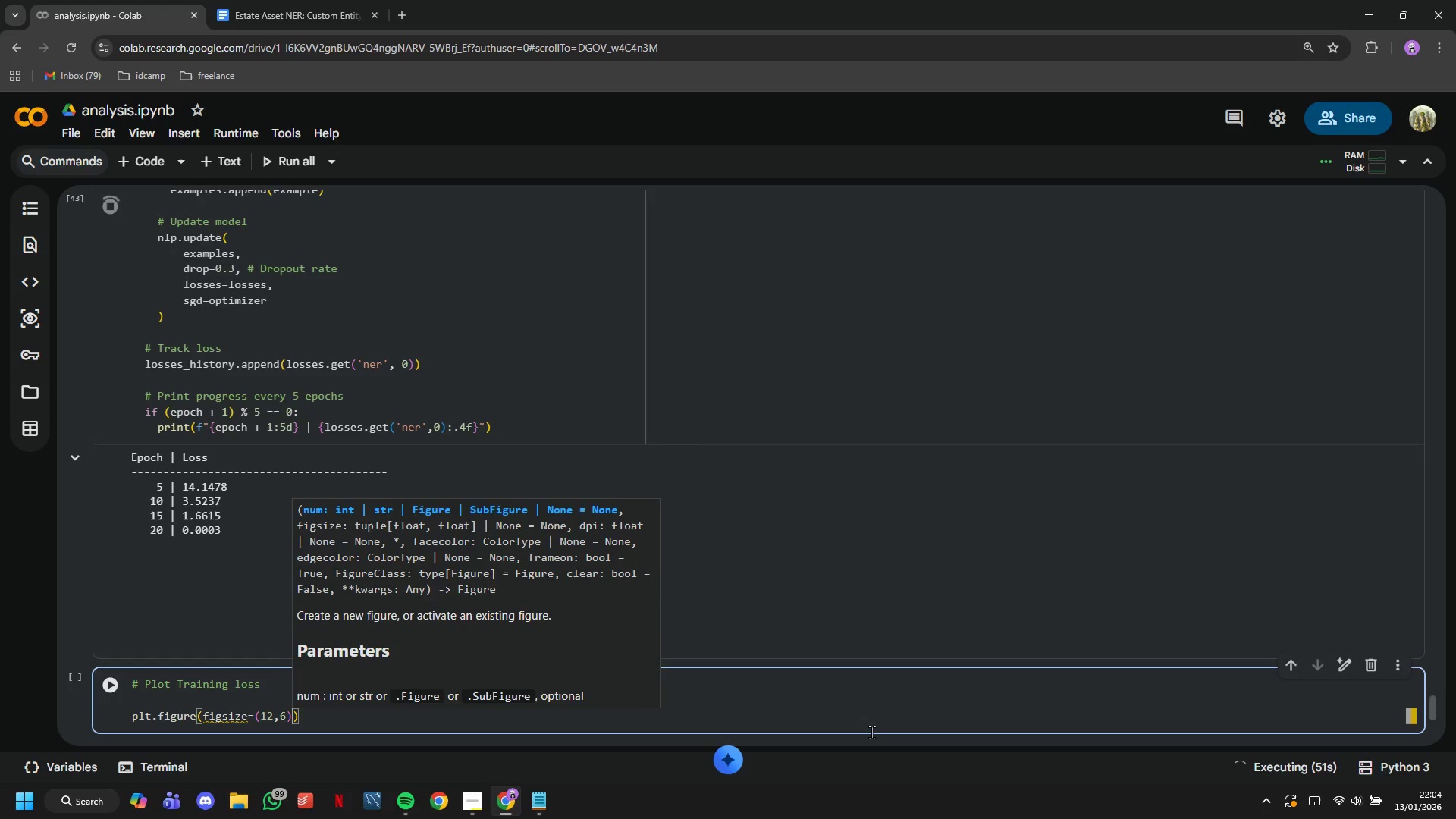 
key(ArrowRight)
 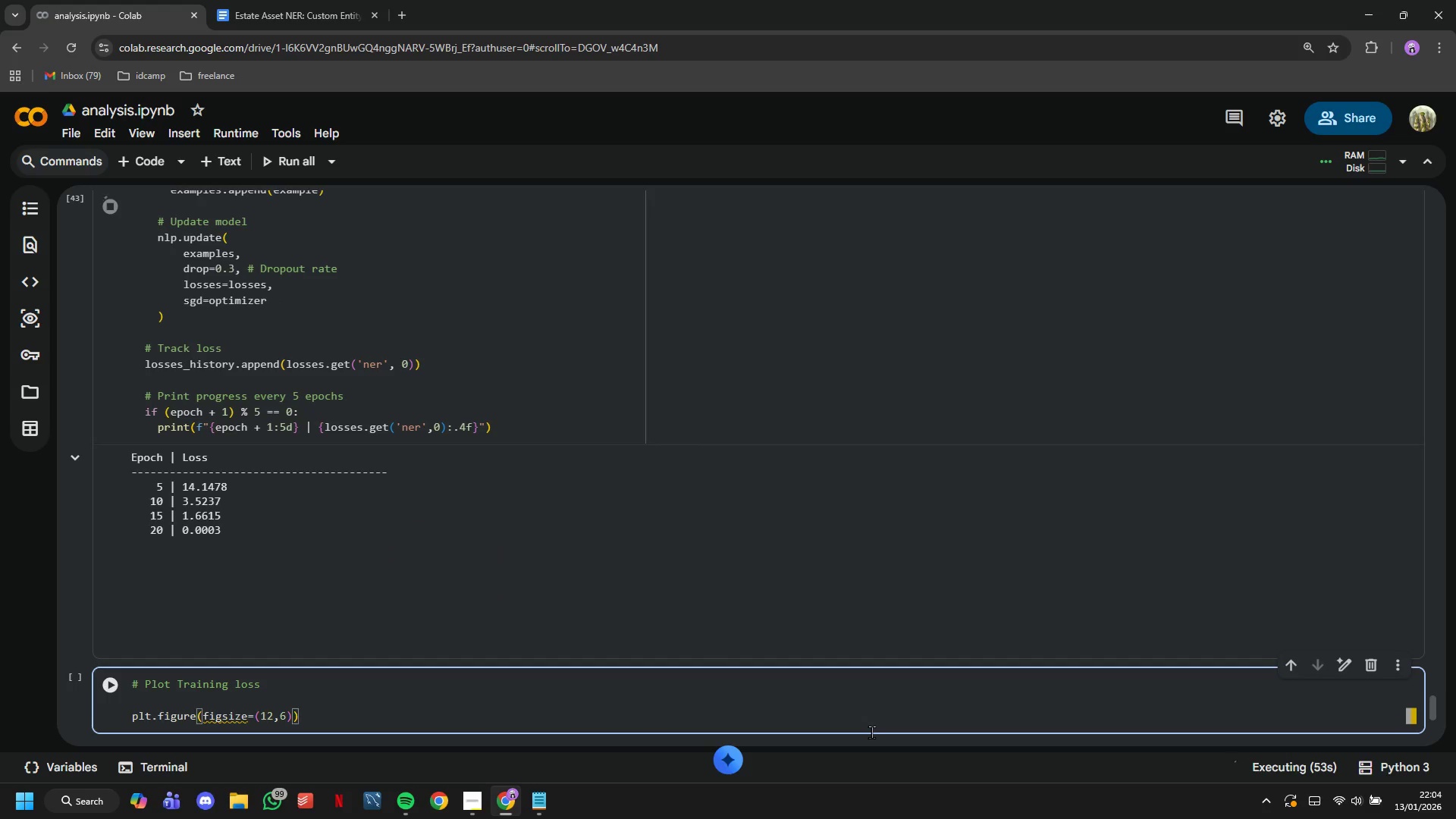 
key(Enter)
 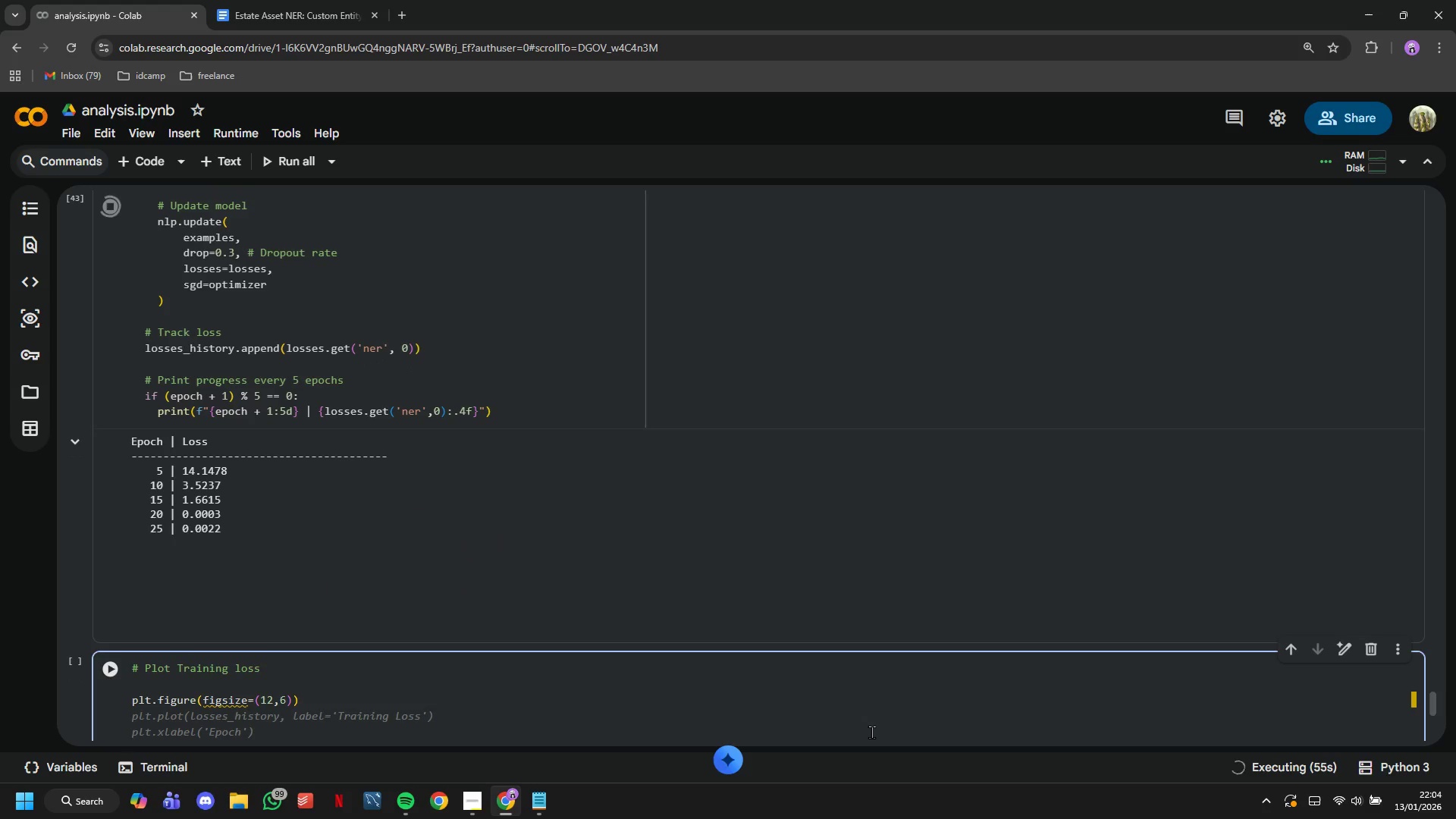 
type(plt.plot(range(1,n_iter+1)
 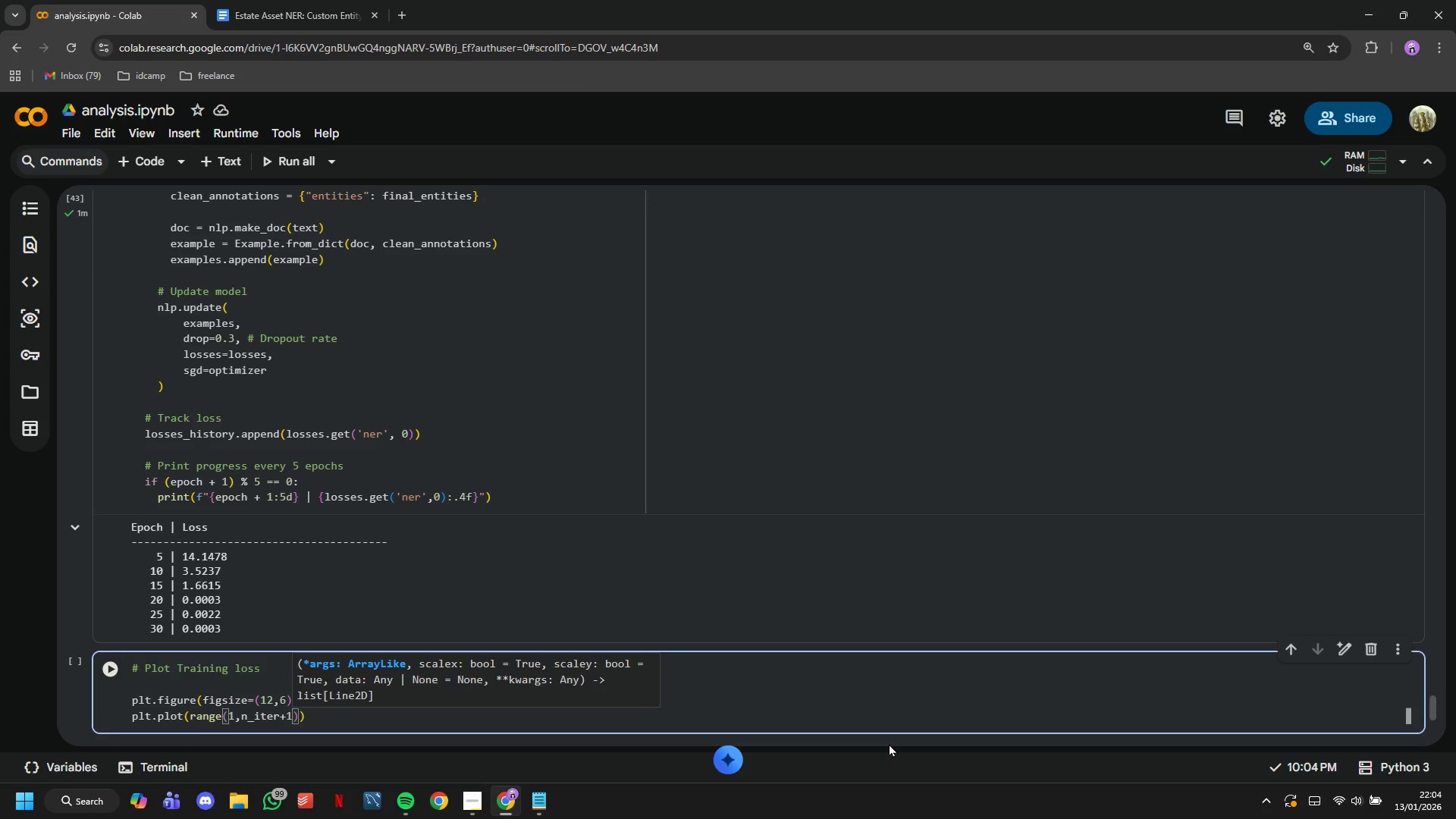 
 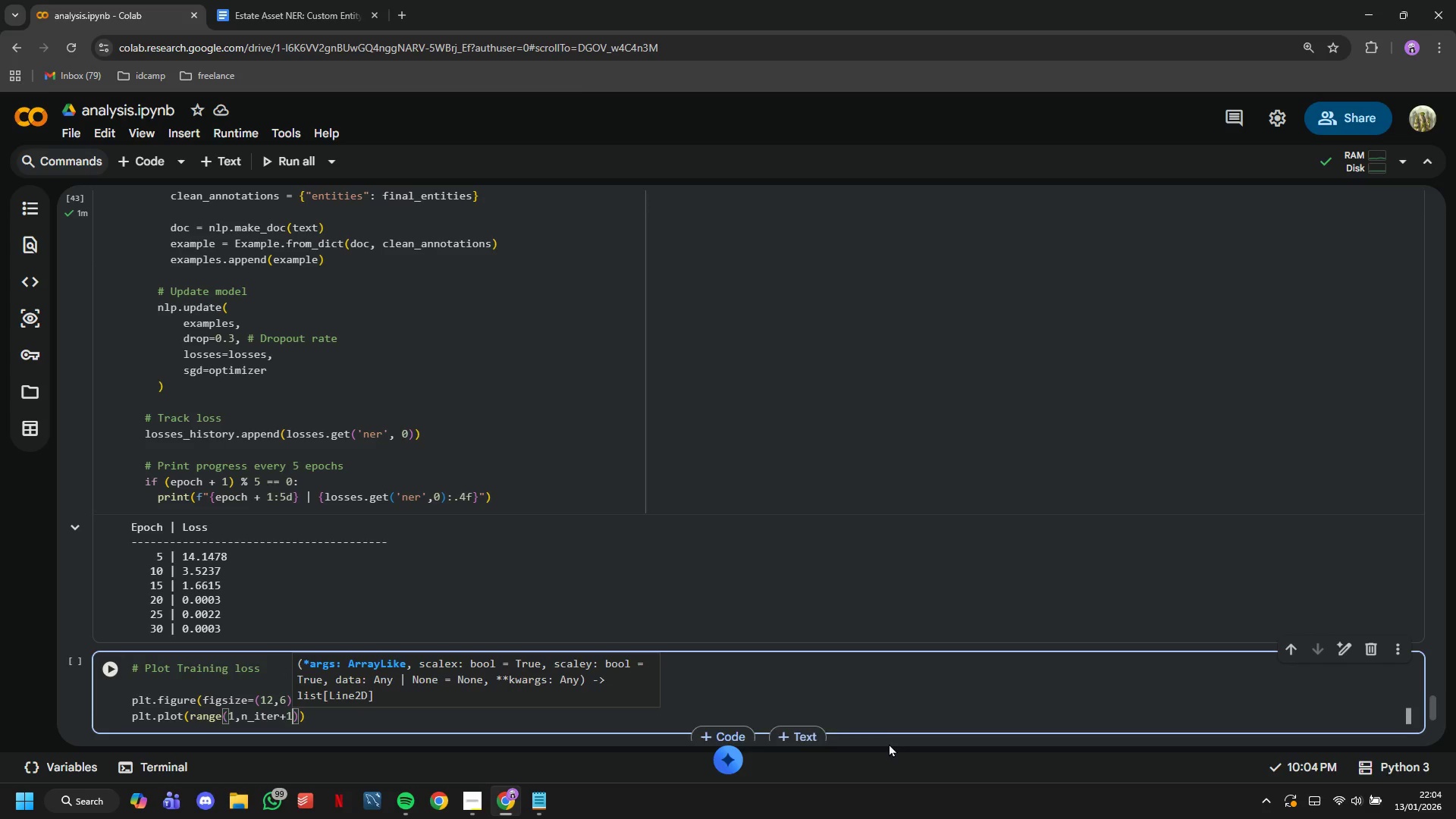 
key(ArrowRight)
 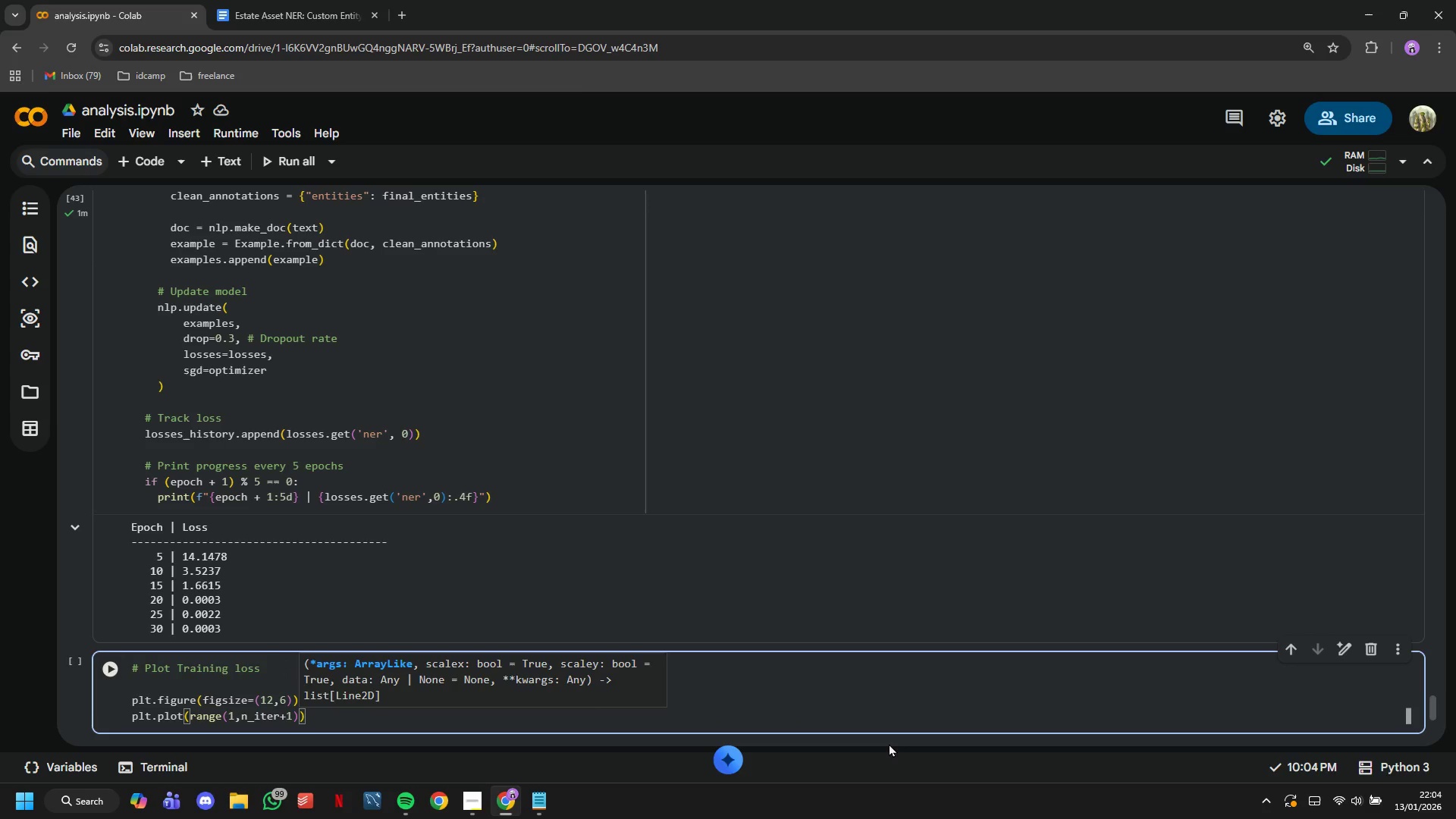 
key(ArrowLeft)
 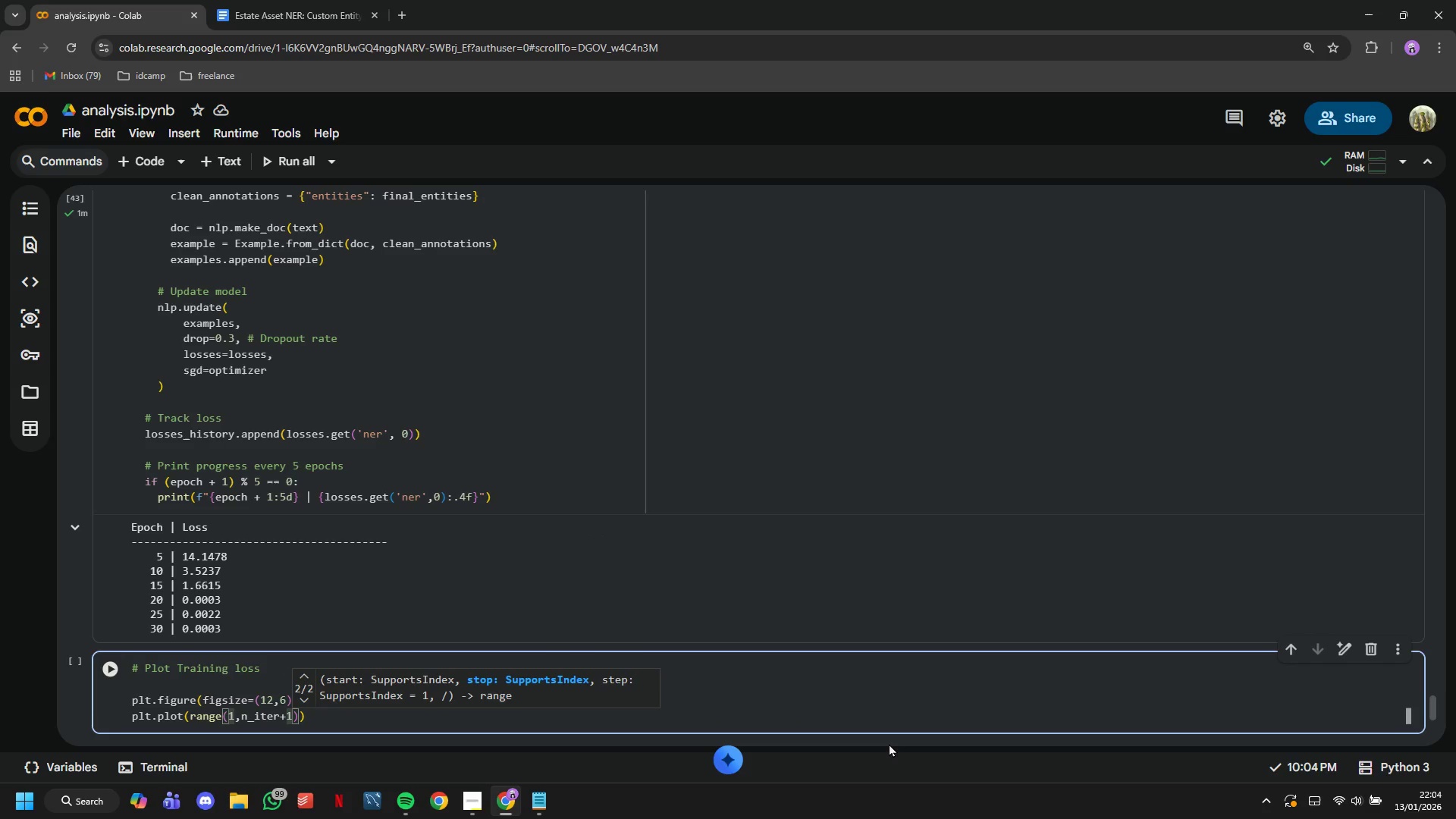 
key(ArrowRight)
 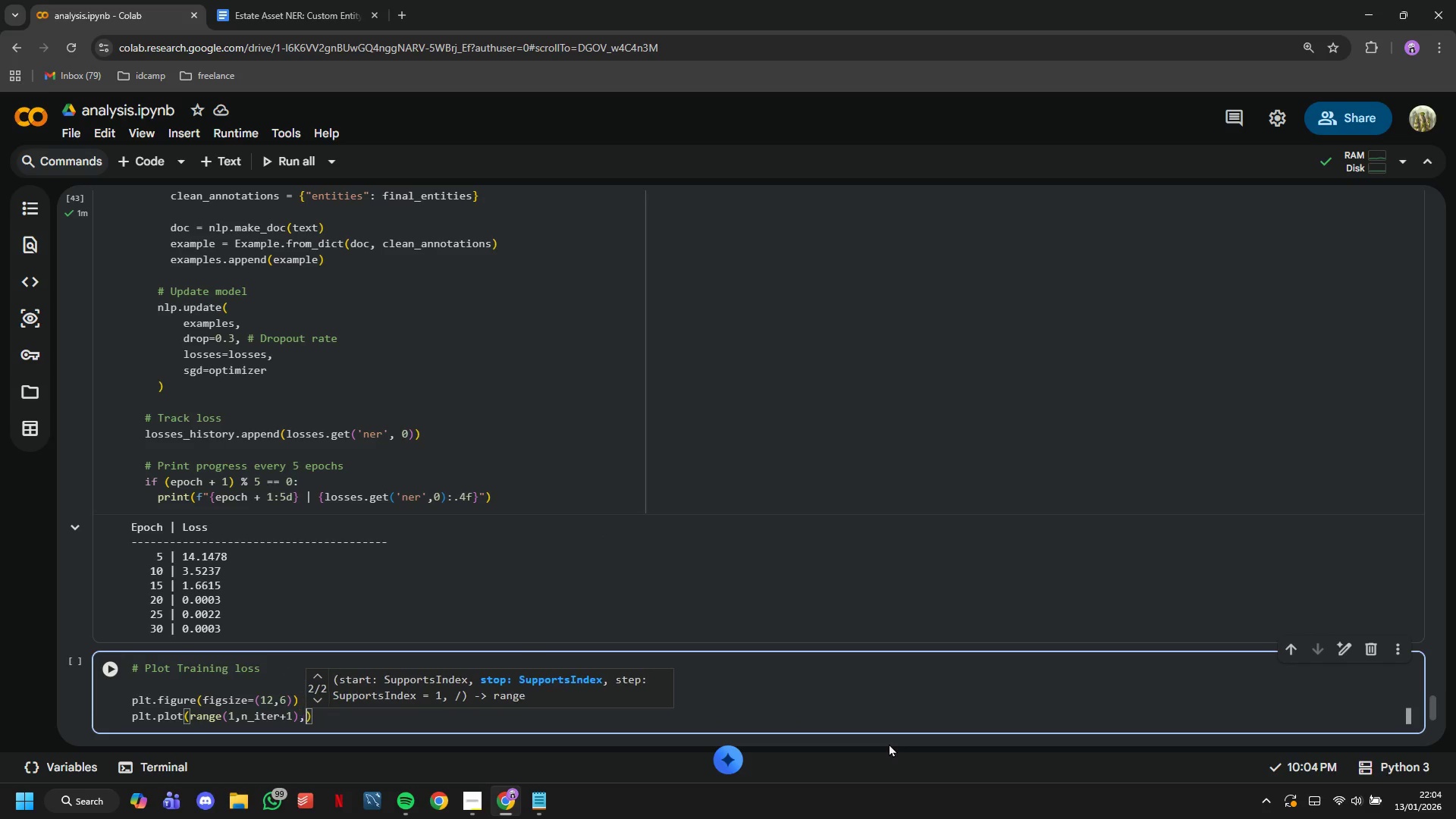 
type(, losses_history, mare)
key(Backspace)
type(ker='0)
key(Backspace)
type(o)
 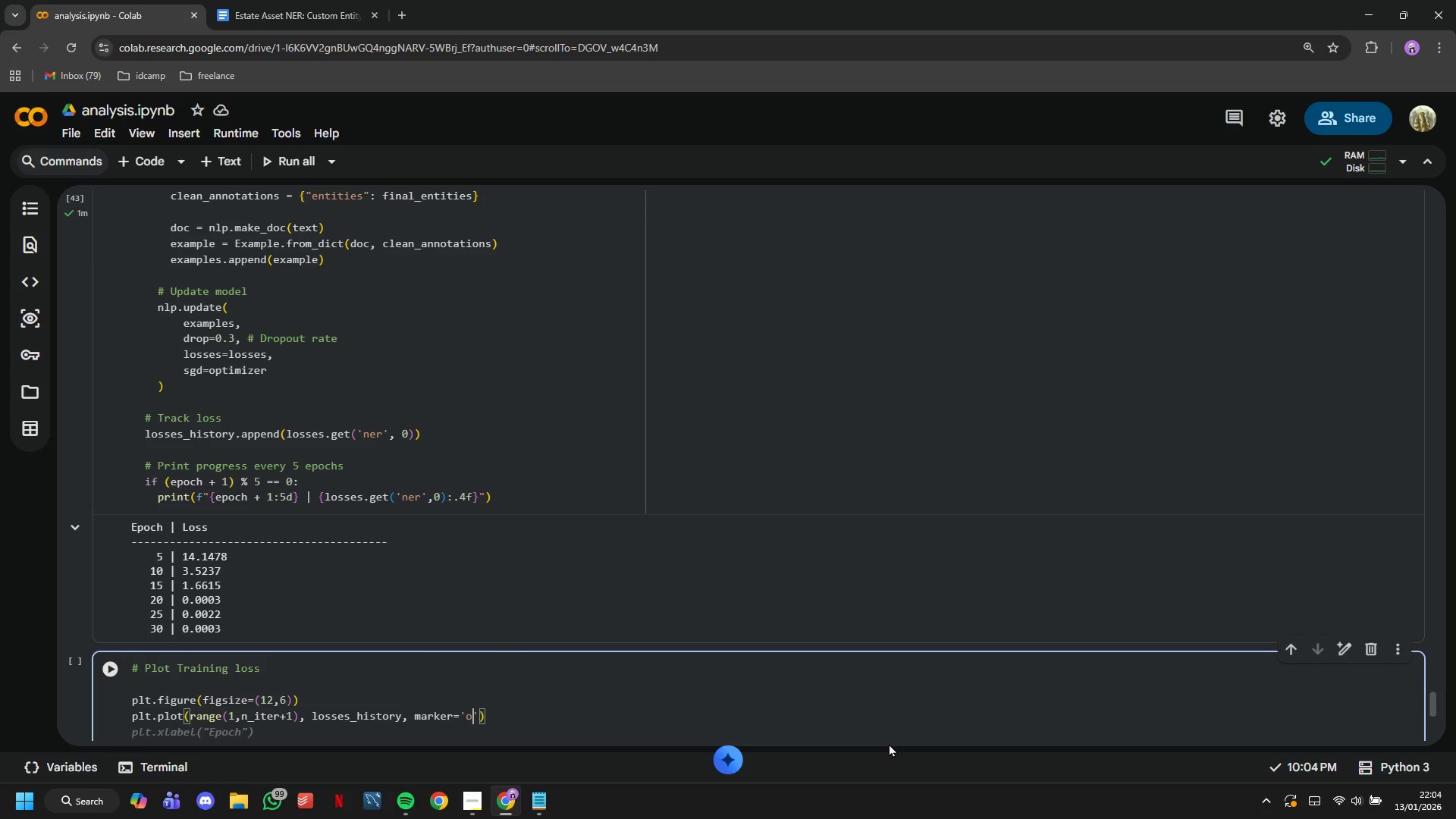 
key(ArrowRight)
 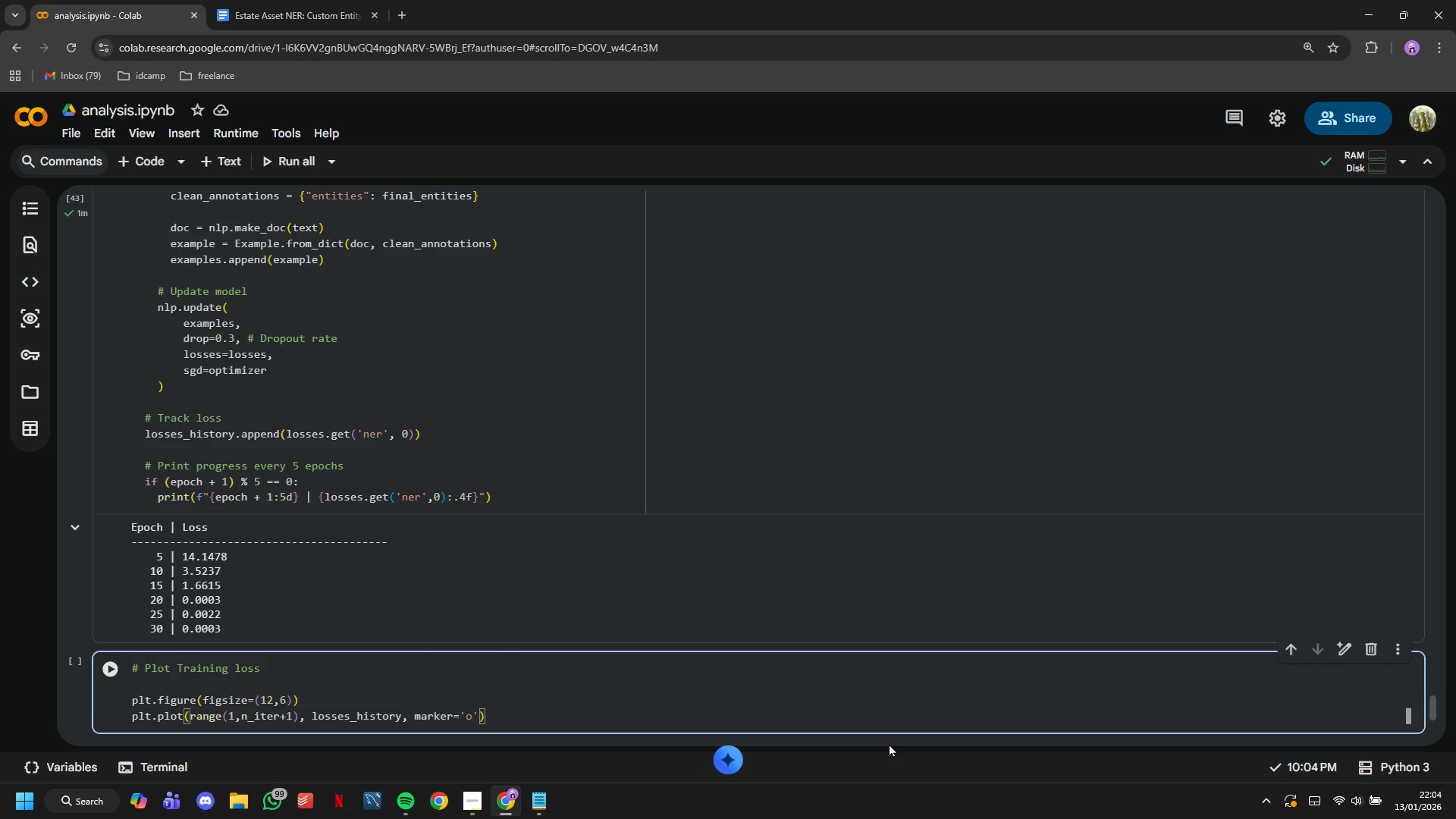 
type(m)
key(Backspace)
type(, linewidth=2,)
 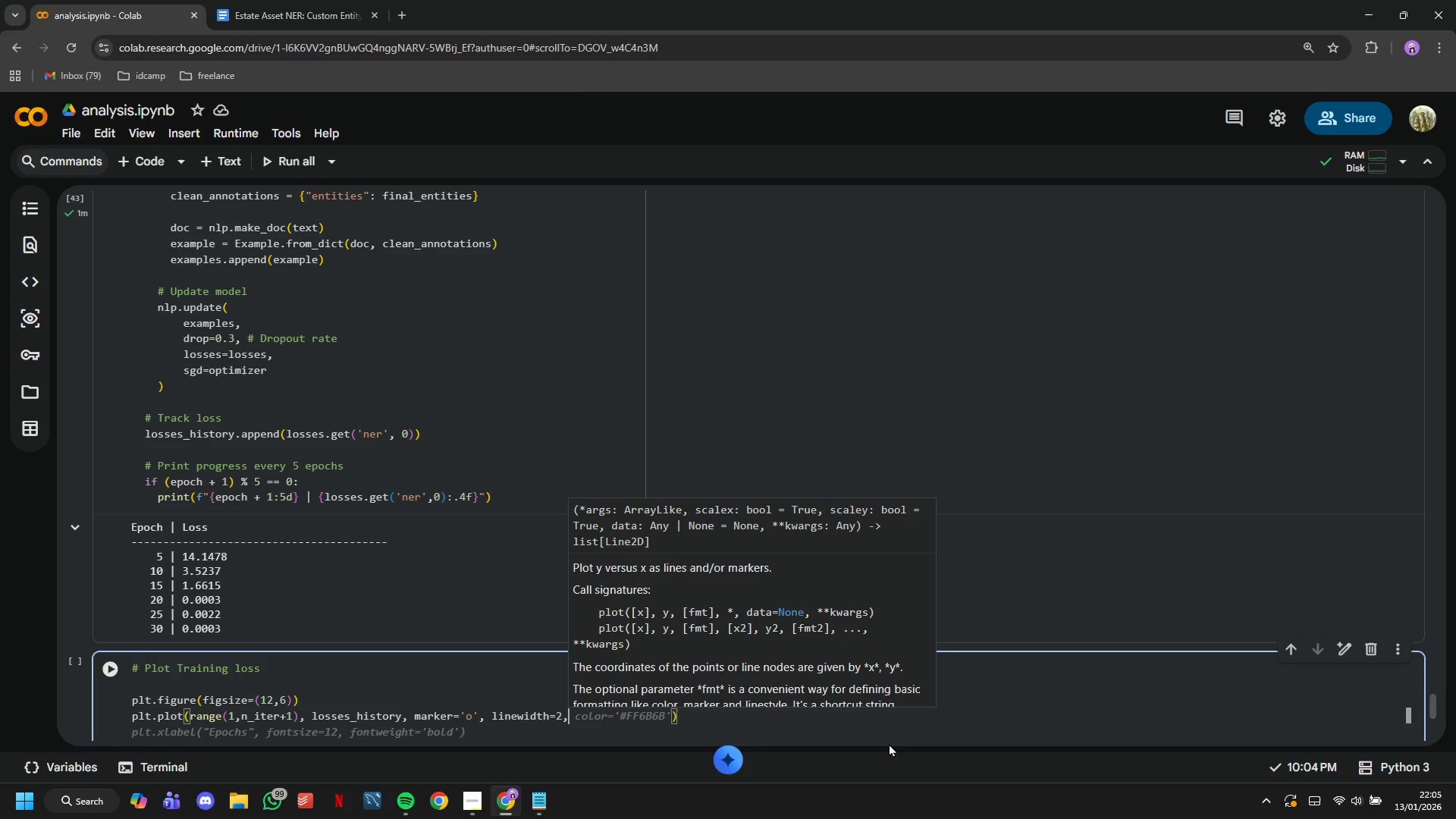 
wait(30.94)
 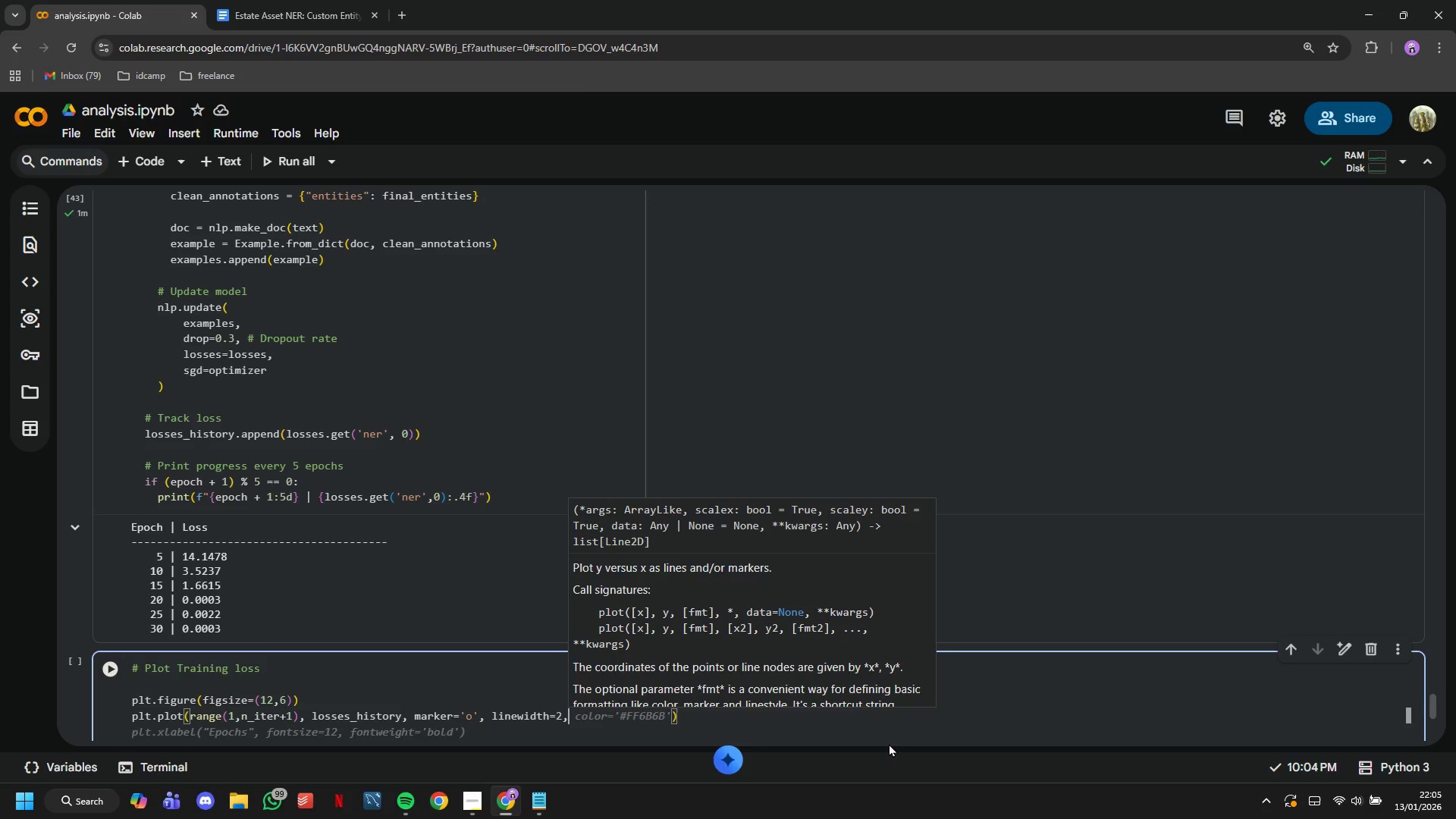 
type( markersize=4)
 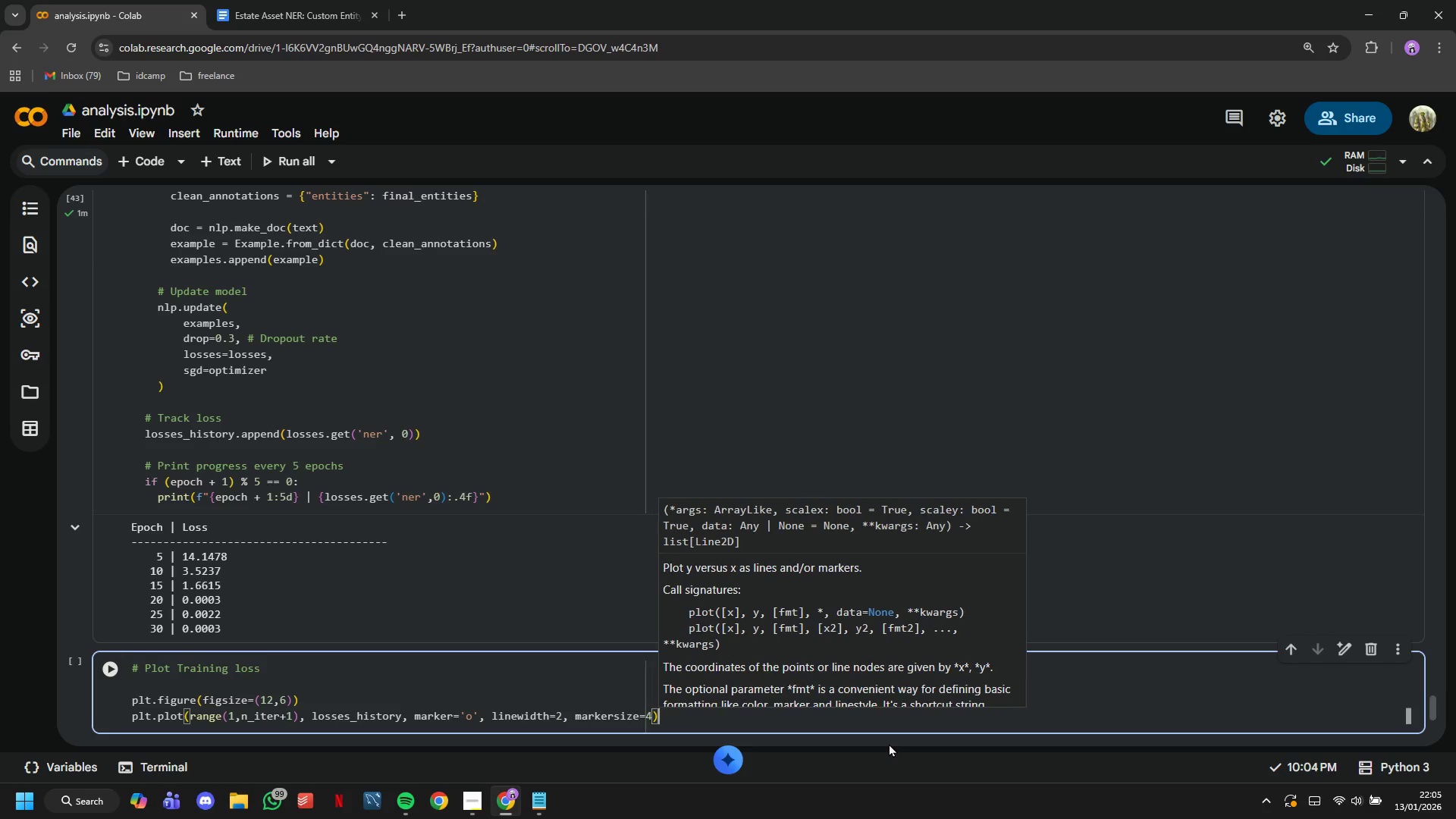 
key(ArrowRight)
 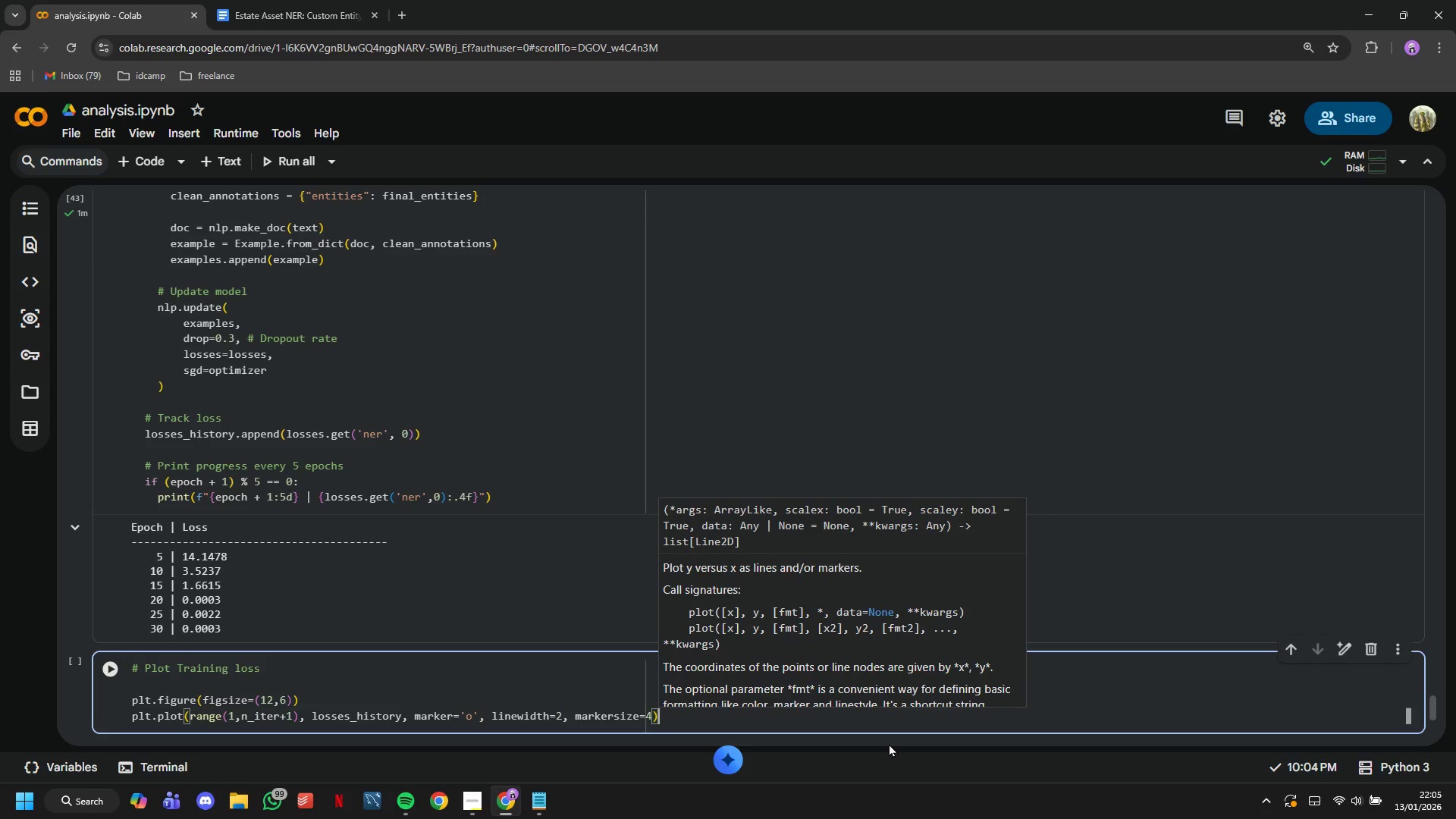 
key(ArrowRight)
 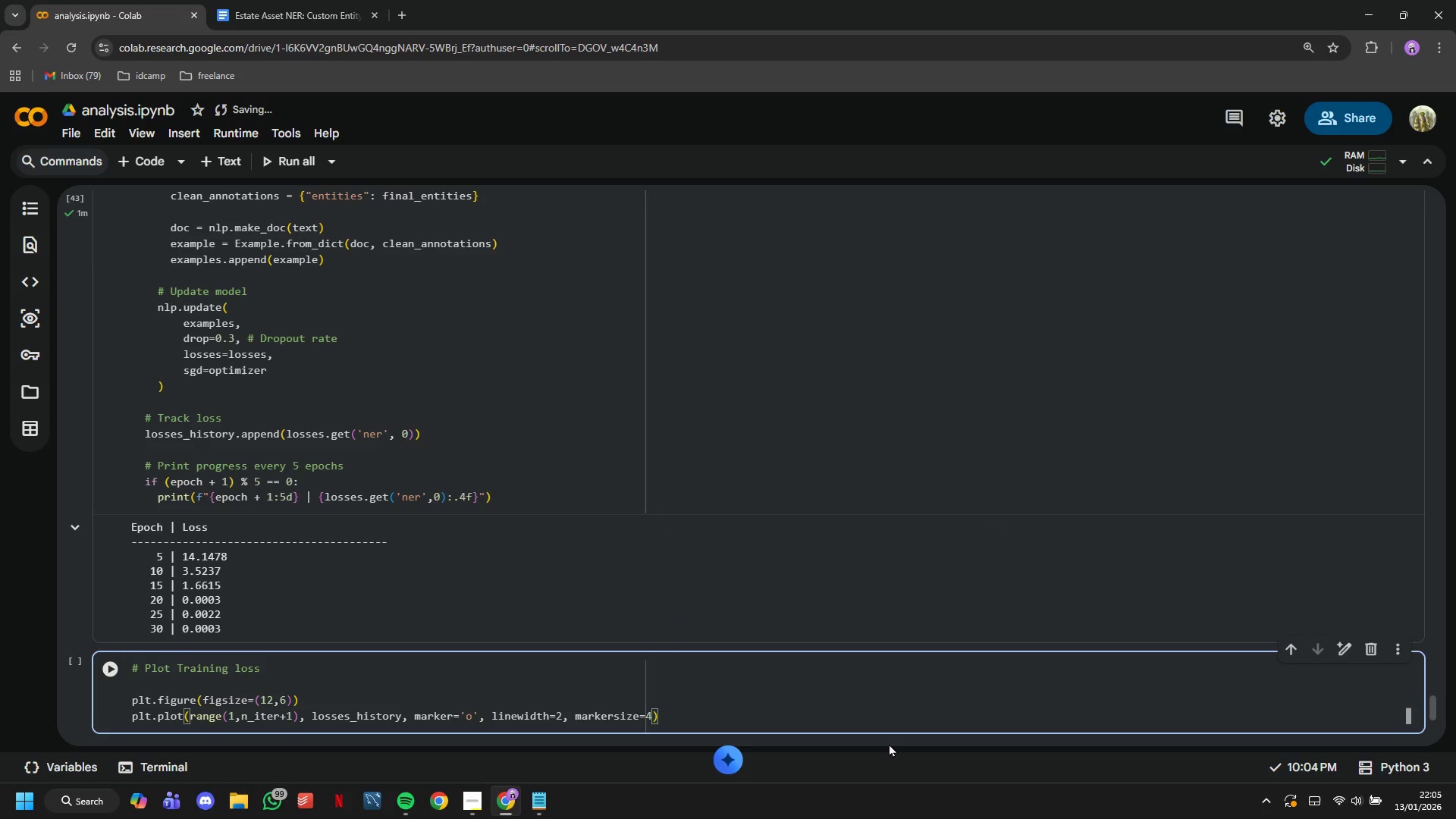 
key(Enter)
 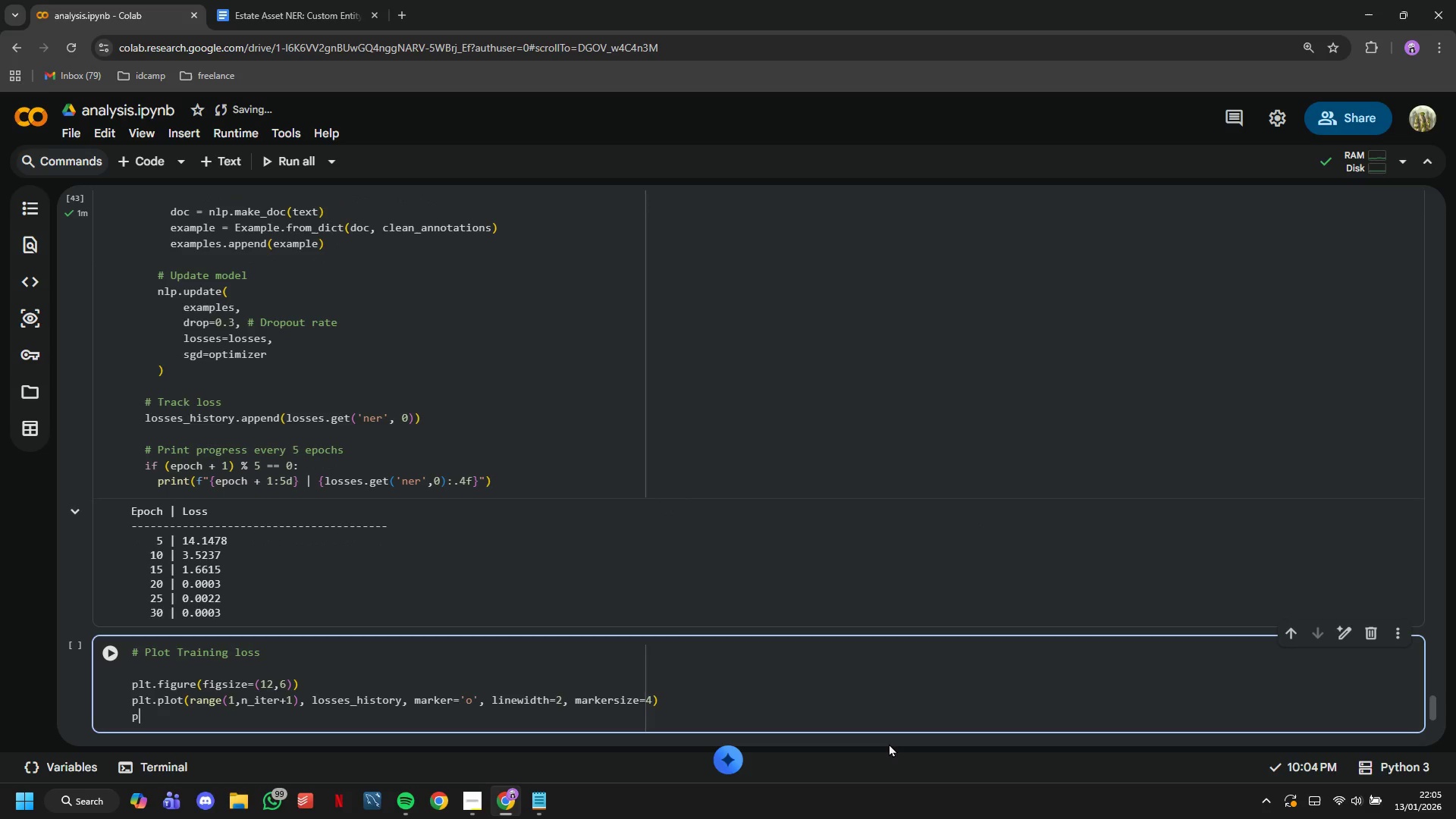 
type(plt.xlabel('Epoch)
 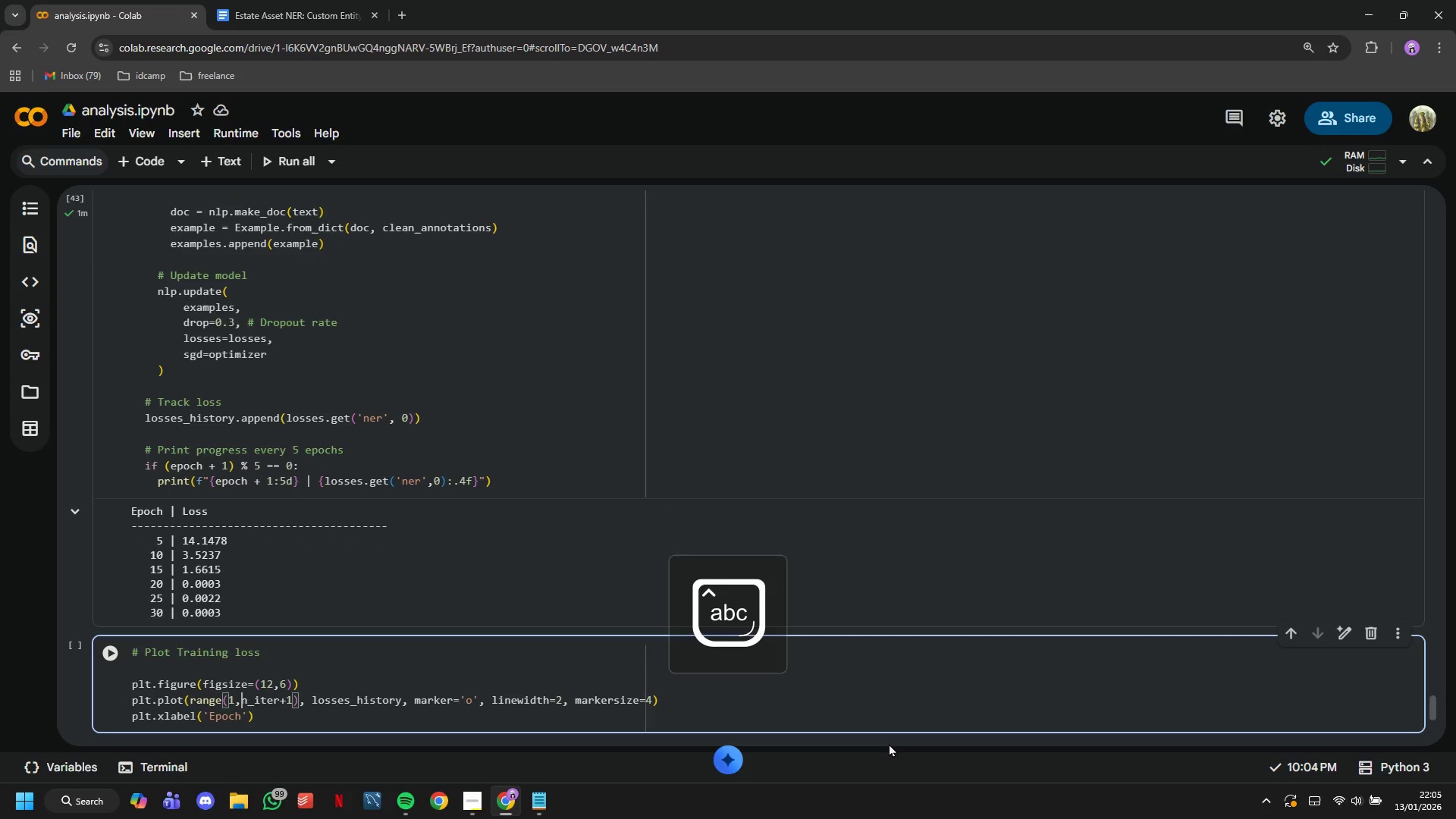 
 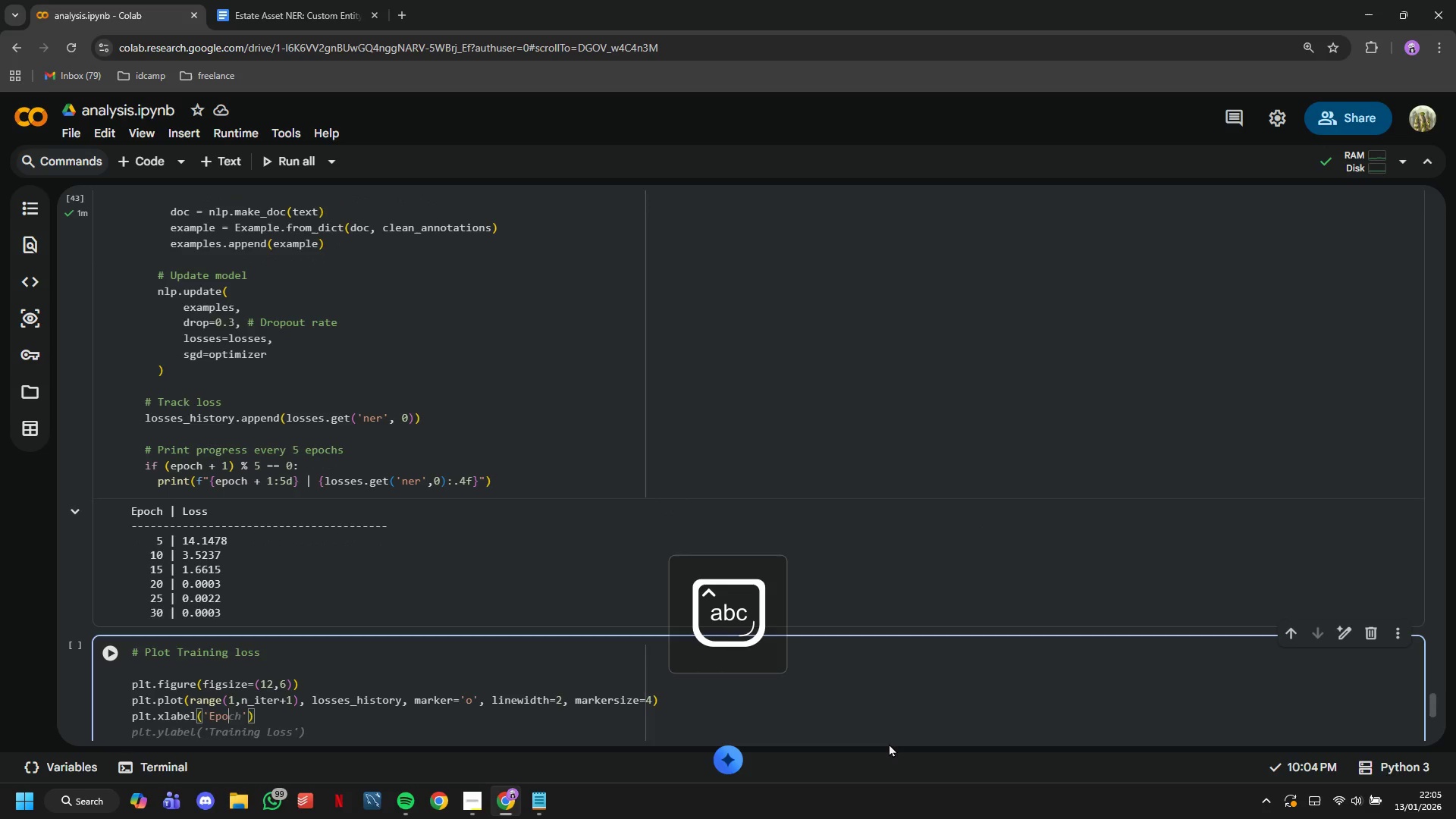 
key(ArrowUp)
 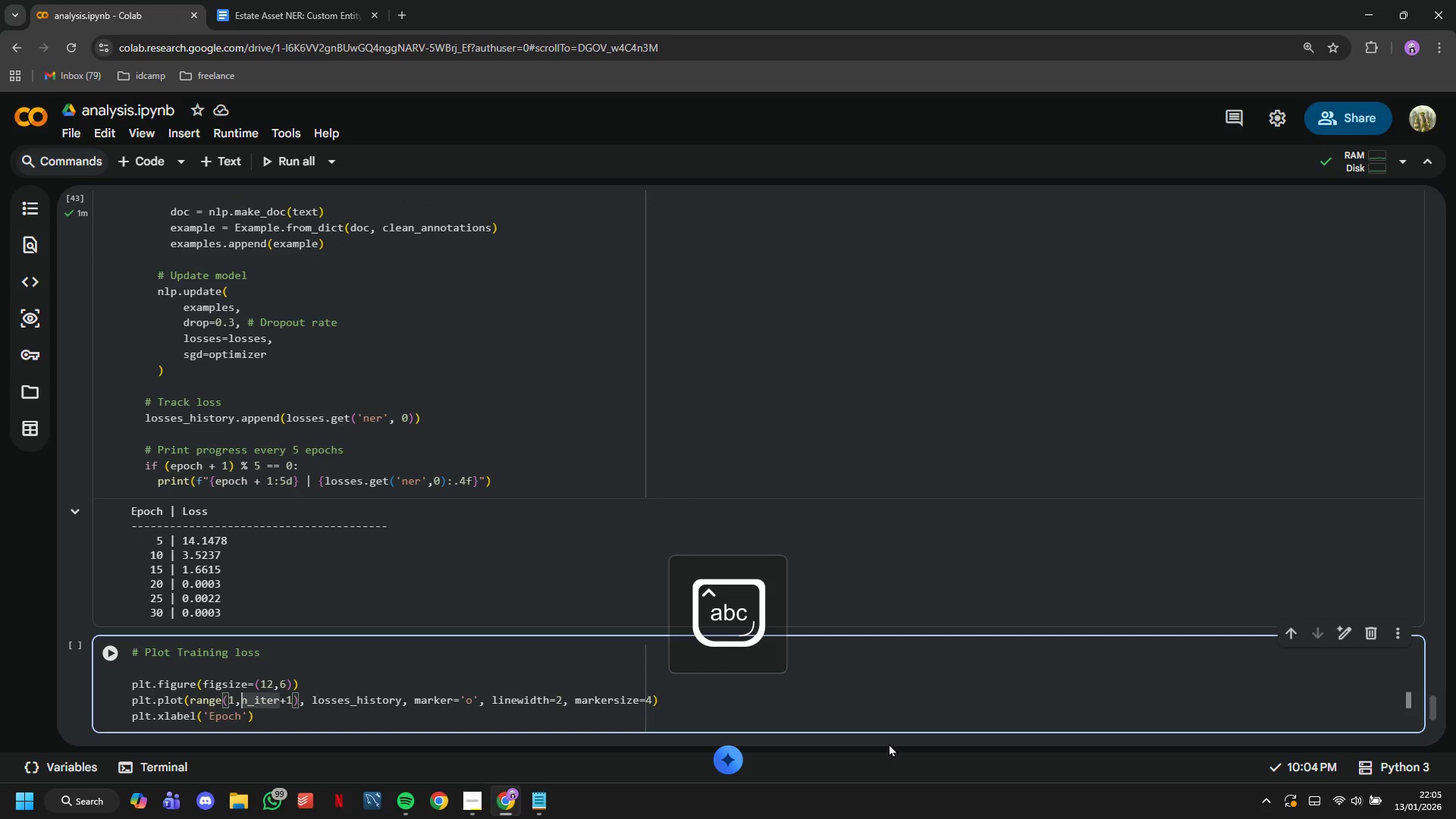 
key(ArrowRight)
 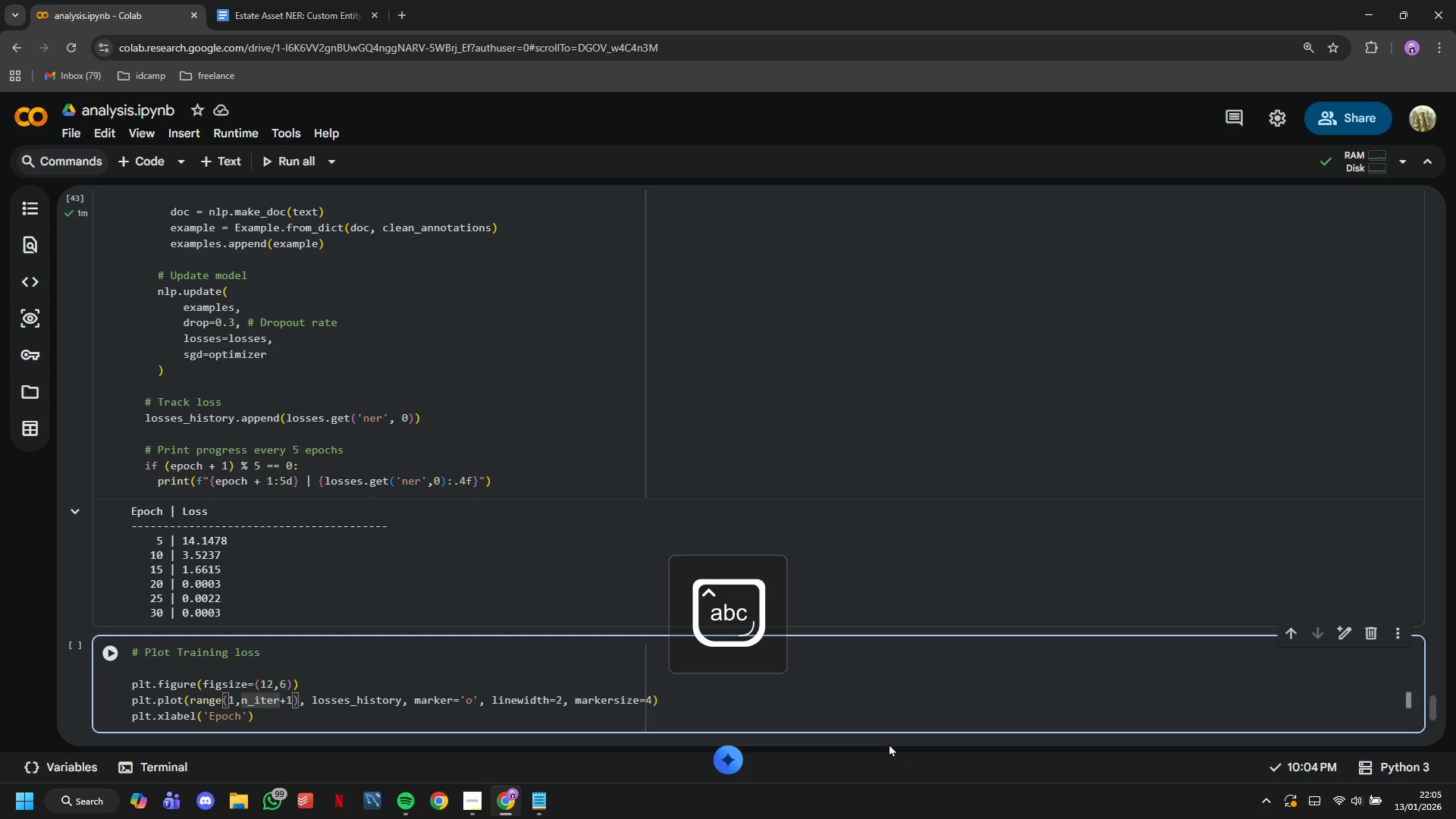 
key(ArrowDown)
 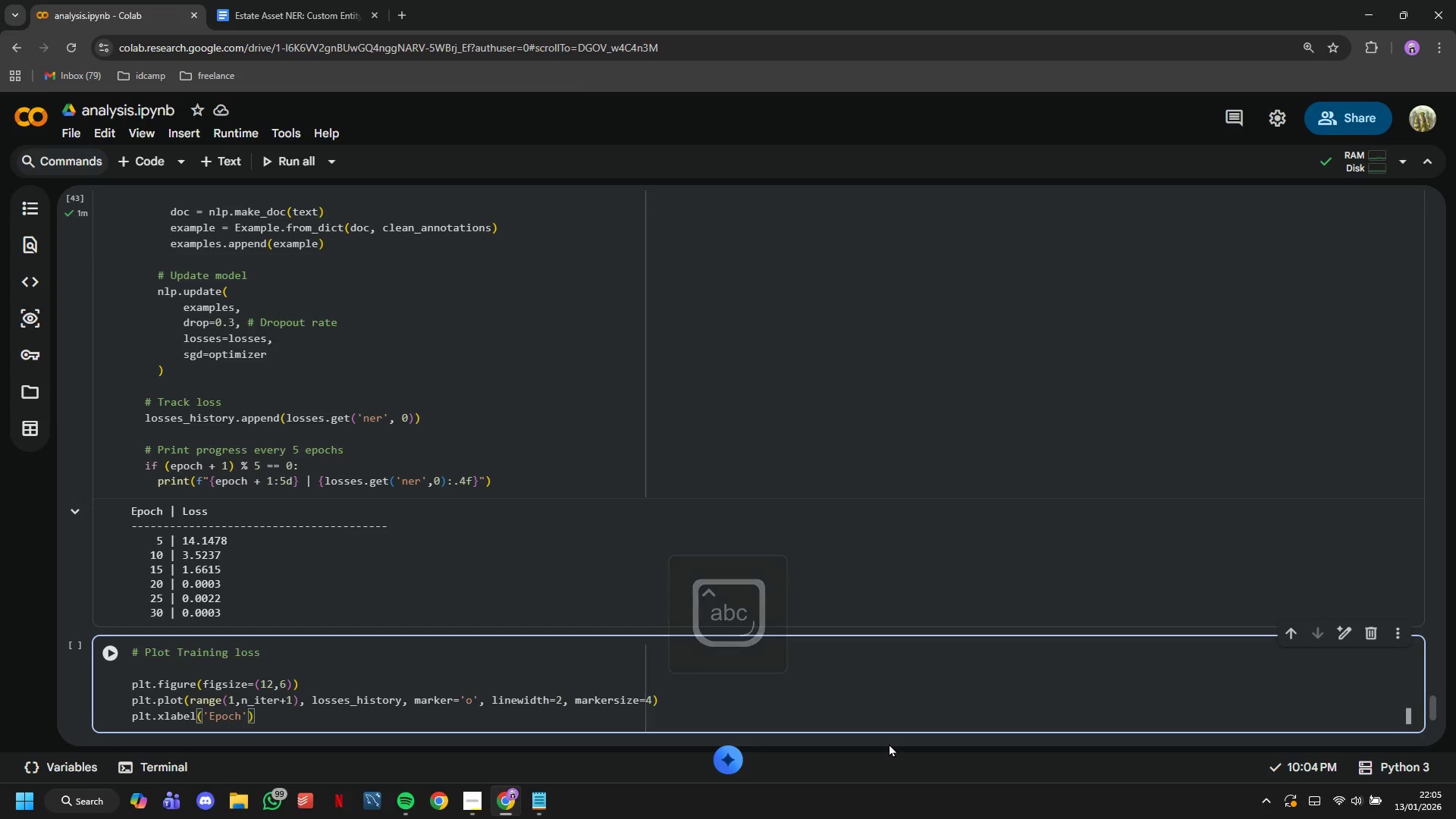 
type(, fontsize=12, fontweight='bold)
 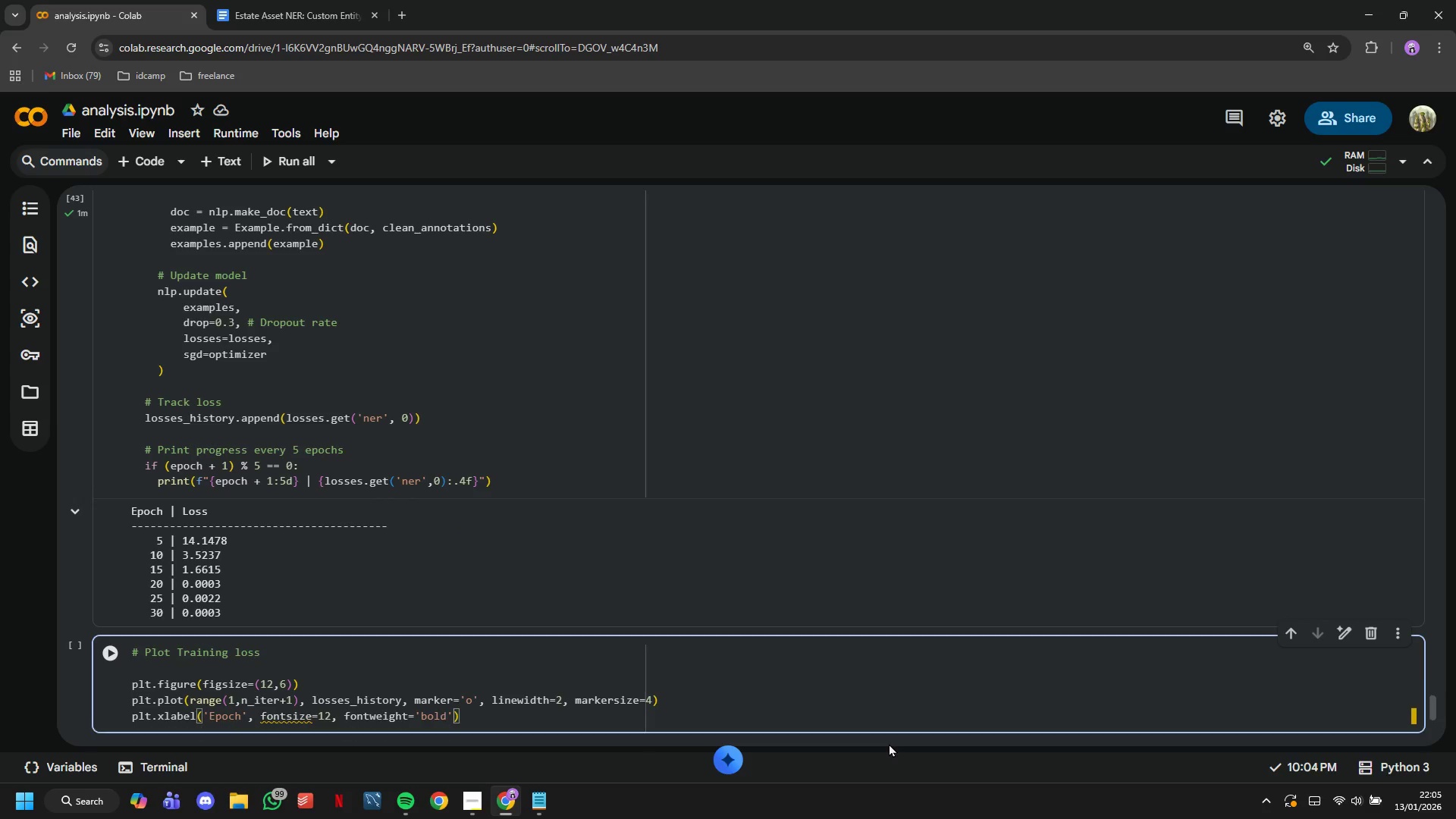 
key(ArrowRight)
 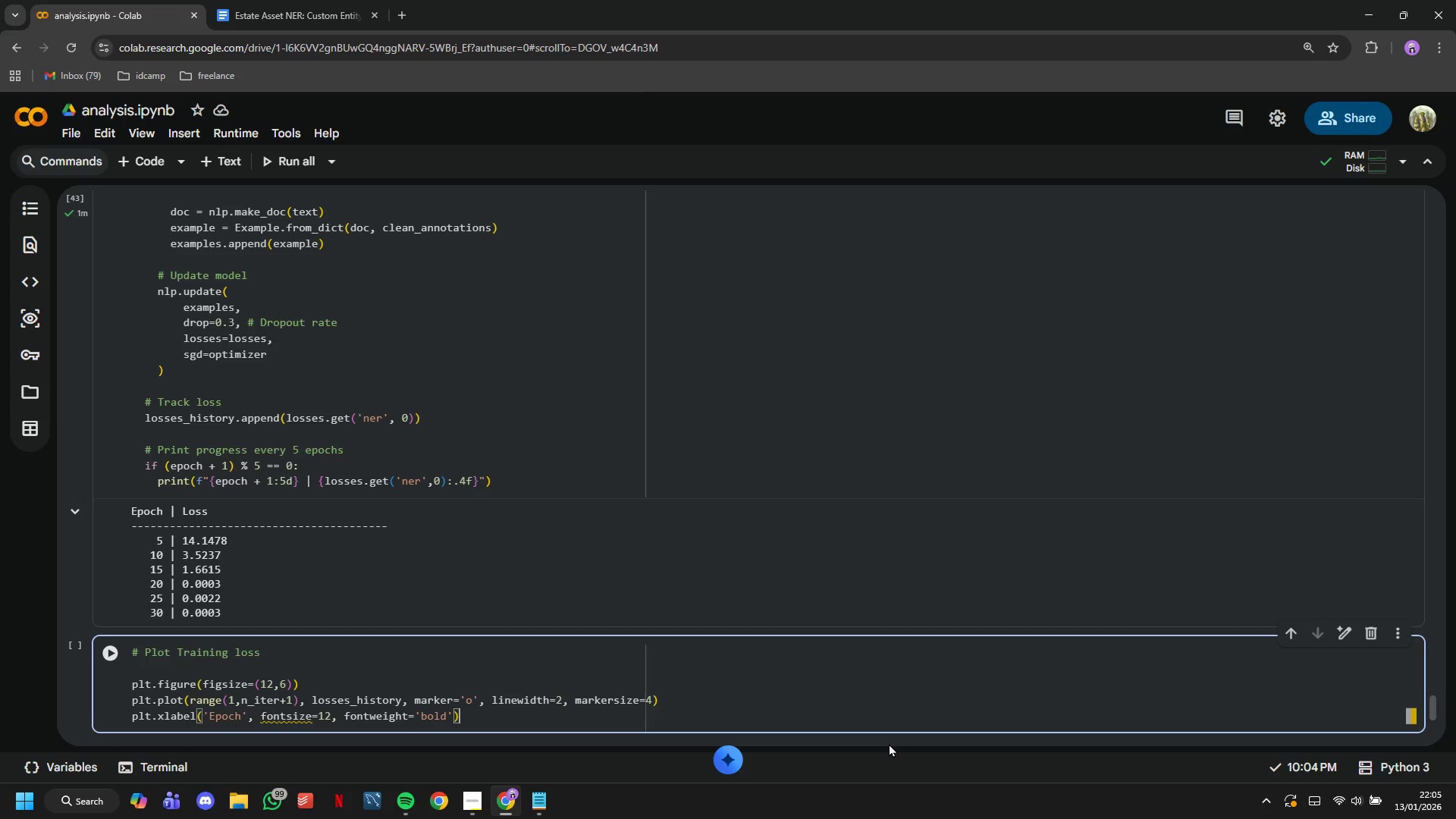 
key(ArrowRight)
 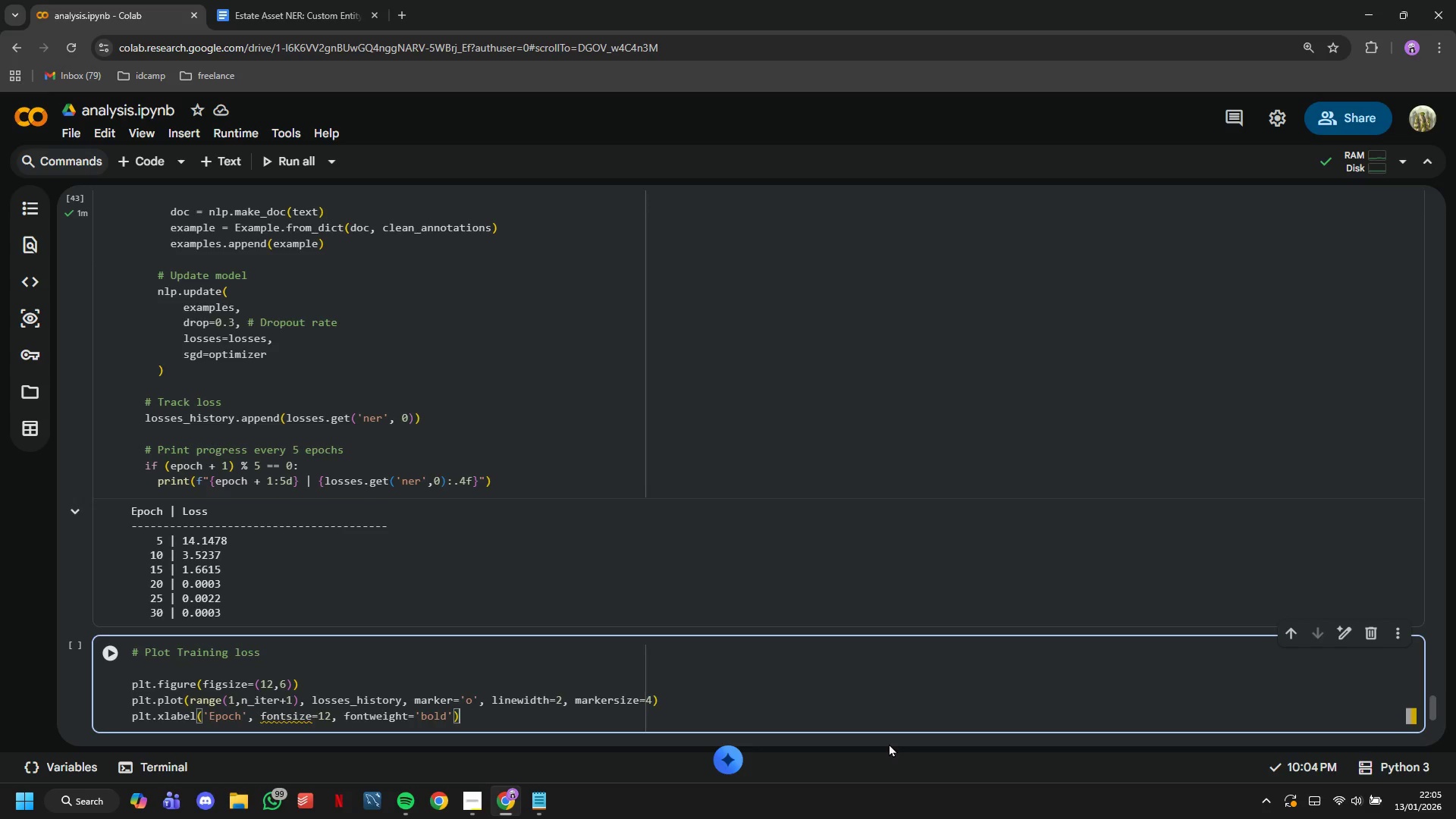 
key(Enter)
 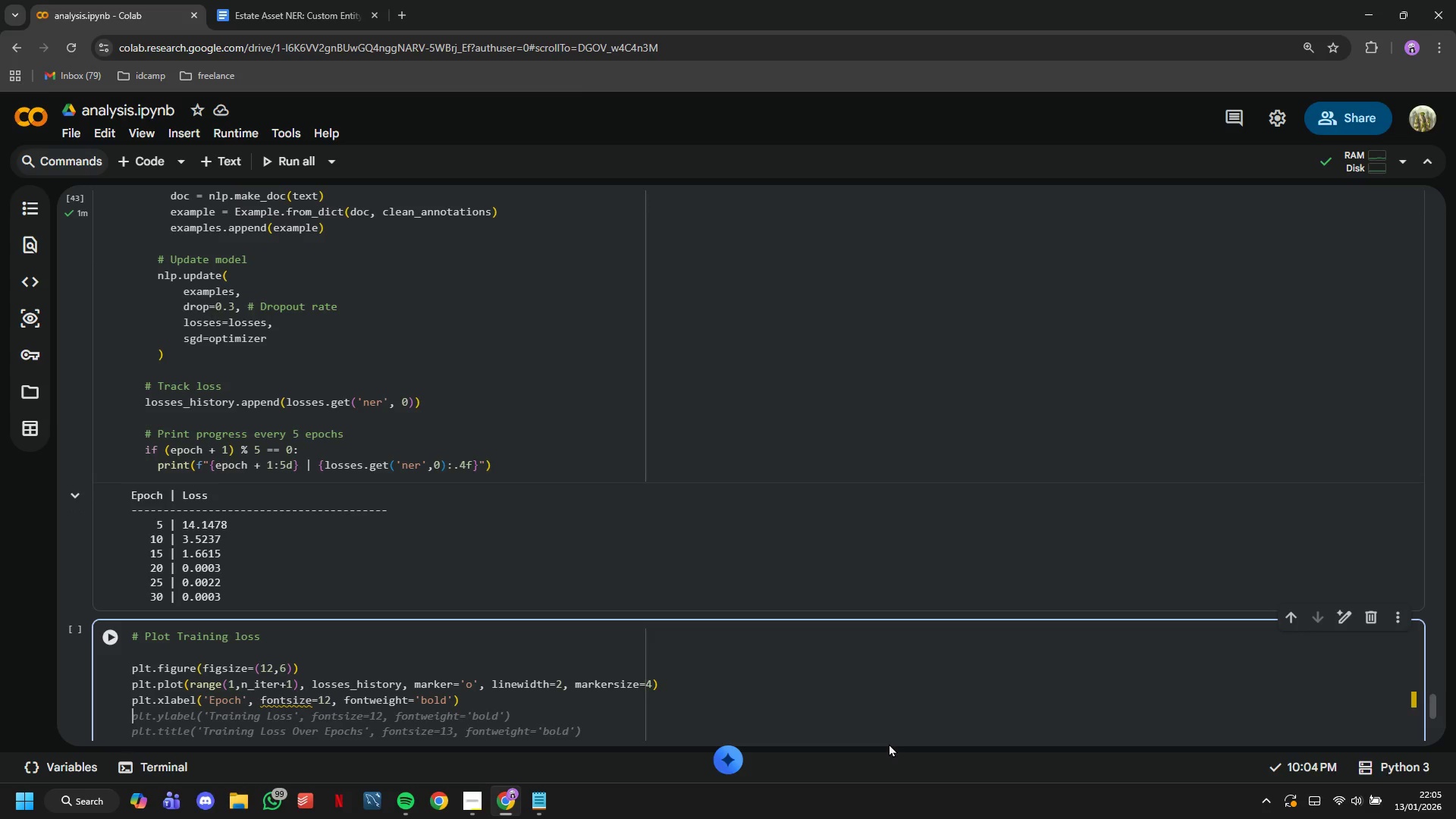 
key(Tab)
 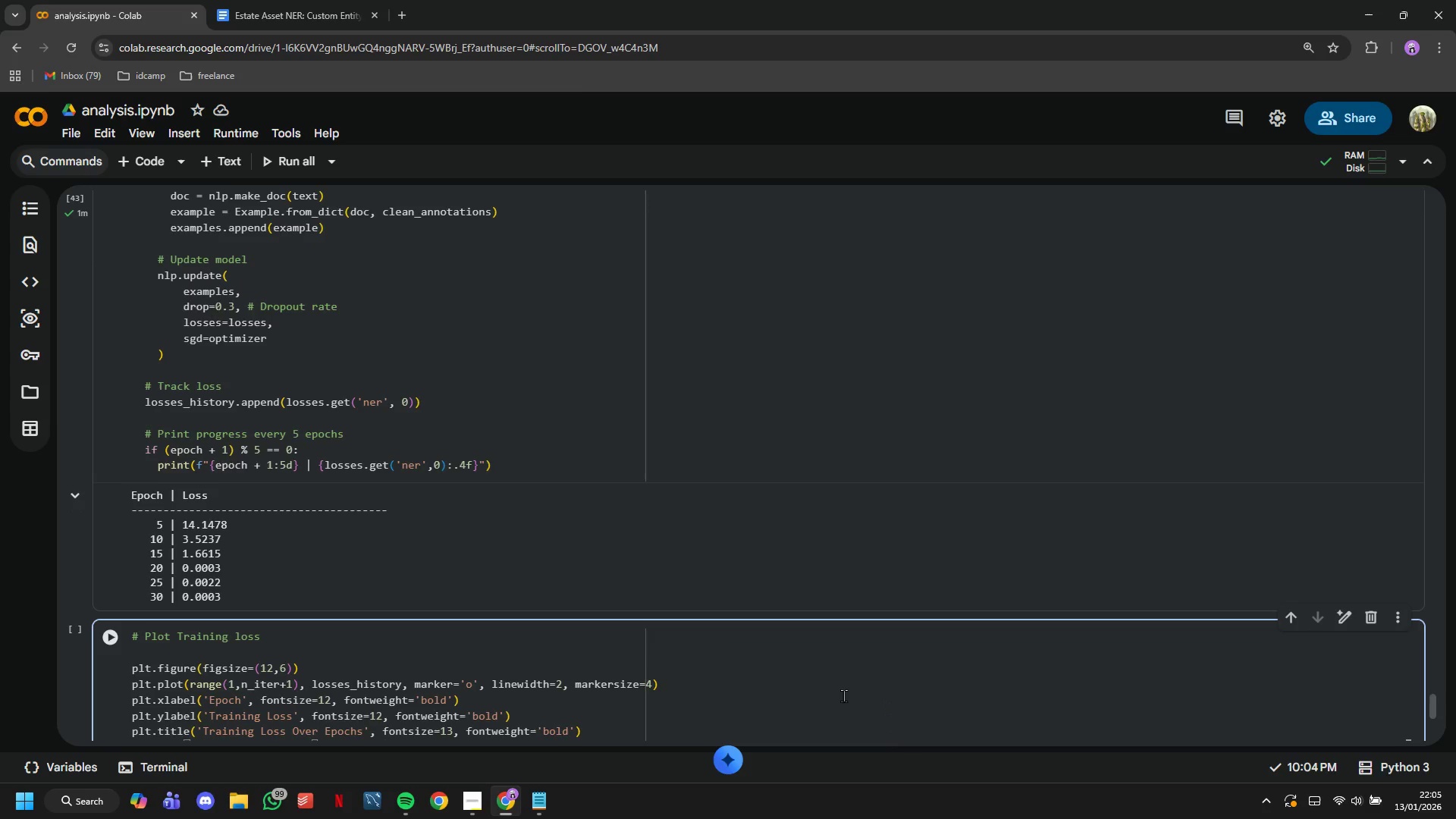 
scroll: coordinate [416, 475], scroll_direction: down, amount: 7.0
 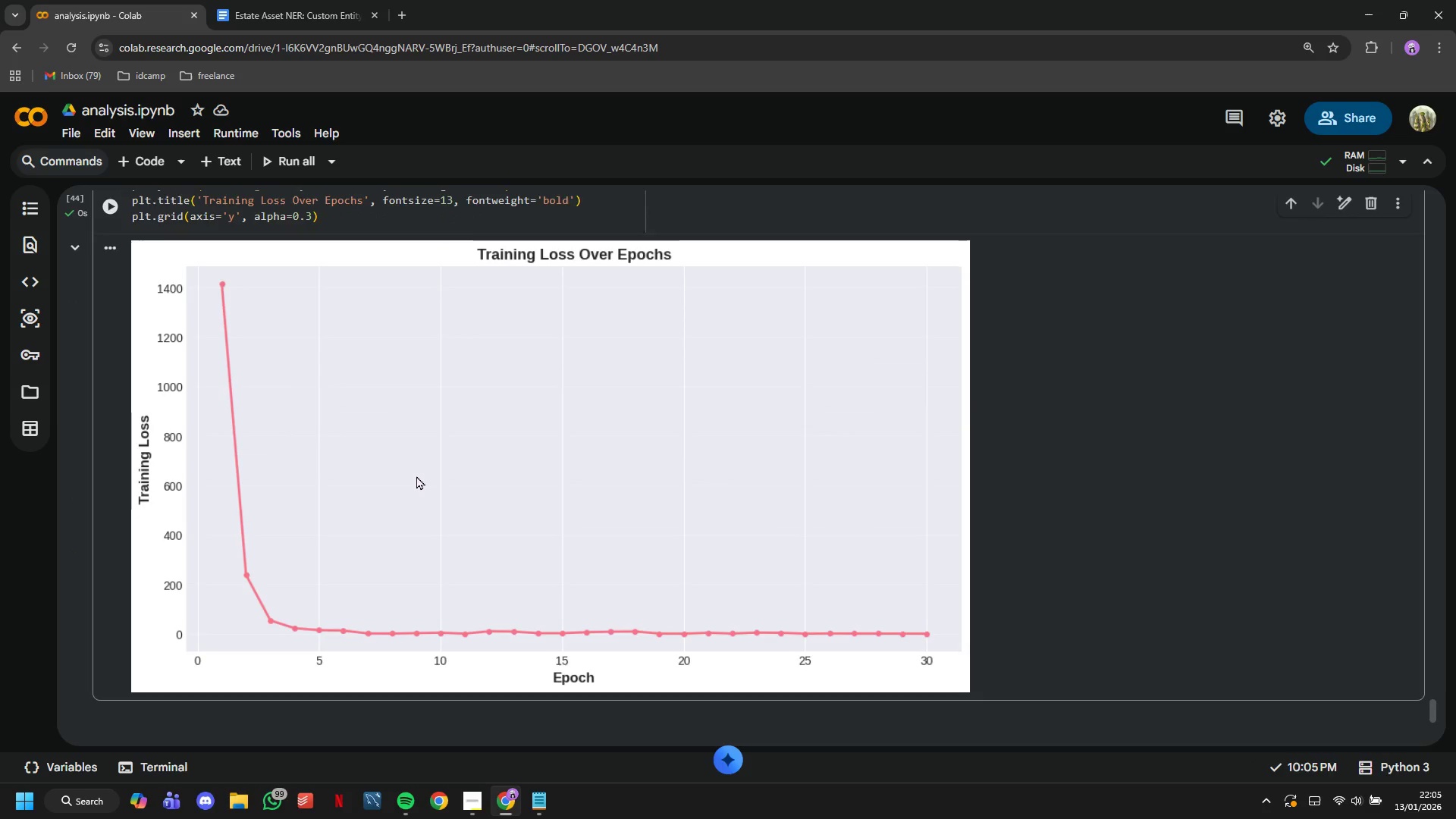 
scroll: coordinate [416, 475], scroll_direction: up, amount: 2.0
 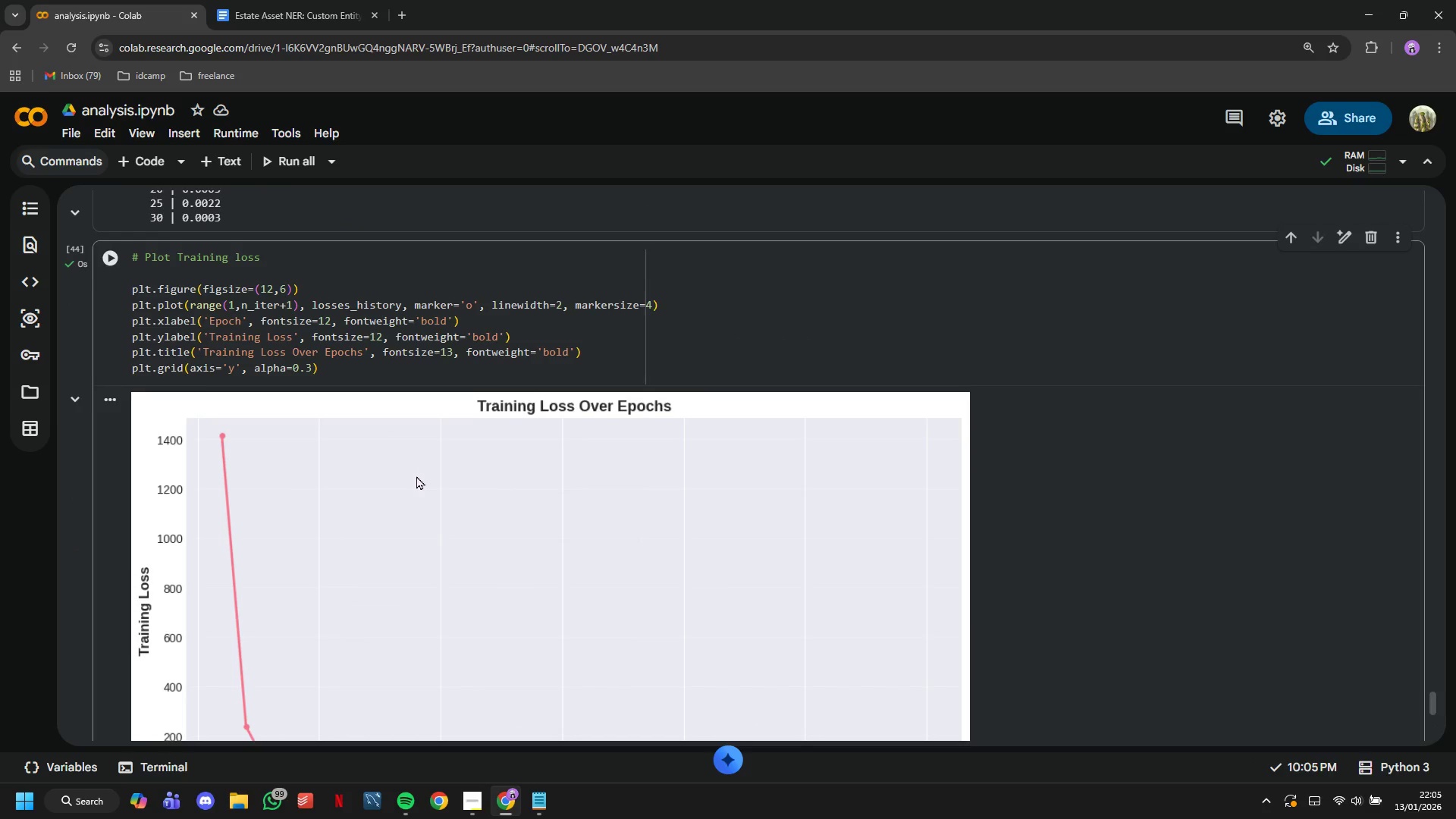 
scroll: coordinate [400, 388], scroll_direction: down, amount: 5.0
 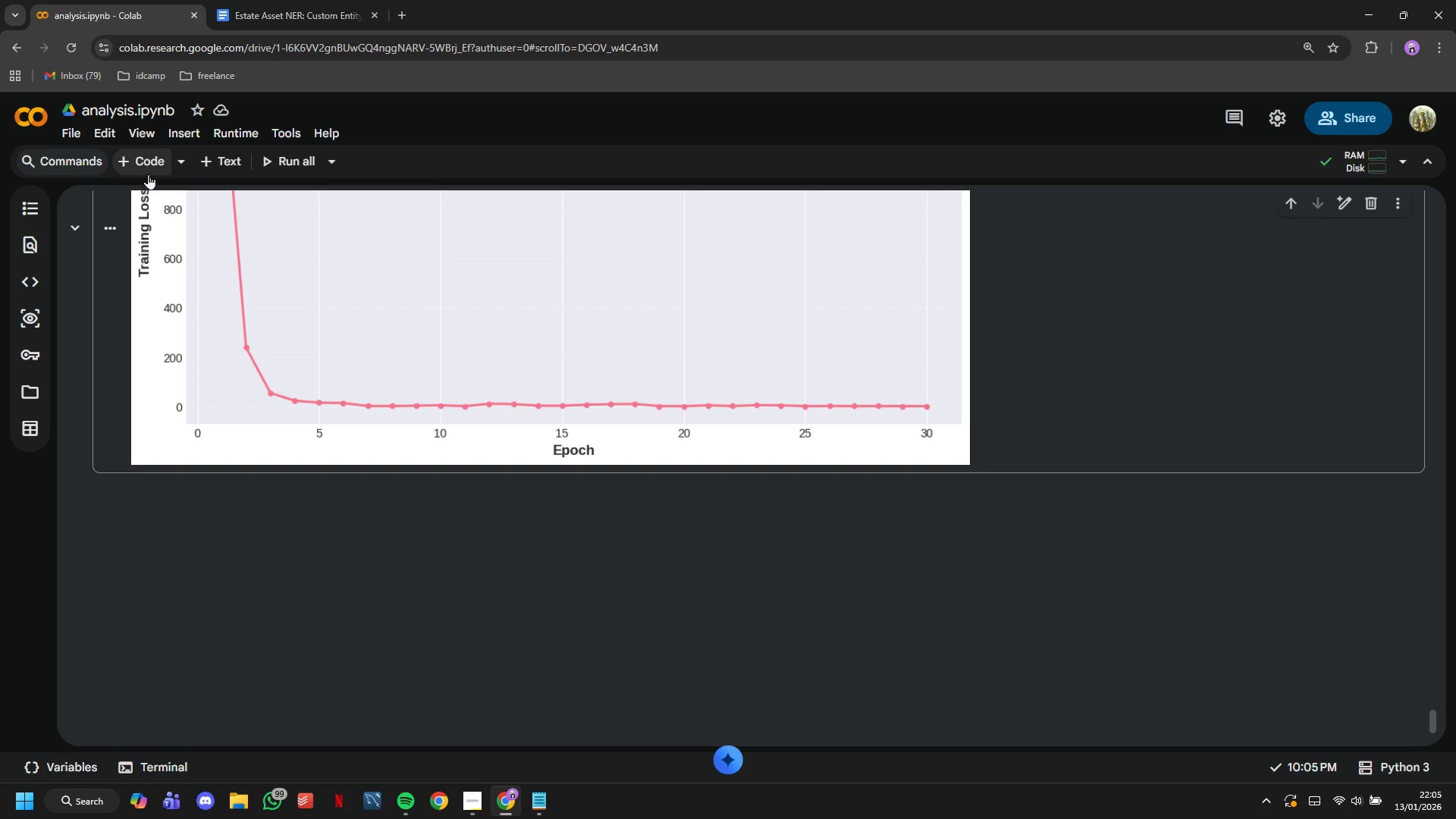 
left_click([148, 174])
 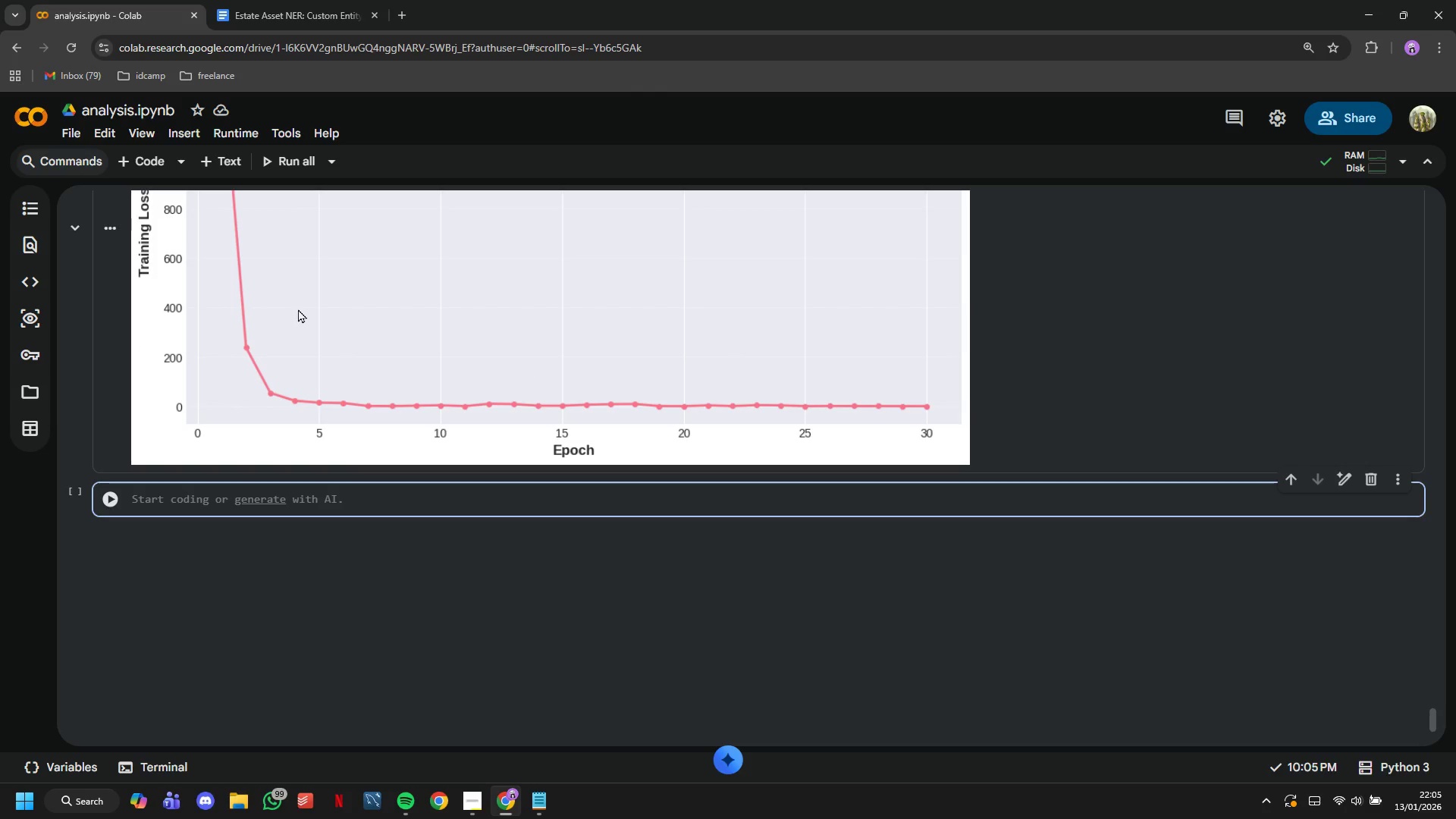 
type(print()
 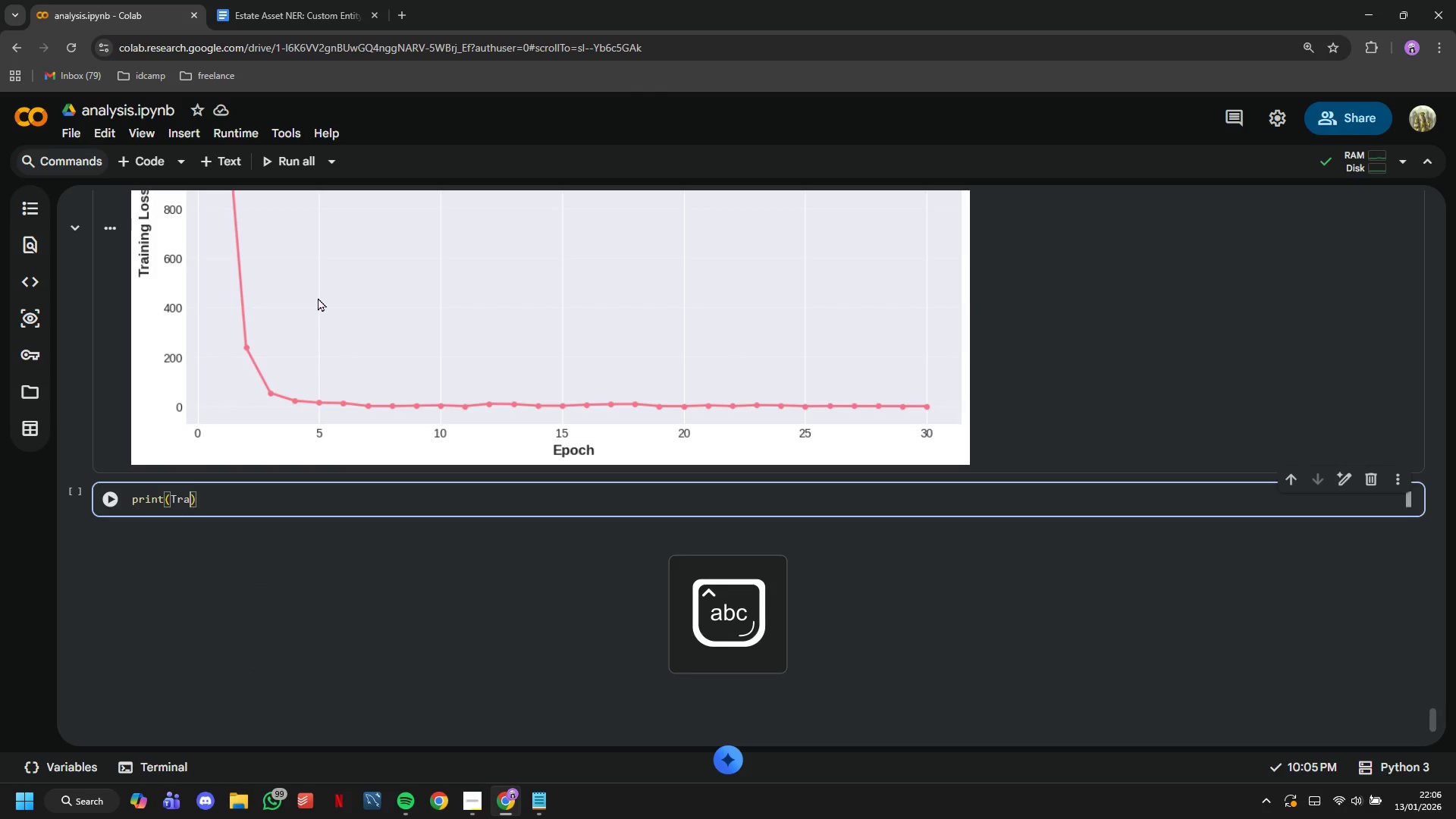 
 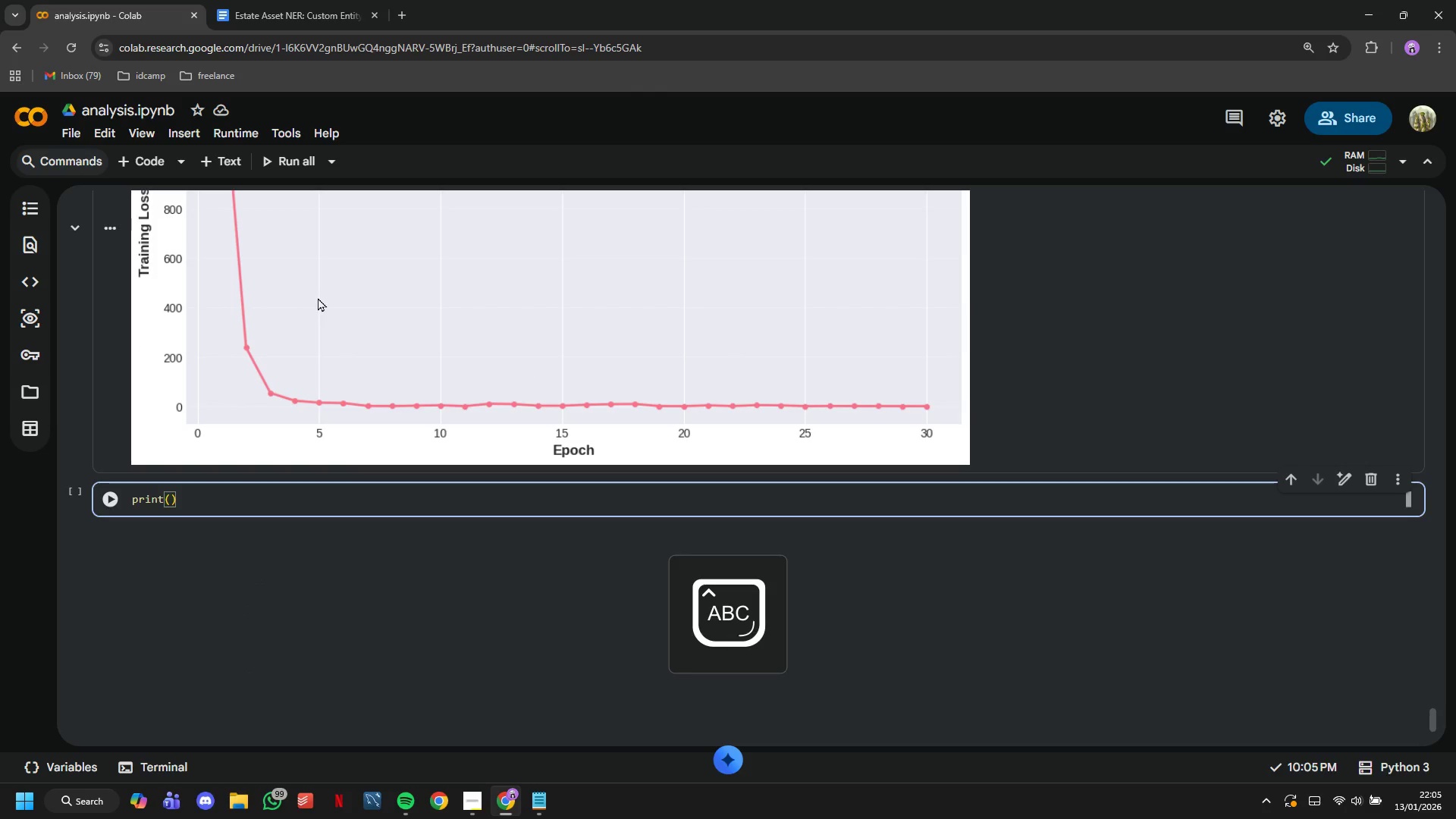 
type(Tra)
key(Backspace)
key(Backspace)
key(Backspace)
type("Training Analysis:)
 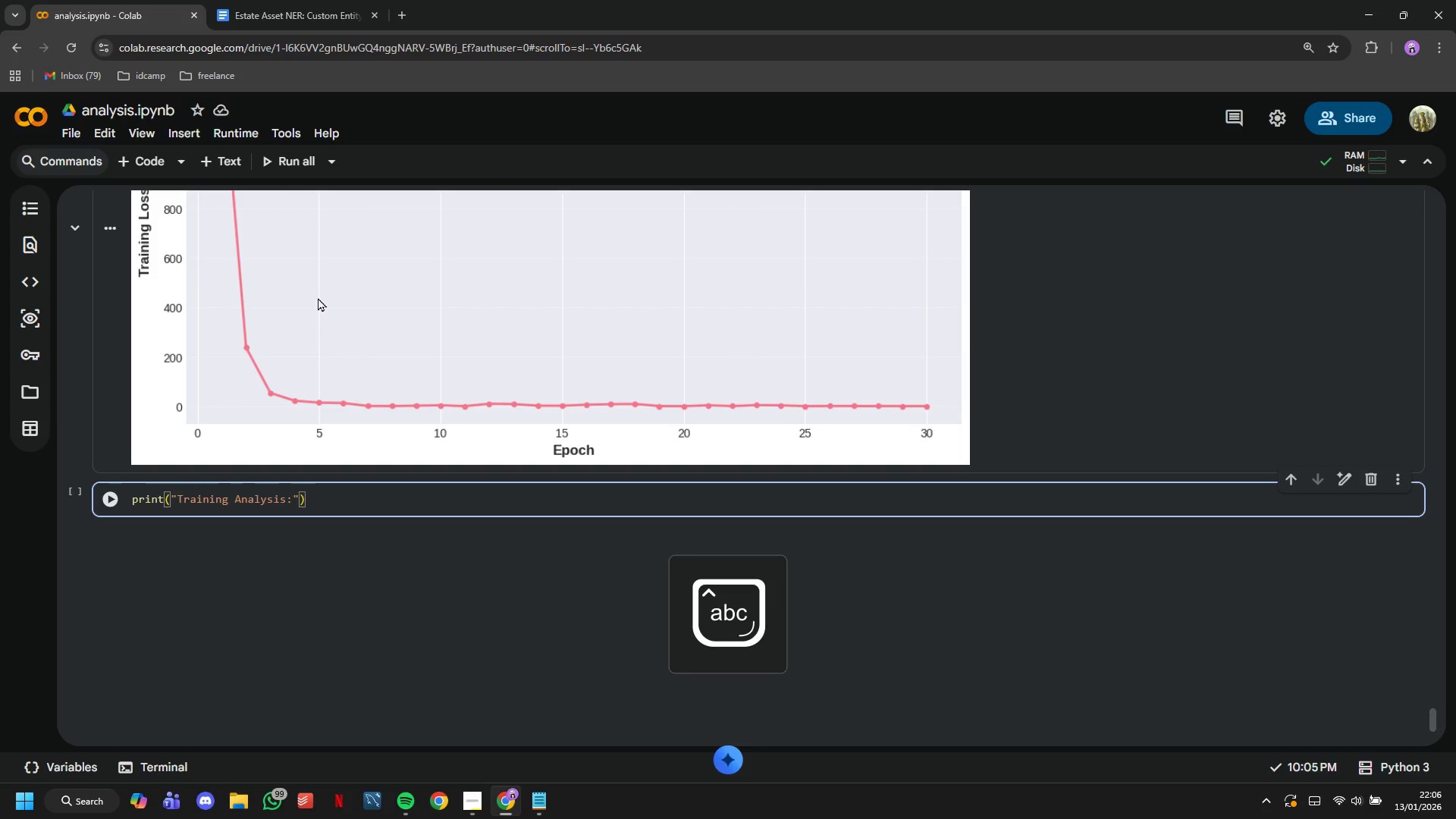 
key(ArrowRight)
 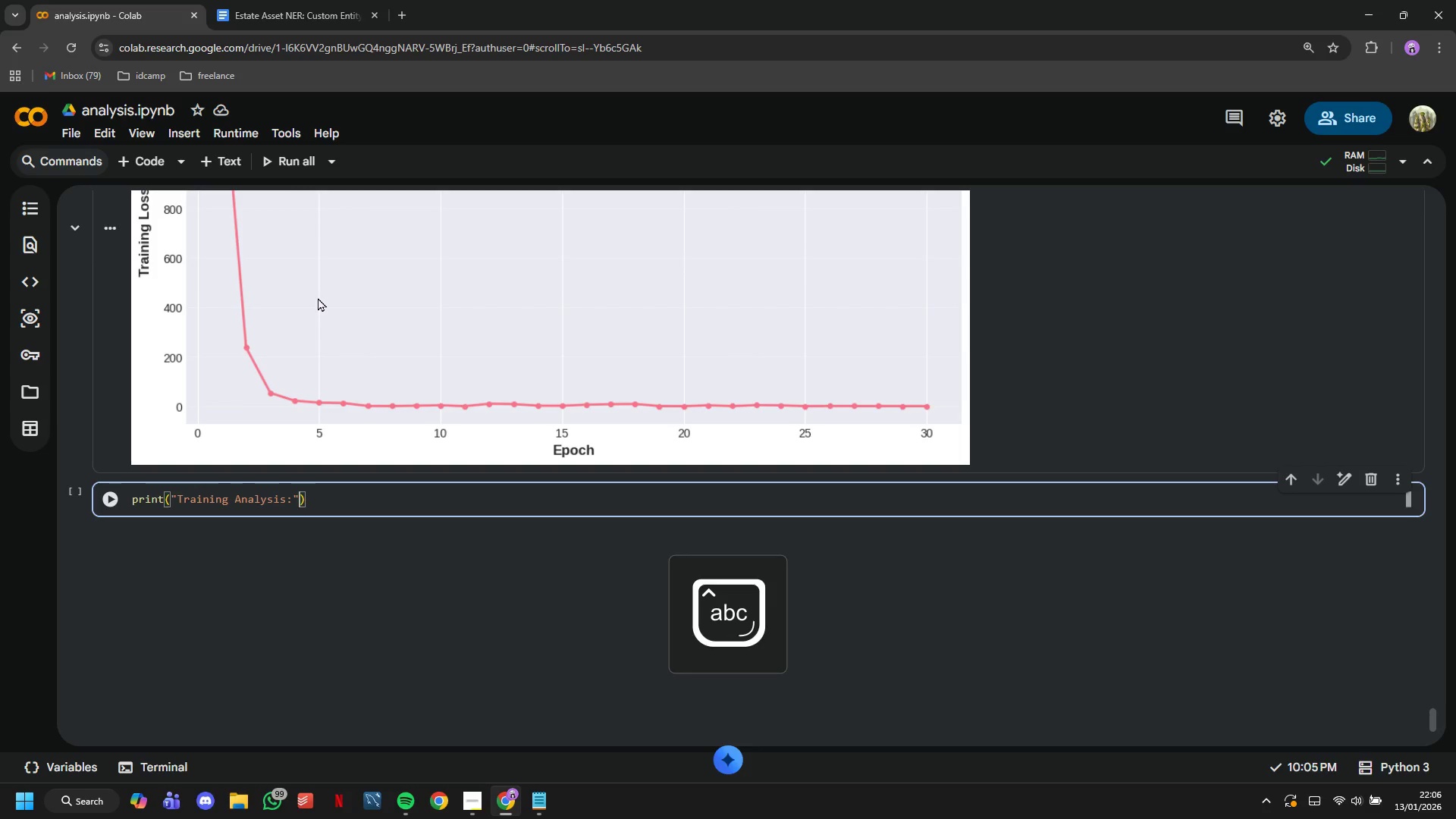 
key(ArrowRight)
 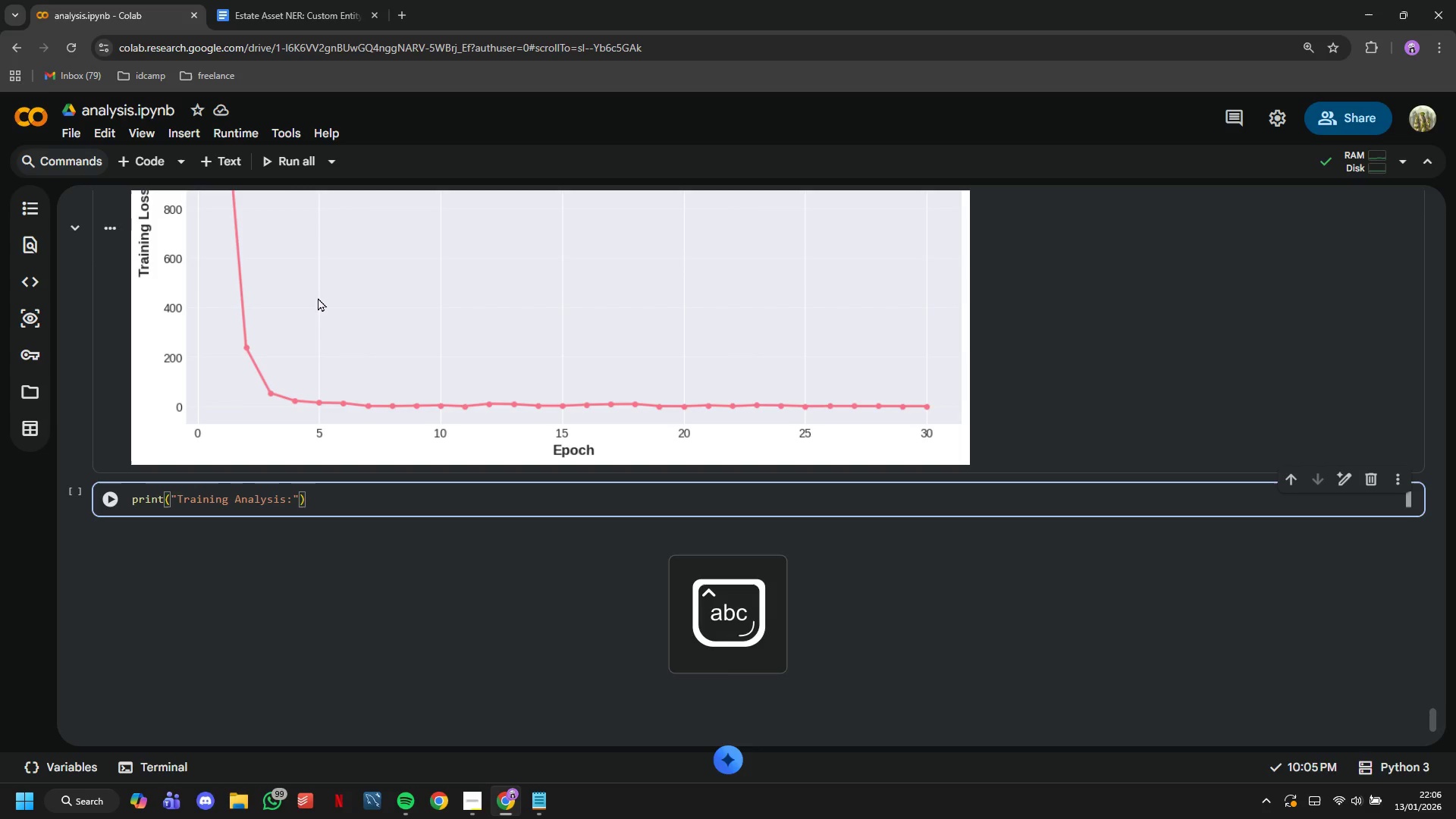 
key(Enter)
 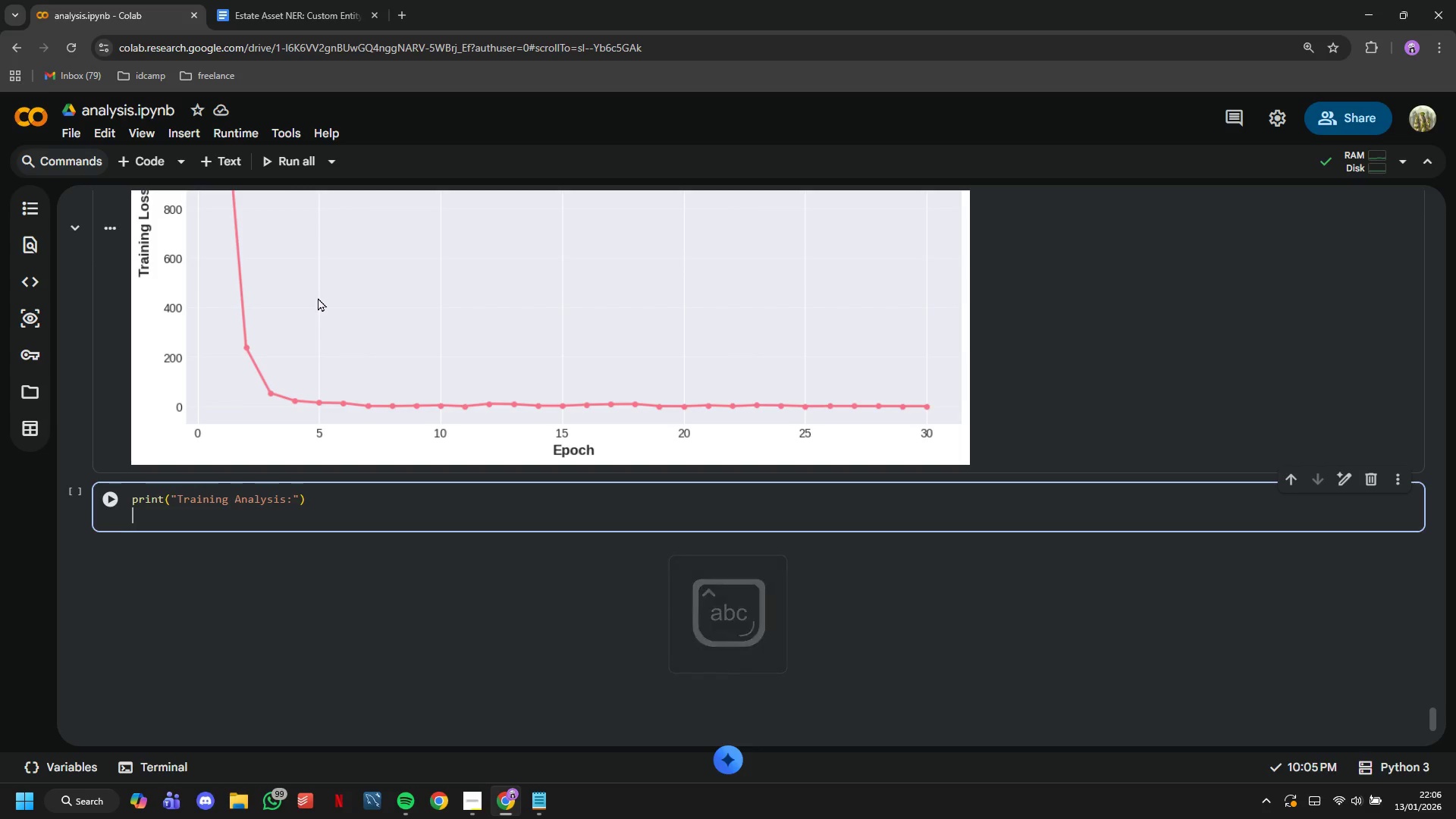 
type(if losses_)
key(Tab)
type([-2)
key(Backspace)
type(1)
 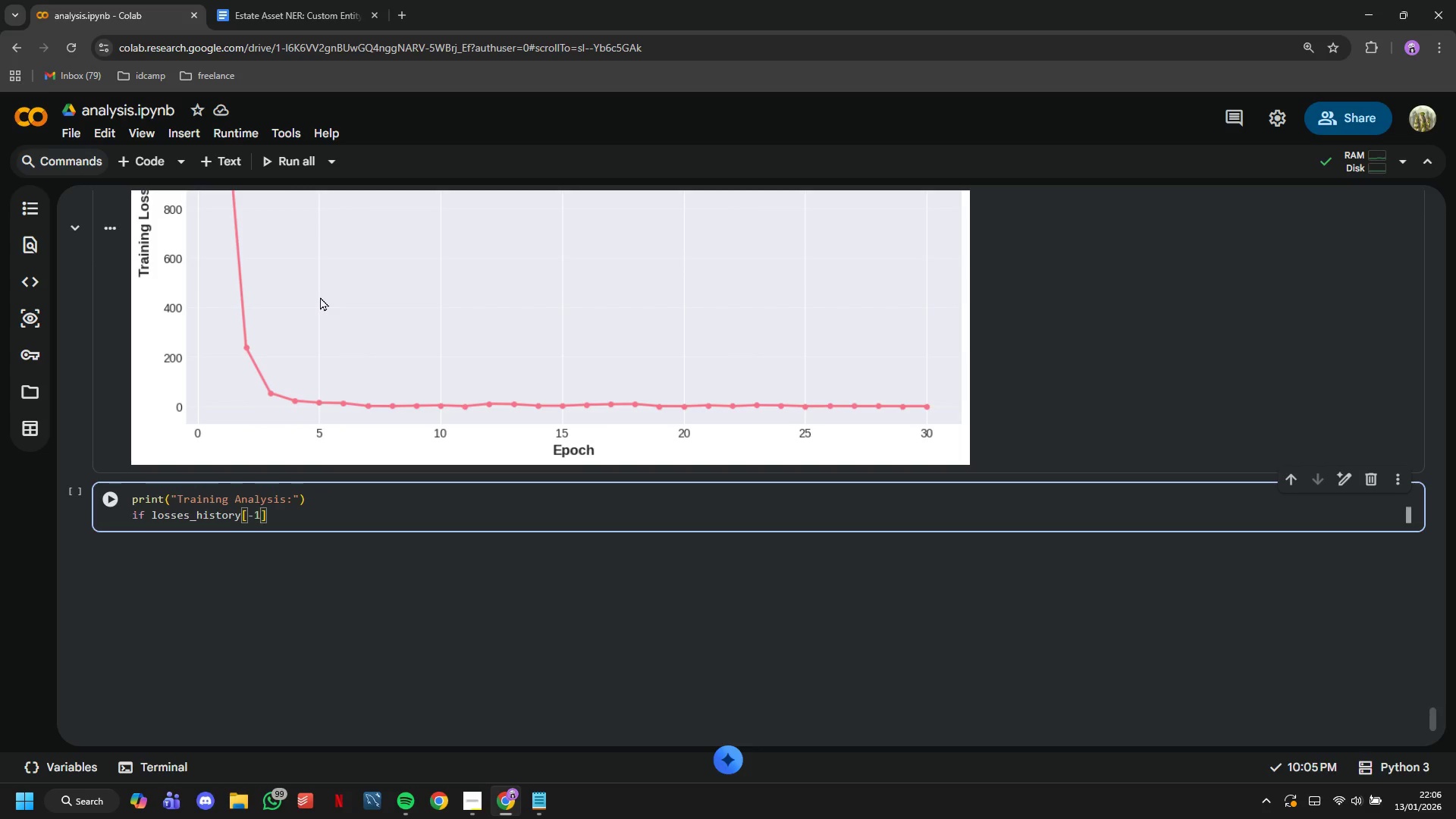 
key(ArrowRight)
 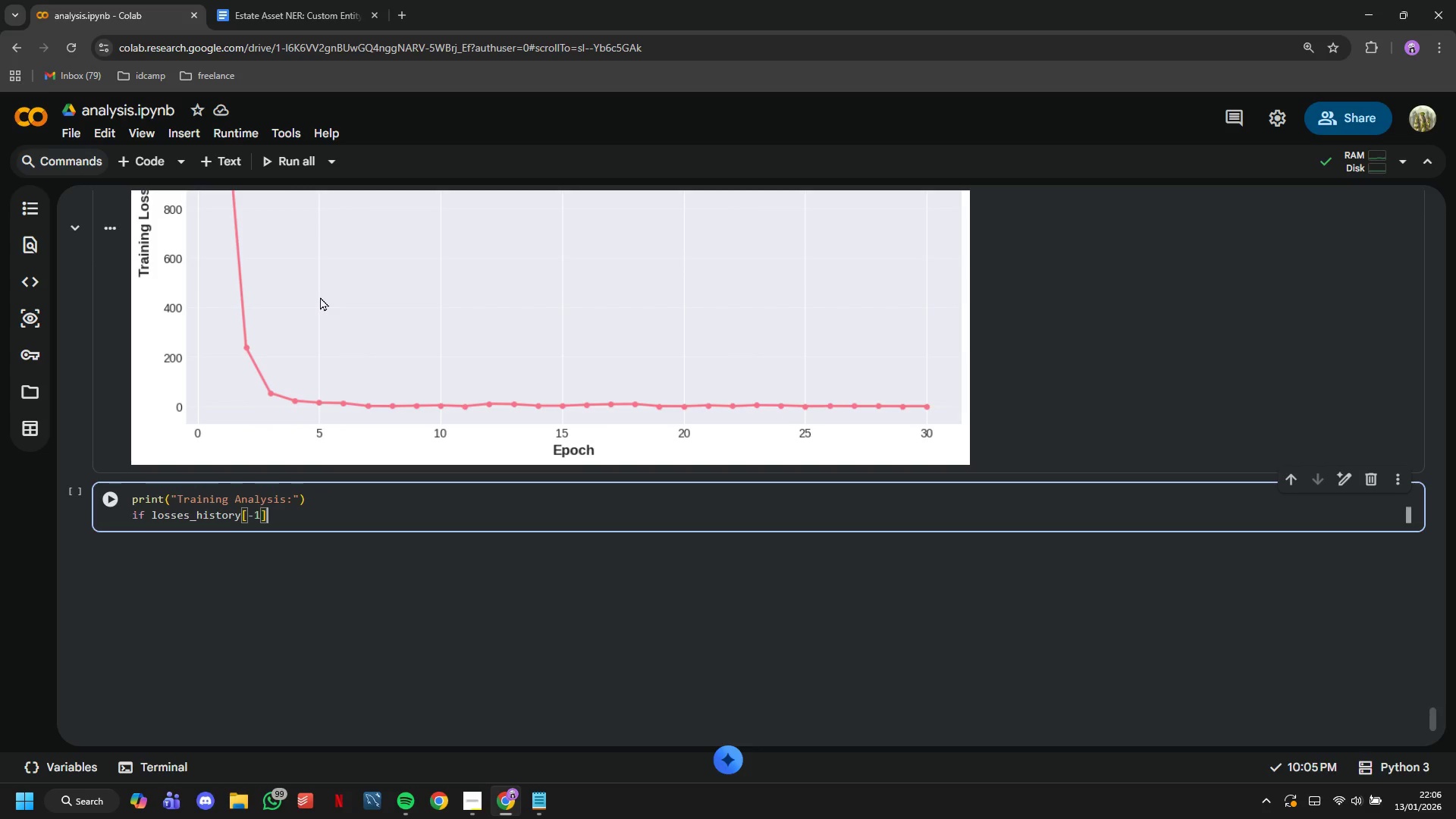 
key(ArrowRight)
 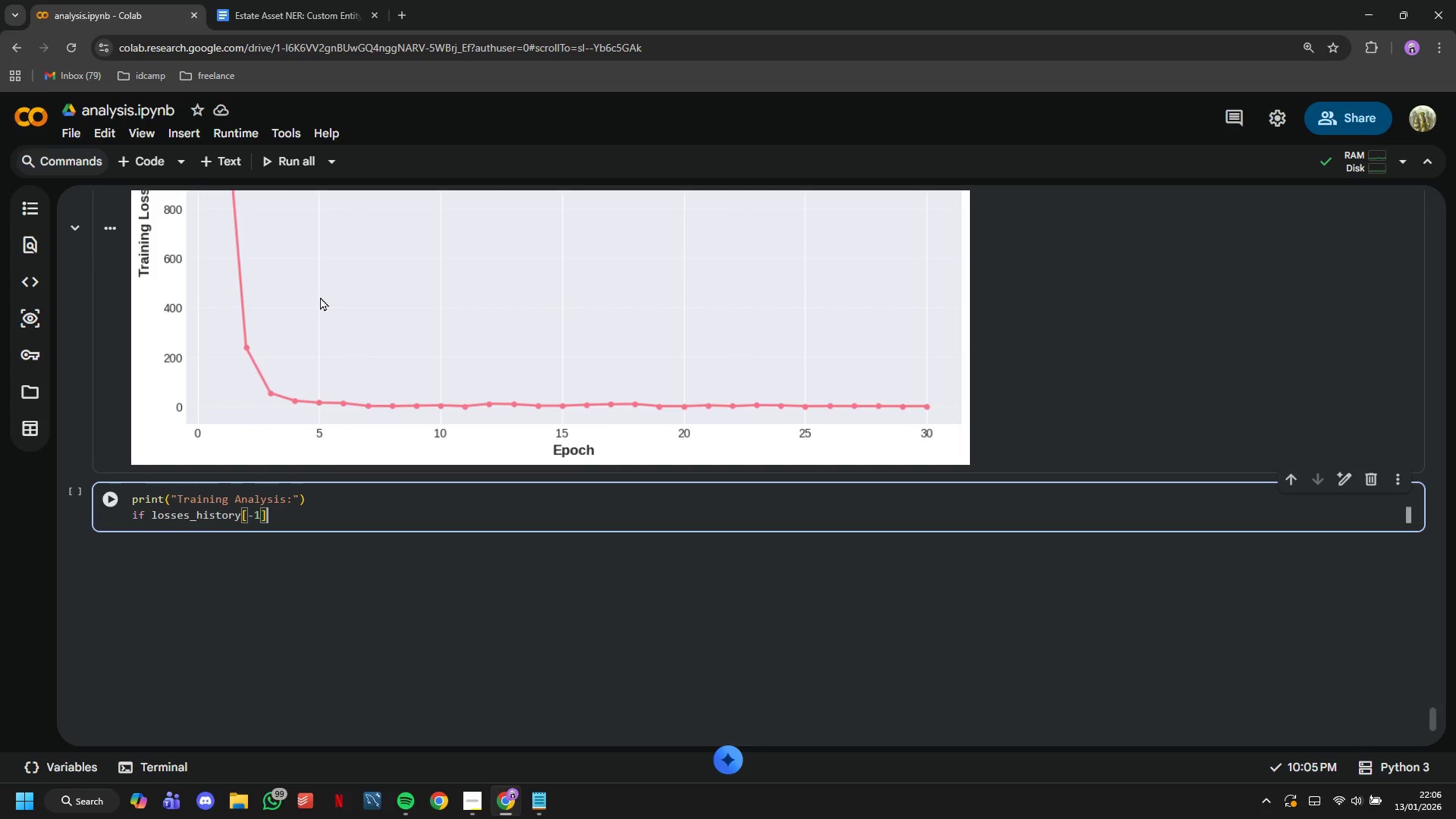 
key(ArrowRight)
 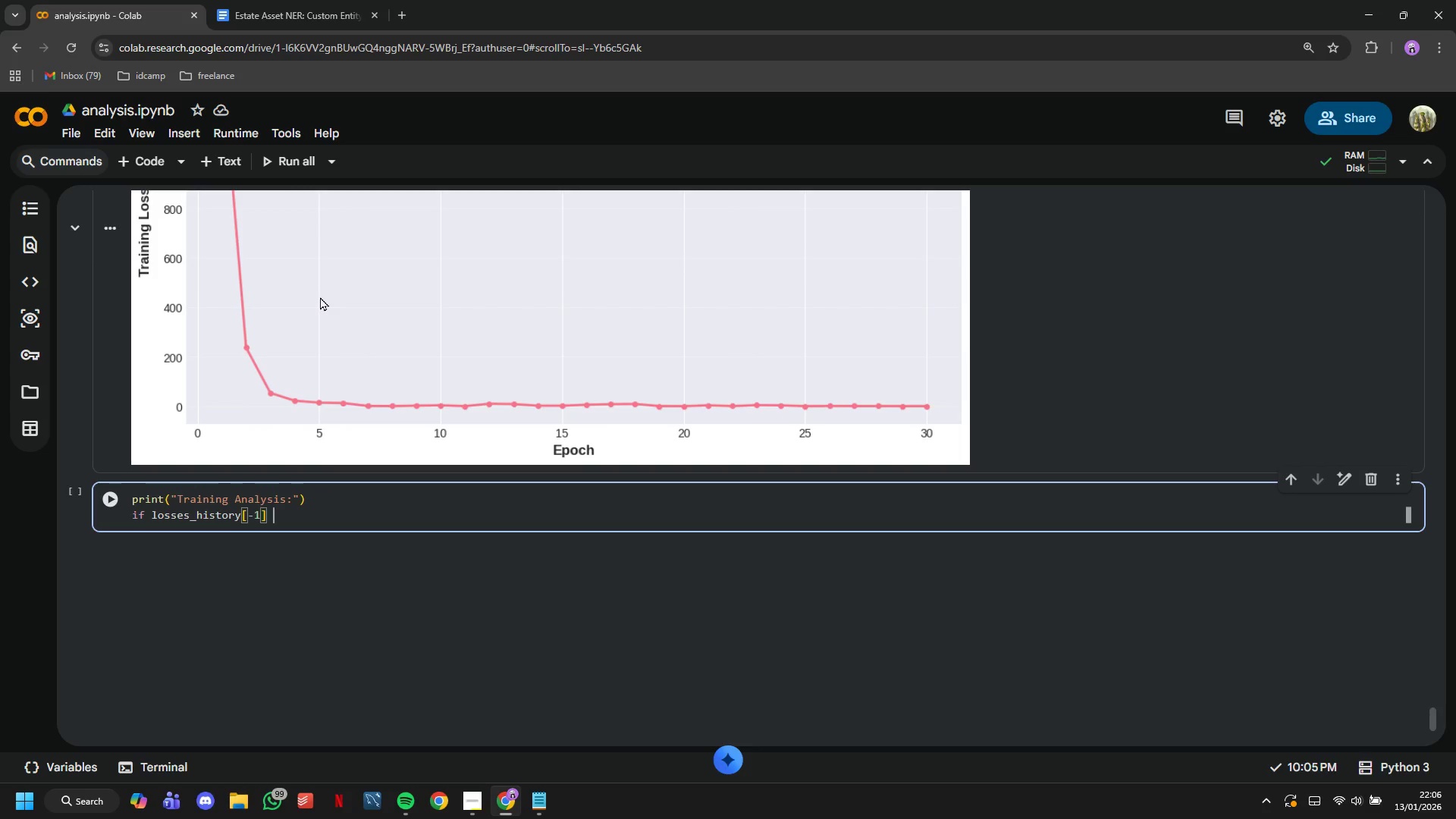 
type( <loss)
key(Backspace)
key(Backspace)
key(Backspace)
key(Backspace)
type( losses_h)
key(Tab)
type([0)
 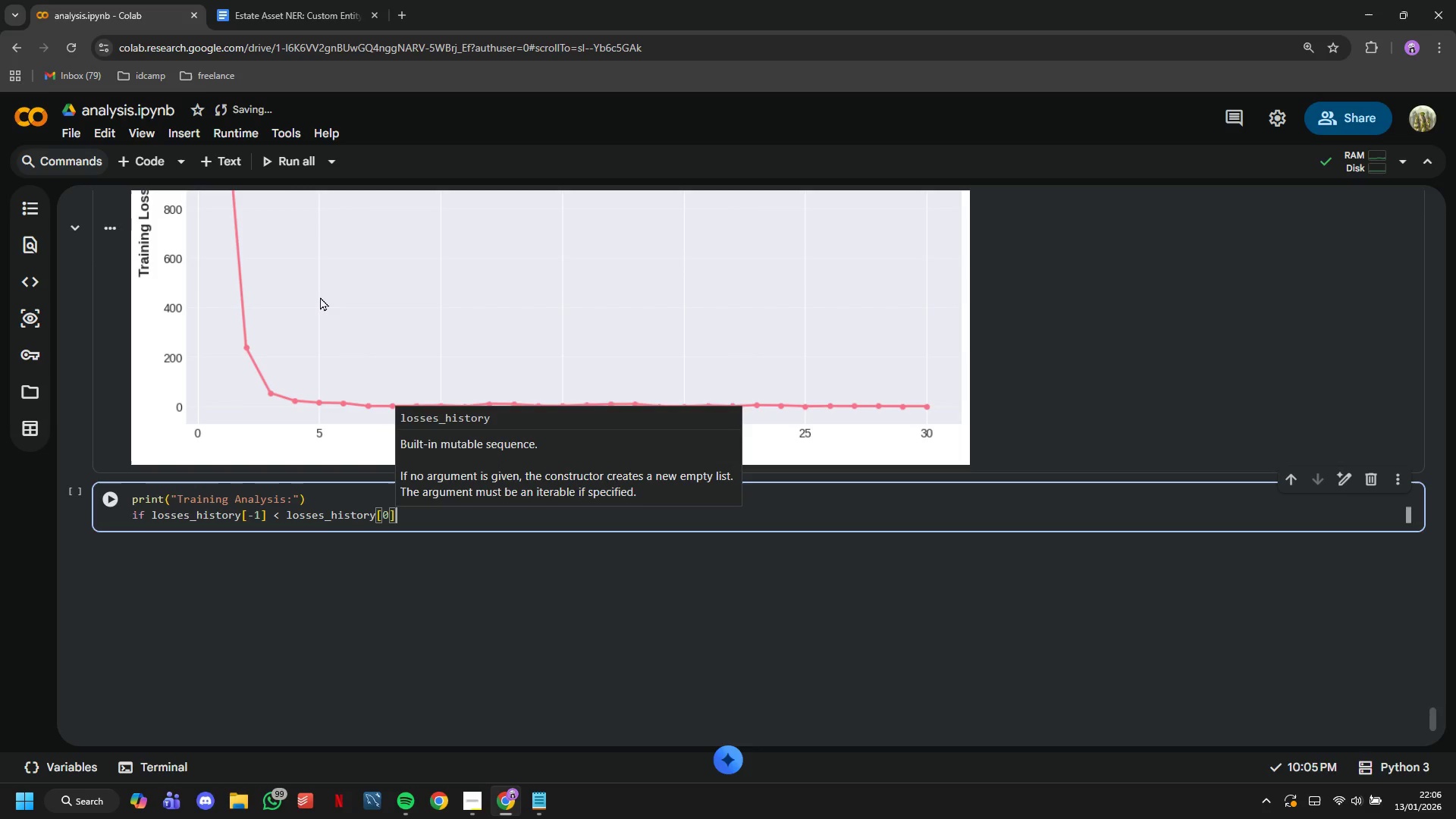 
 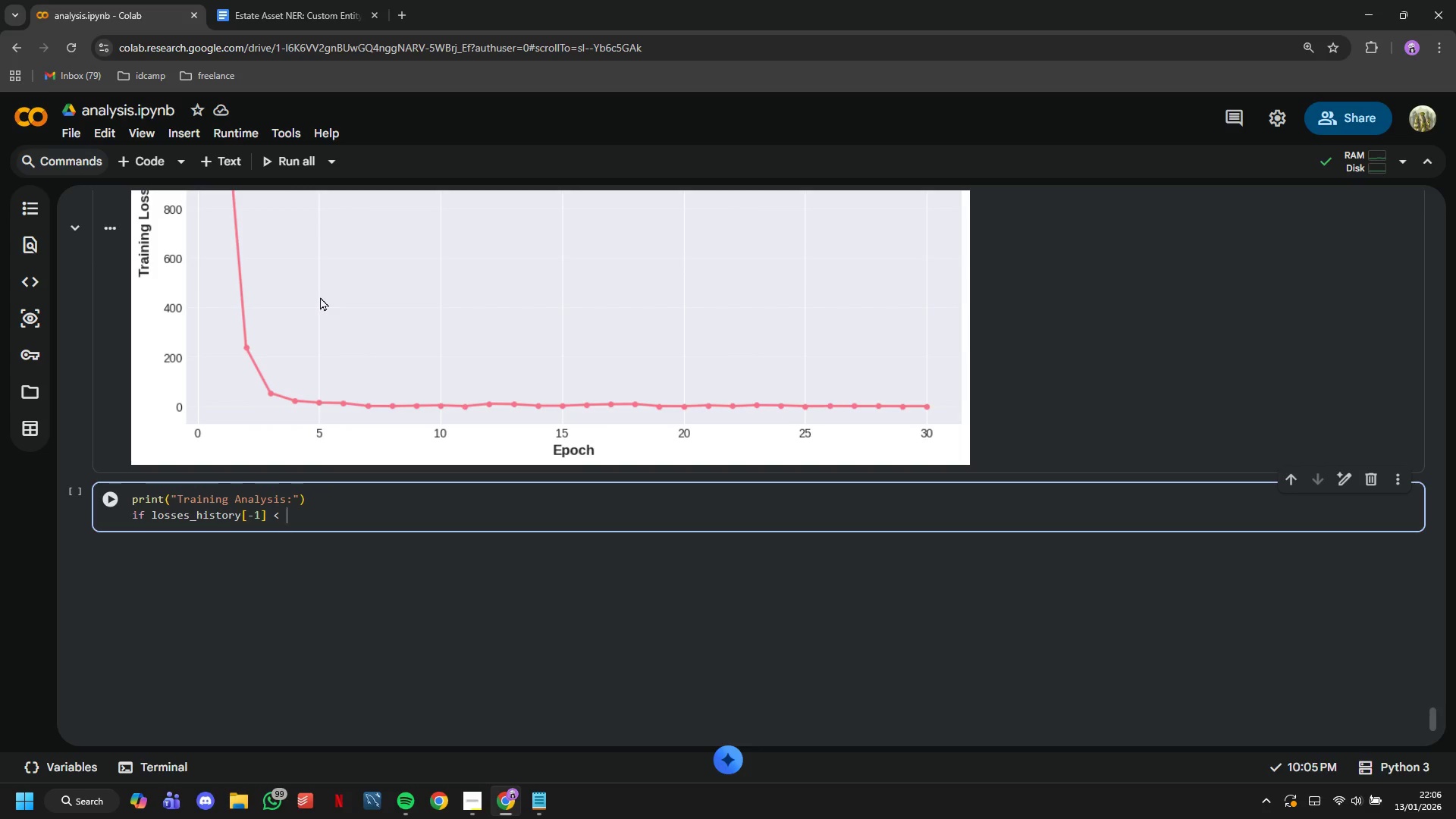 
key(ArrowRight)
 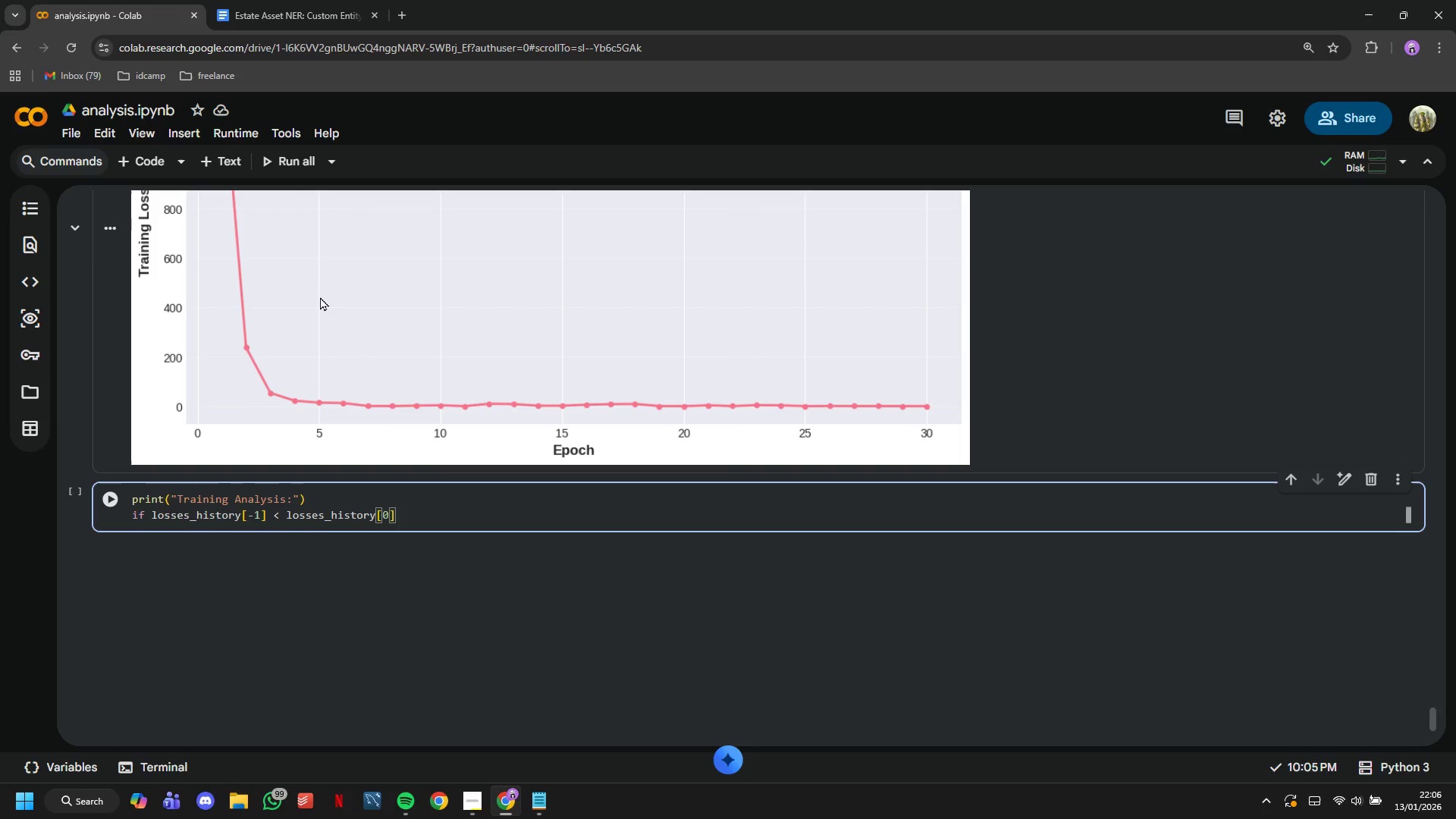 
key(Space)
 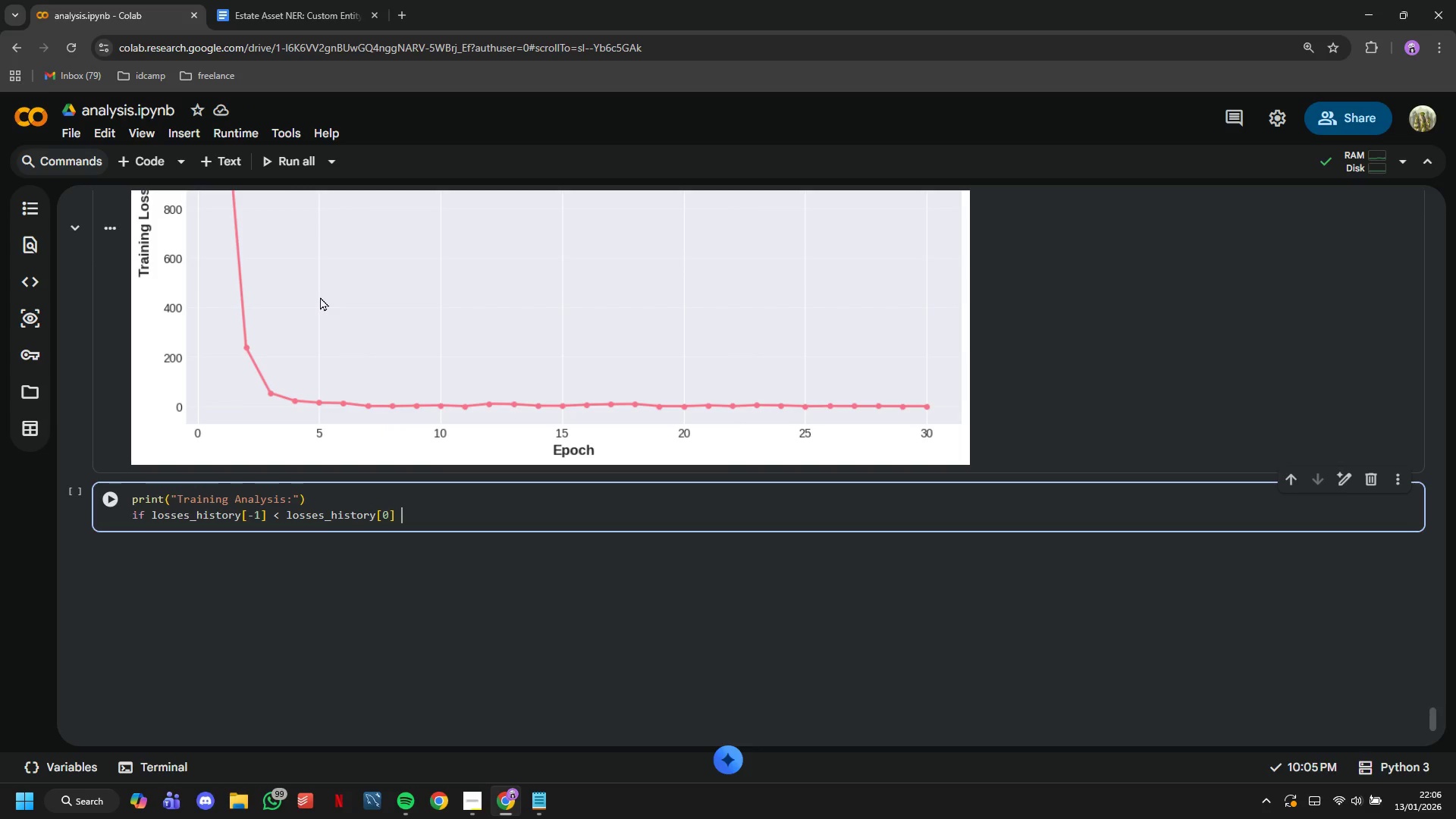 
key(Shift+8)
 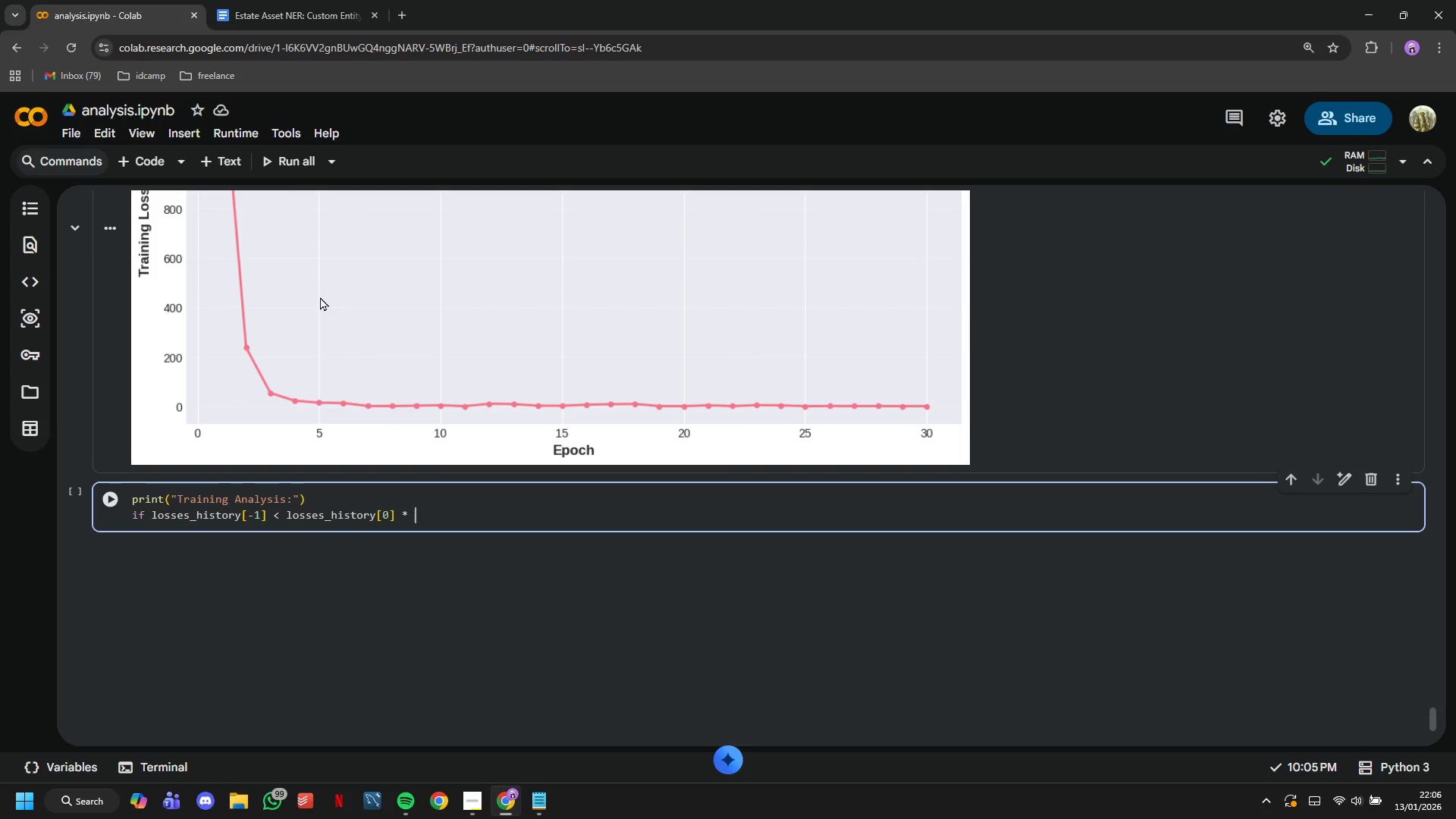 
key(Space)
 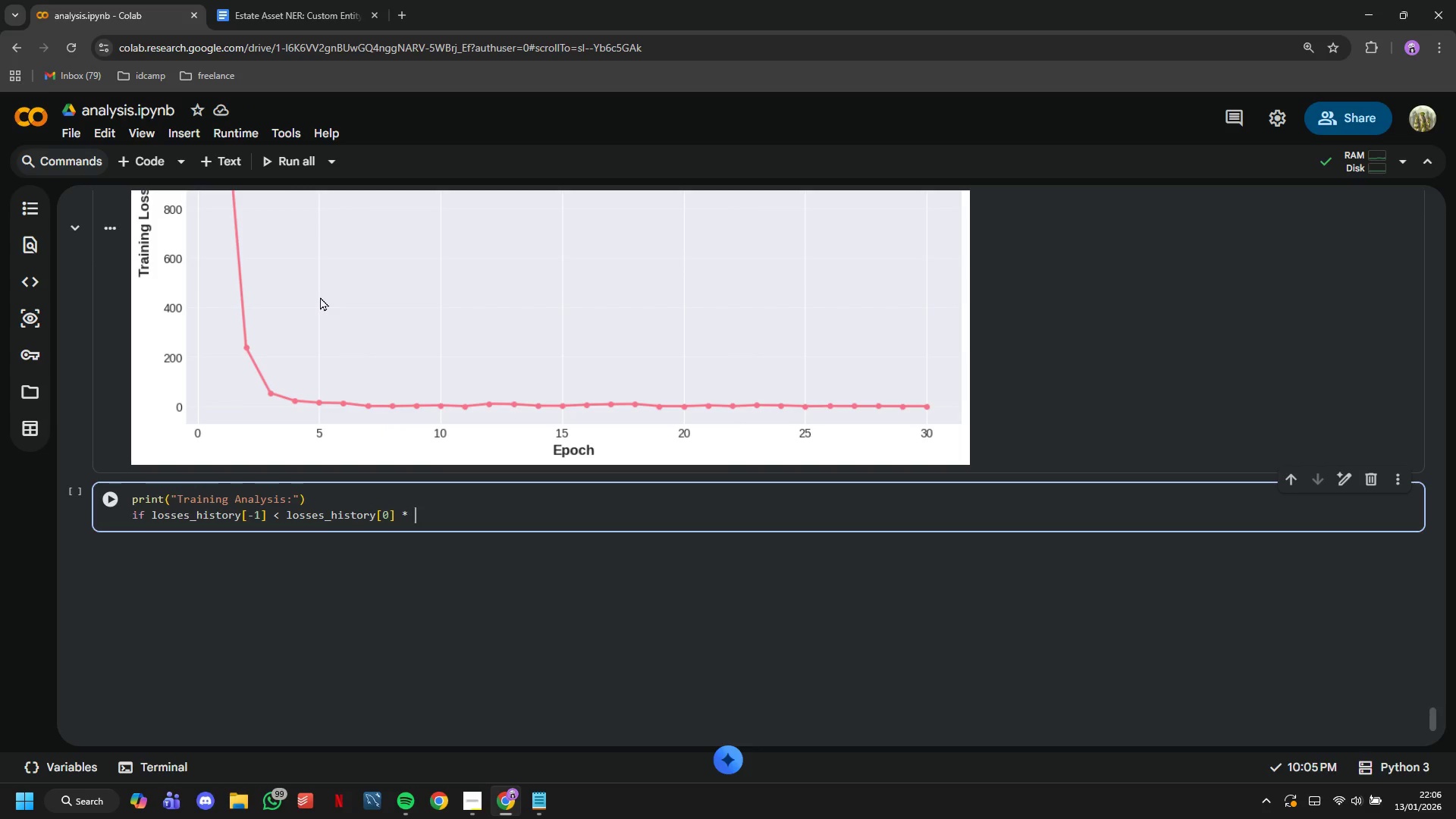 
key(0)
 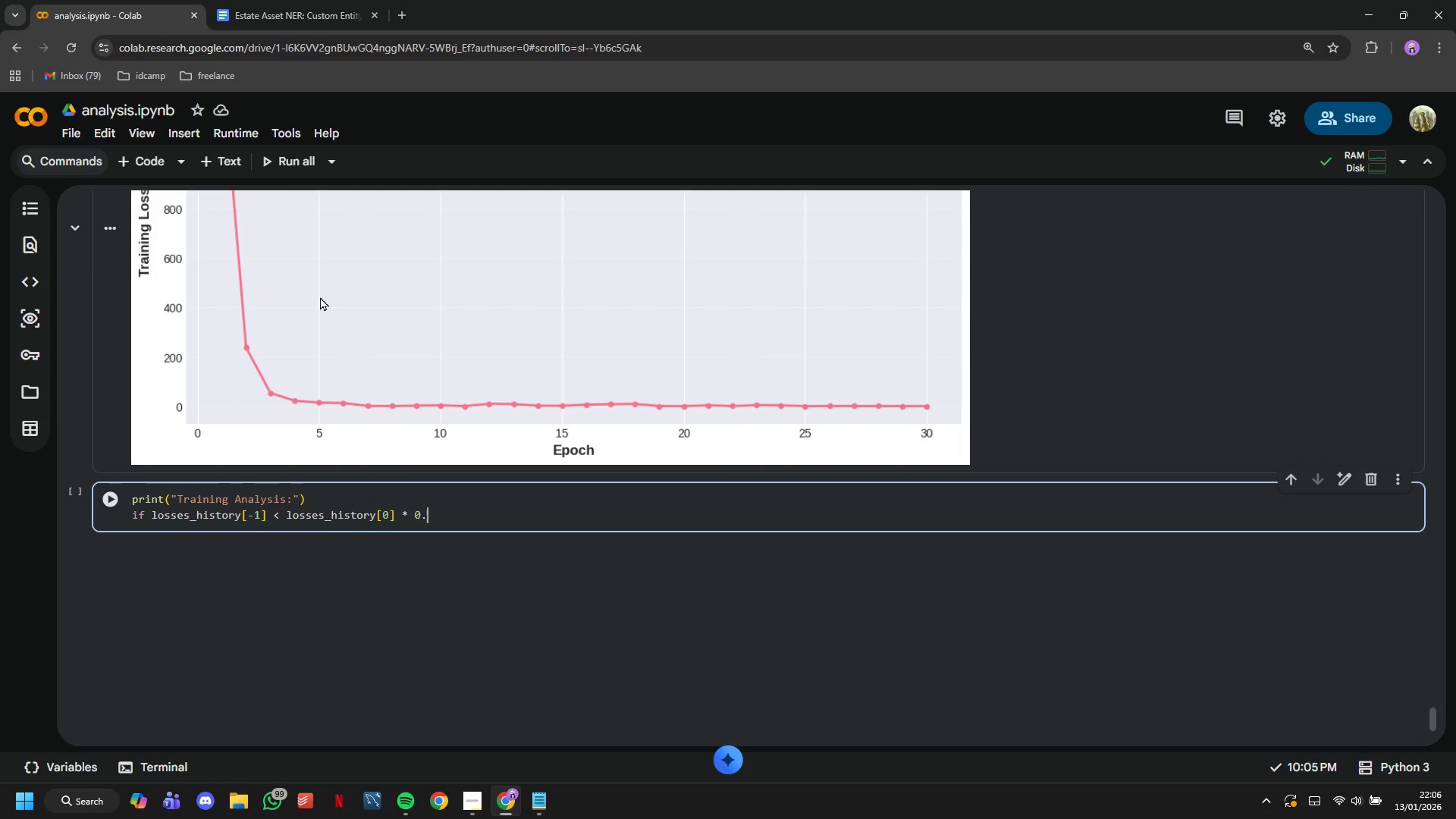 
key(Period)
 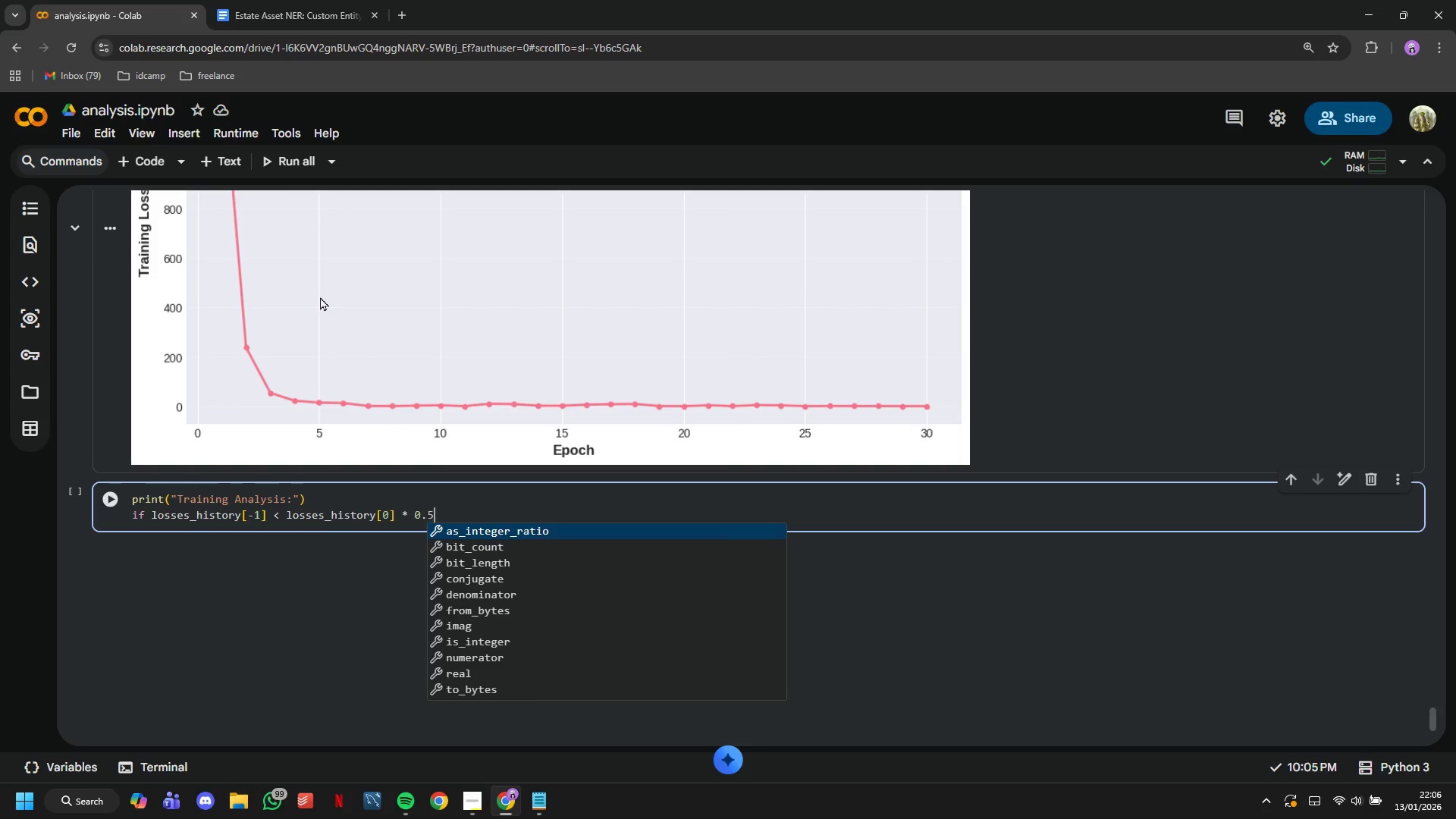 
key(5)
 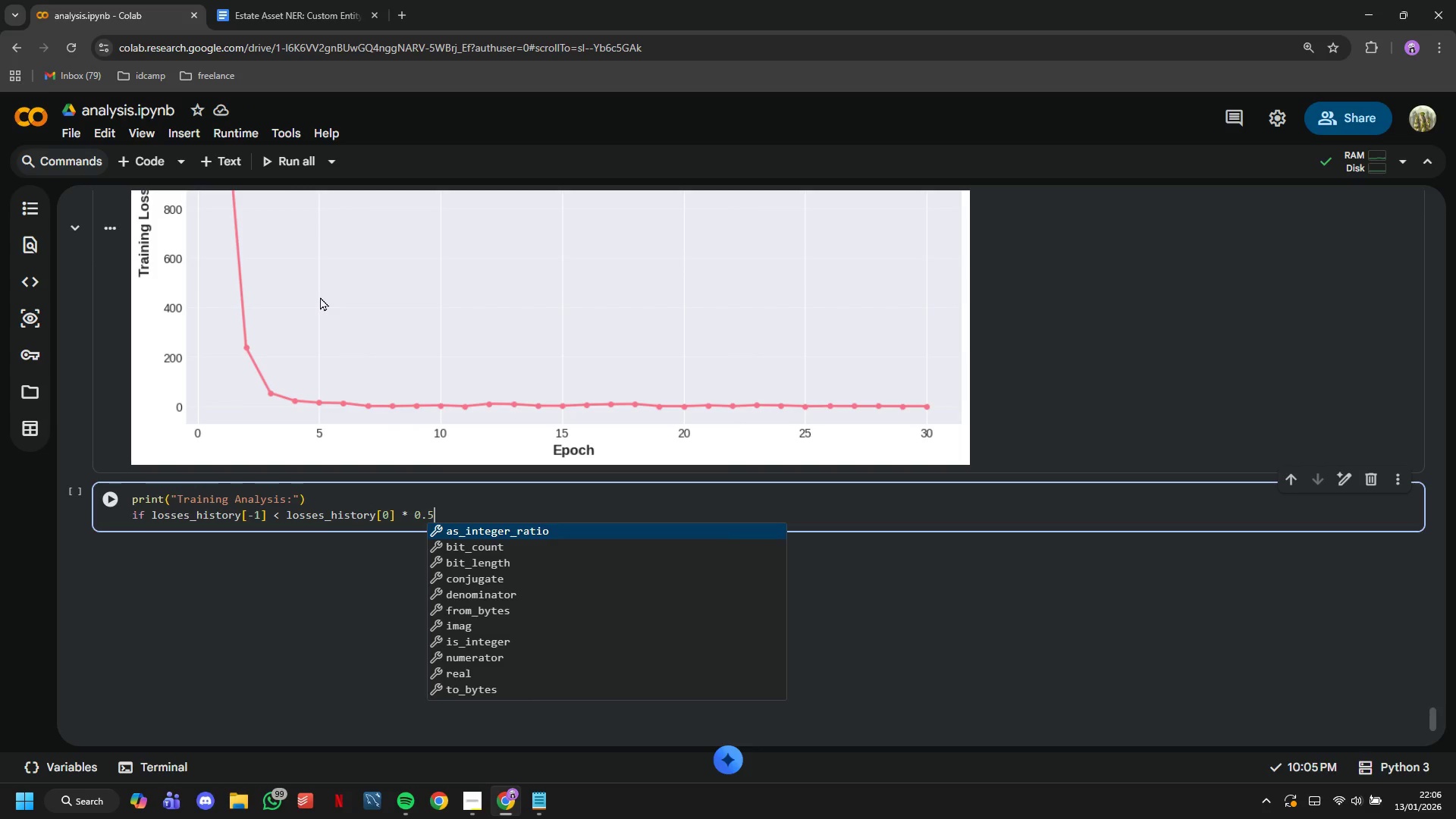 
key(Shift+Semicolon)
 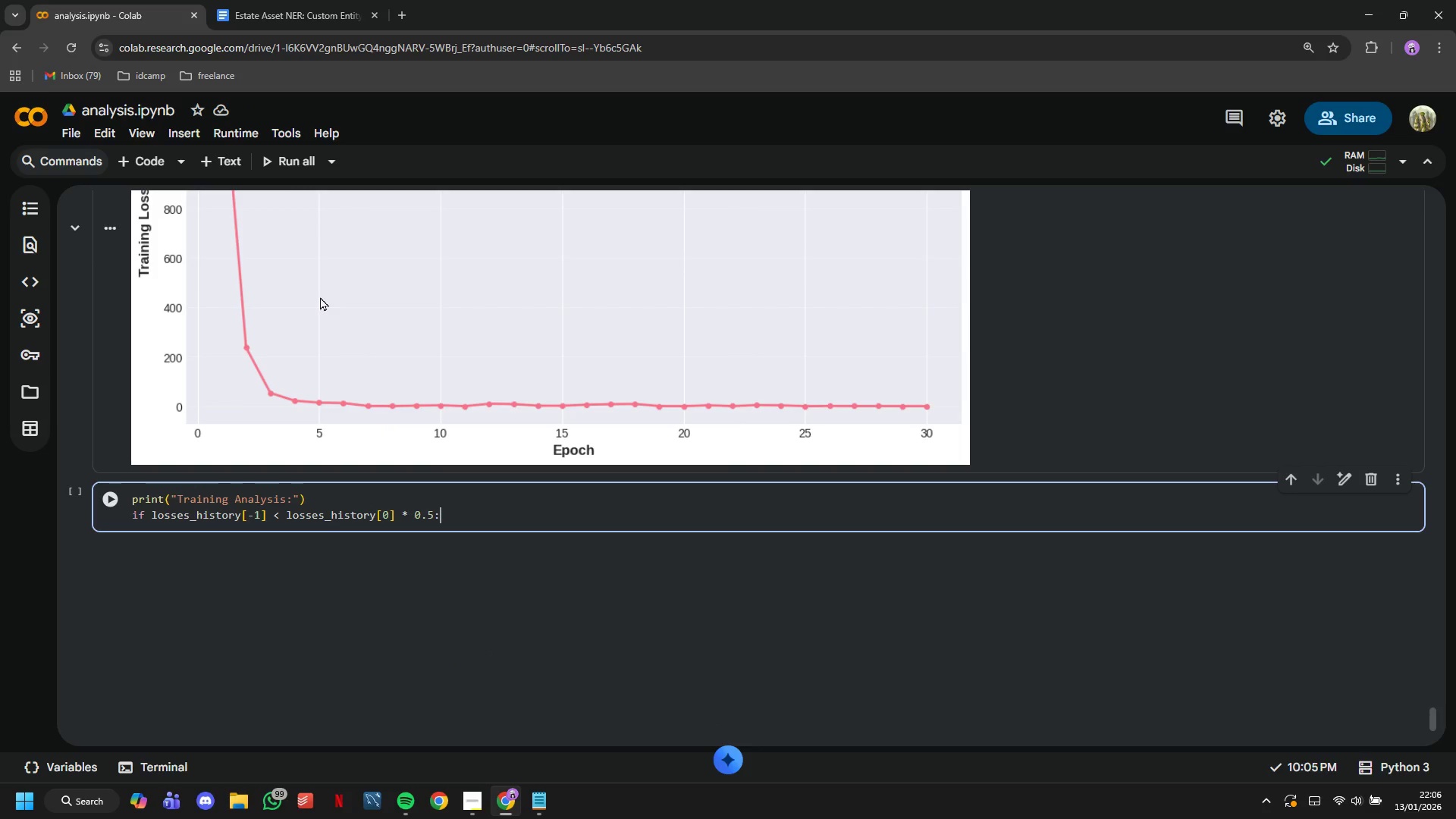 
key(Enter)
 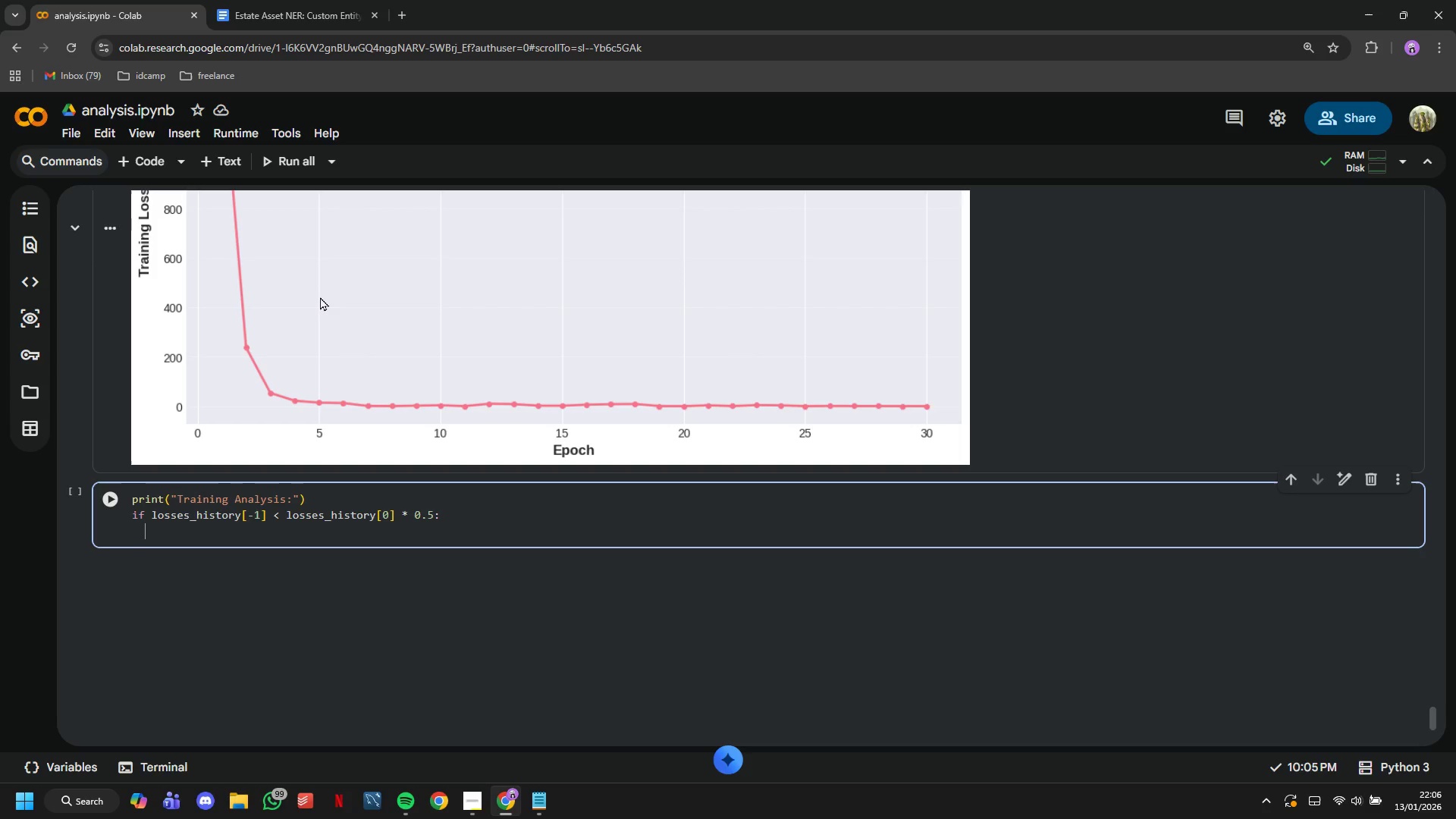 
wait(5.52)
 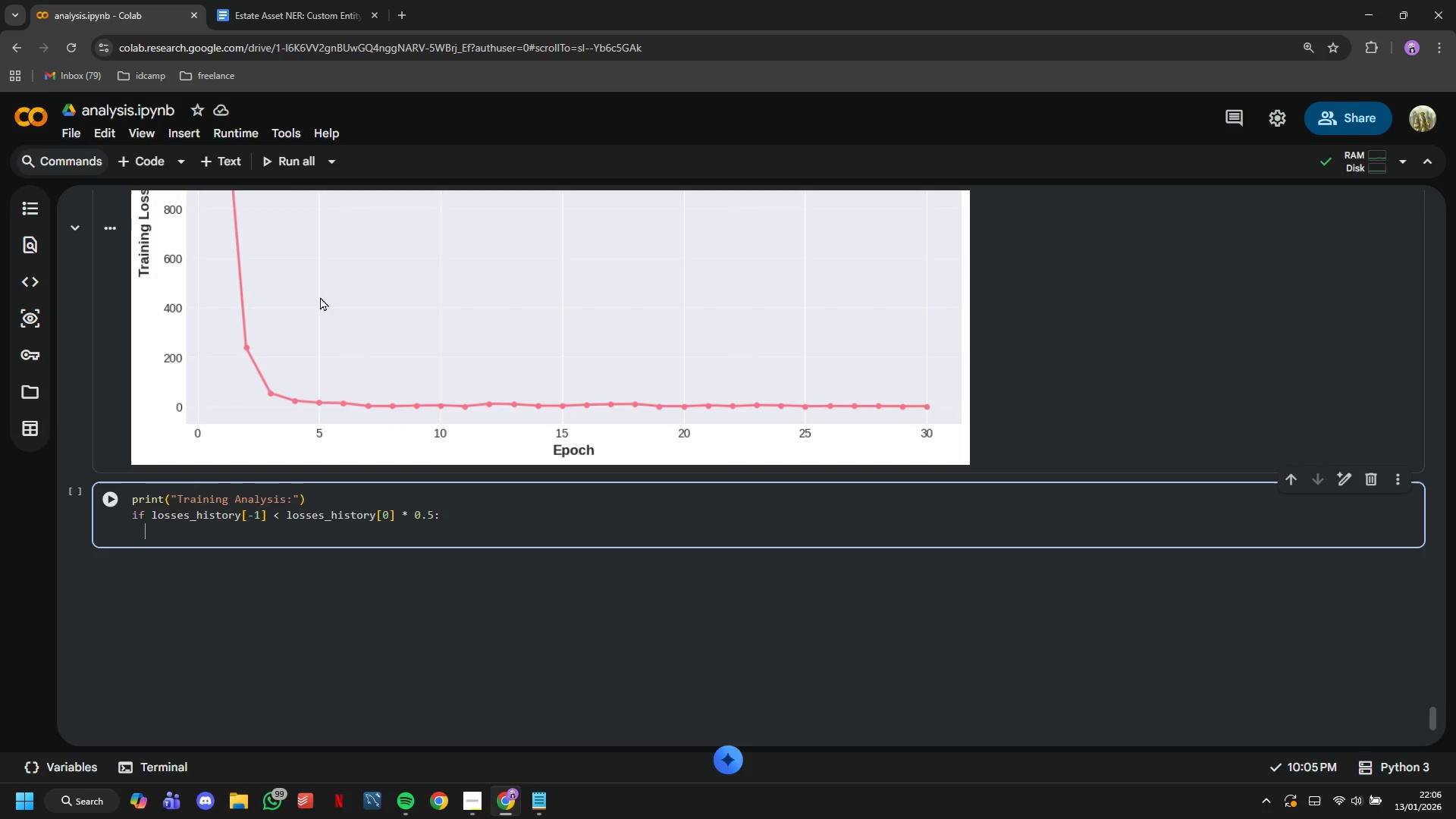 
type(print(:)
key(Backspace)
type(: Good )
key(Backspace)
key(Backspace)
key(Backspace)
key(Backspace)
key(Backspace)
key(Backspace)
key(Backspace)
type(" Good convergenc )
key(Backspace)
type(e - loss decreased significantly)
 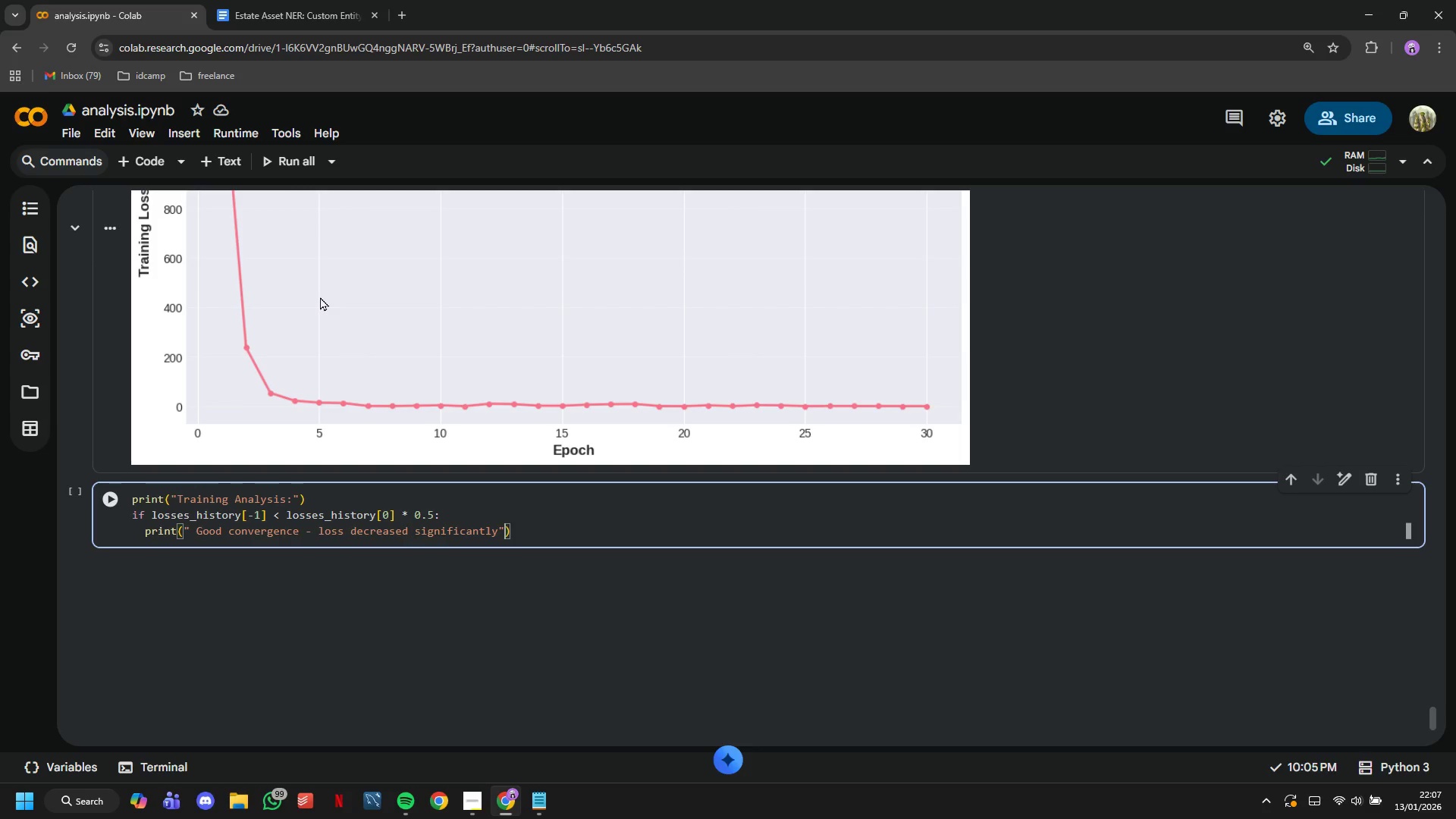 
 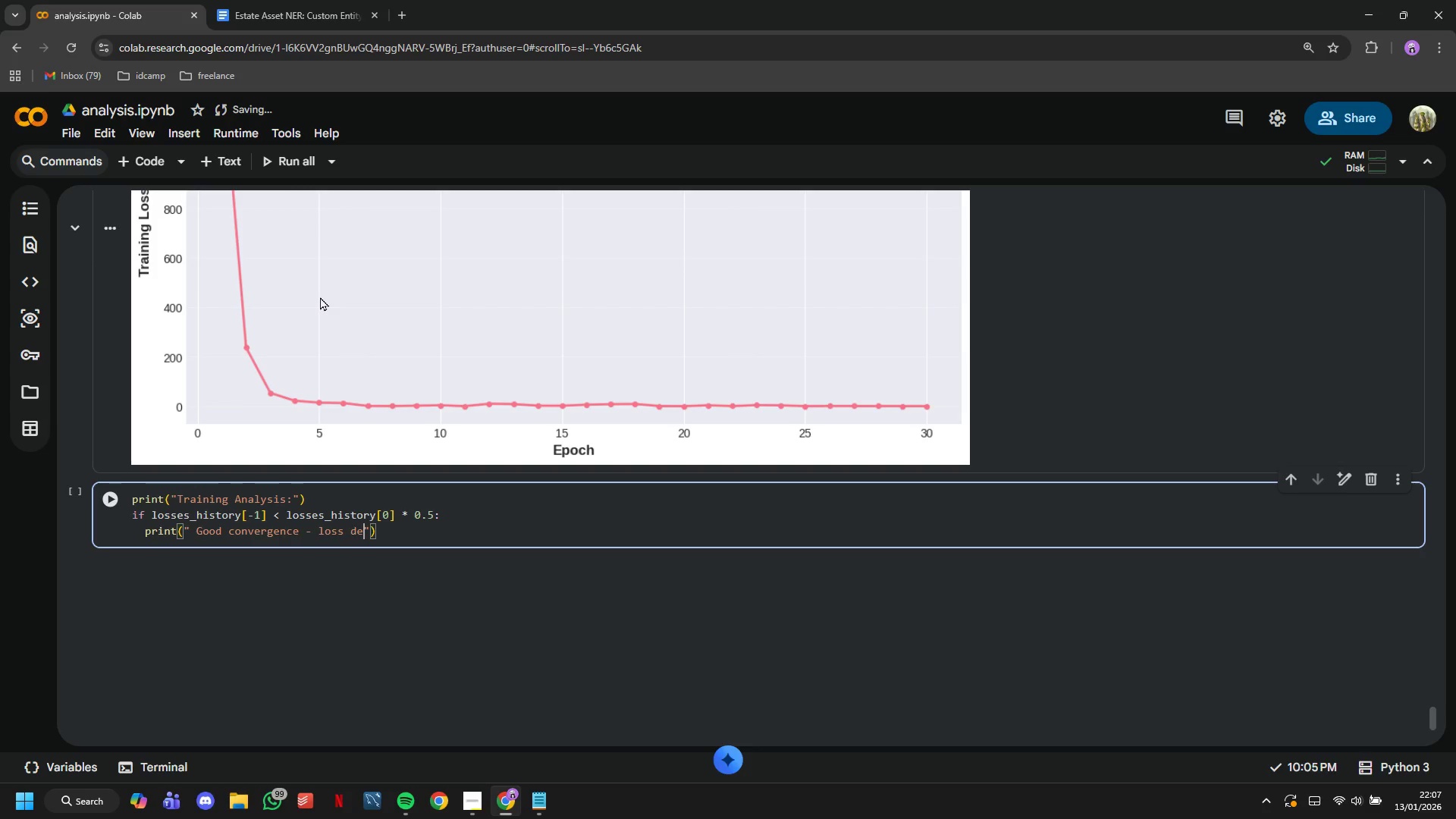 
key(ArrowRight)
 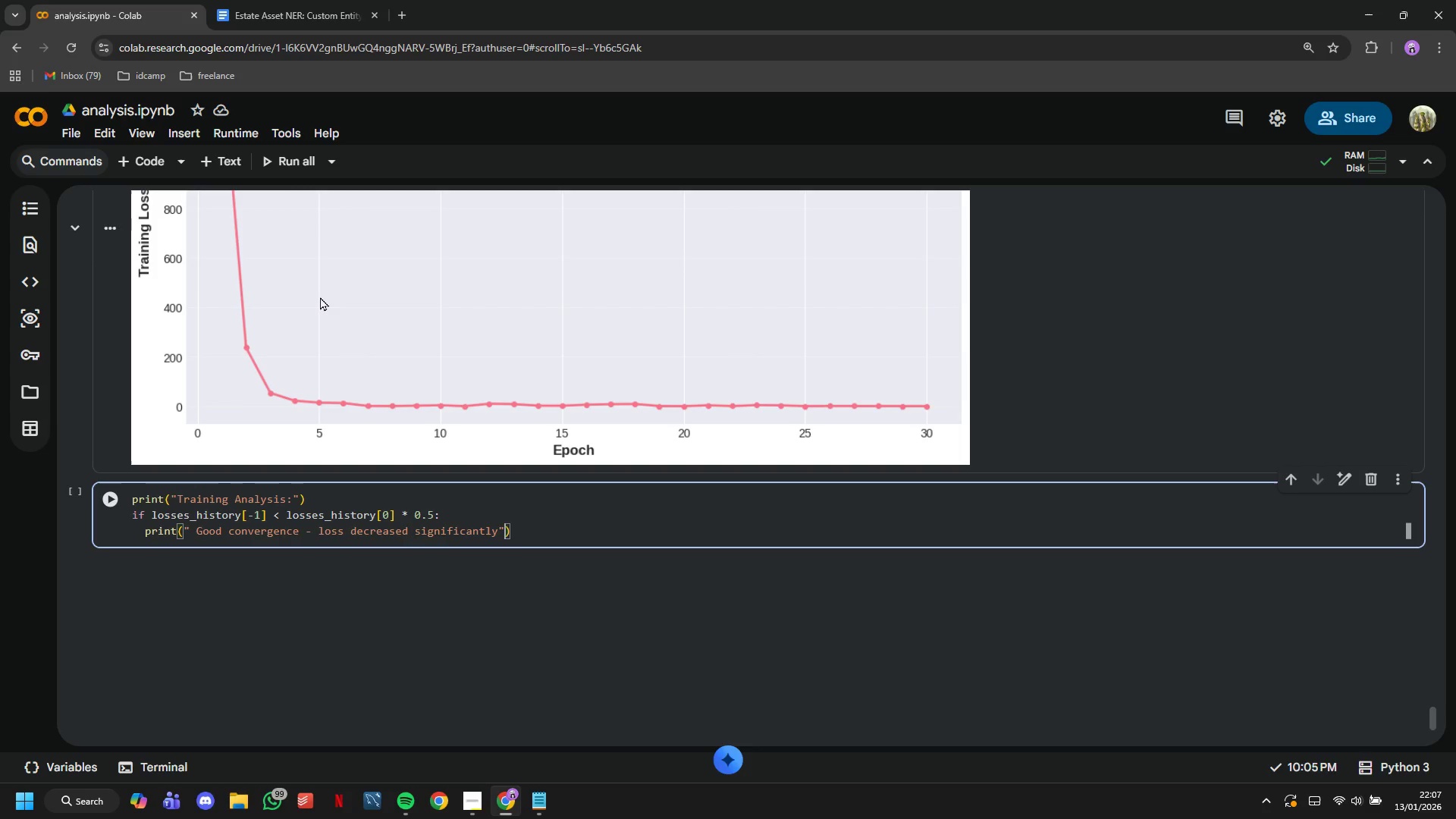 
key(ArrowRight)
 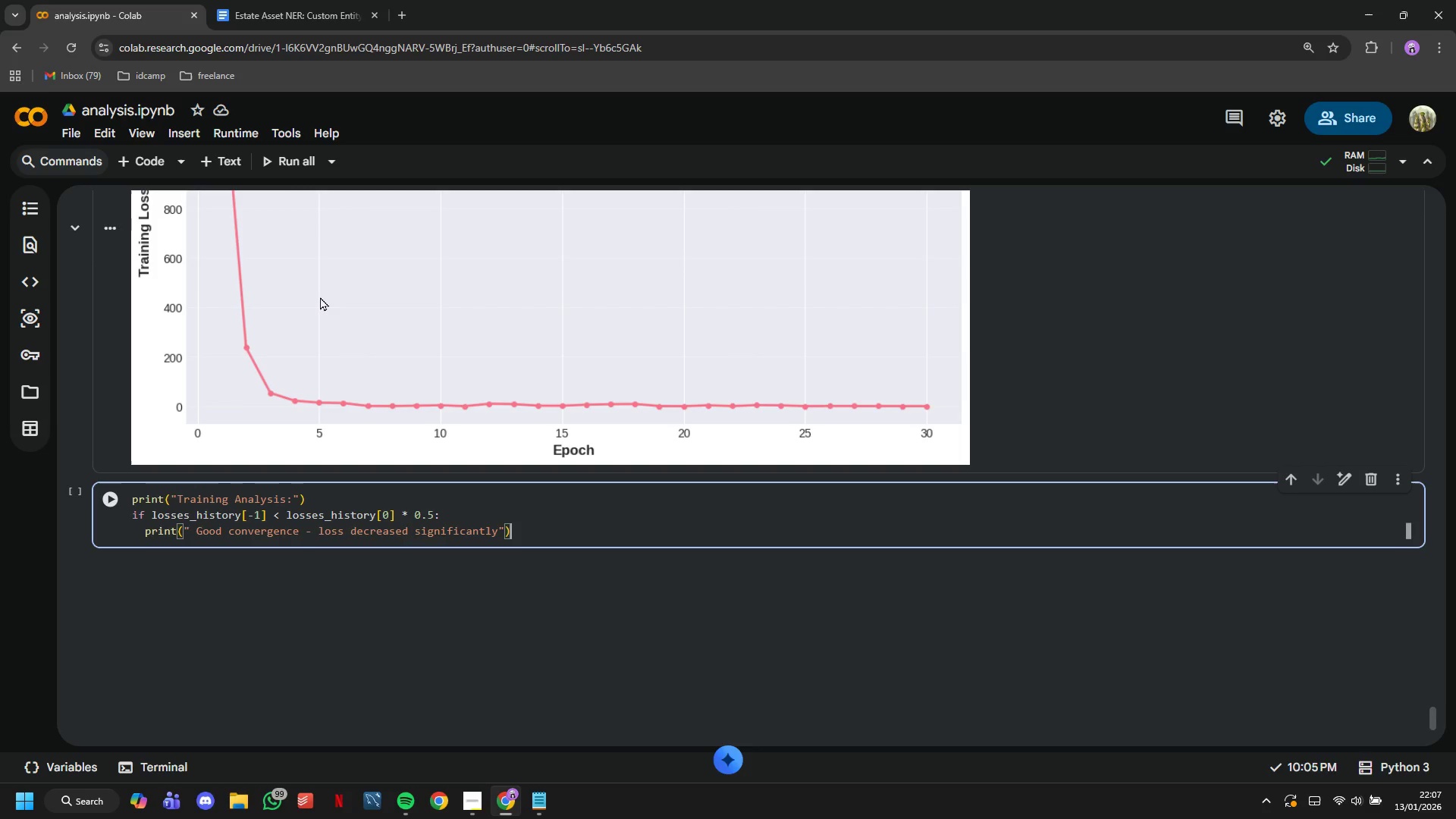 
key(Enter)
 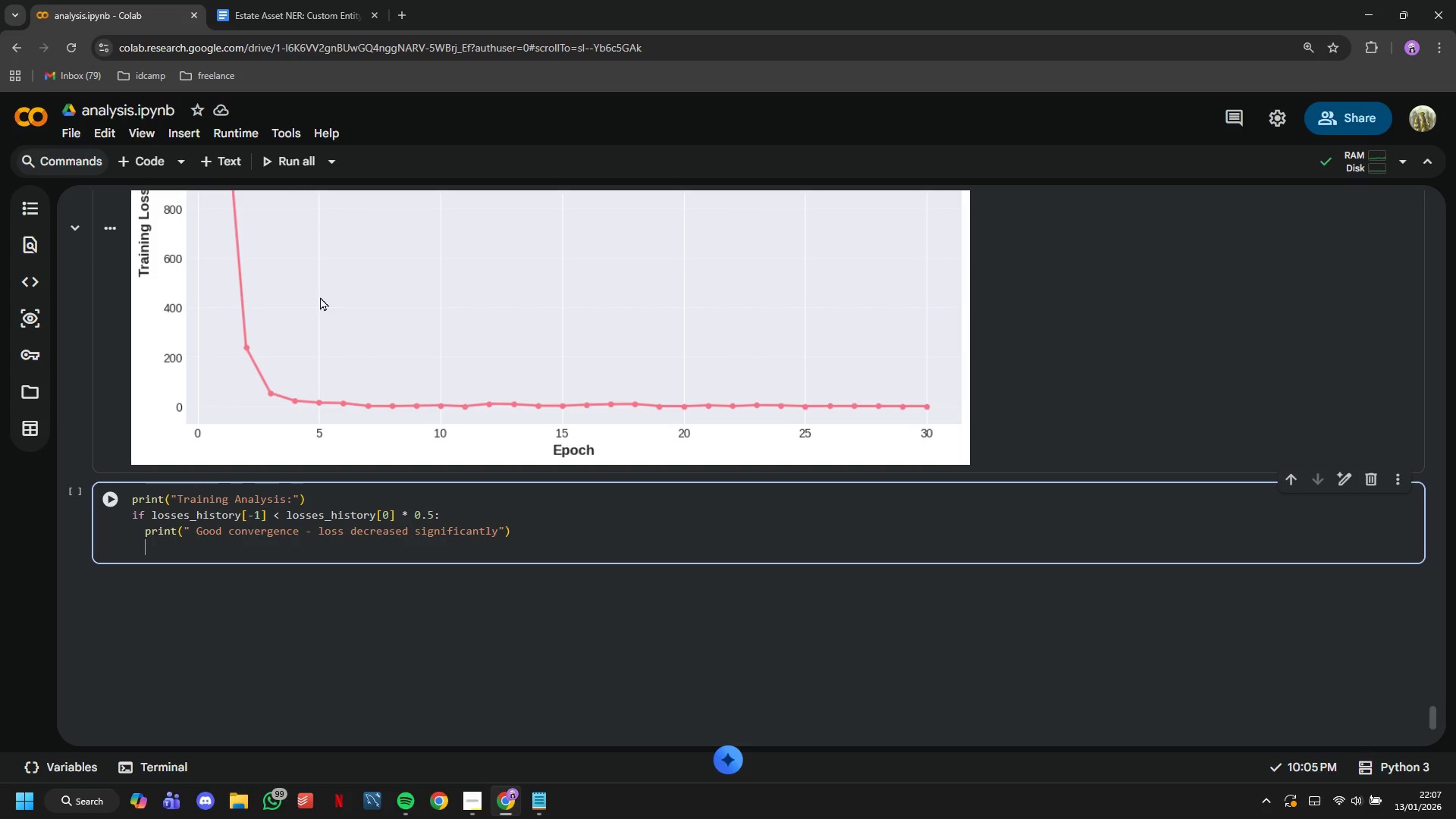 
key(Backspace)
 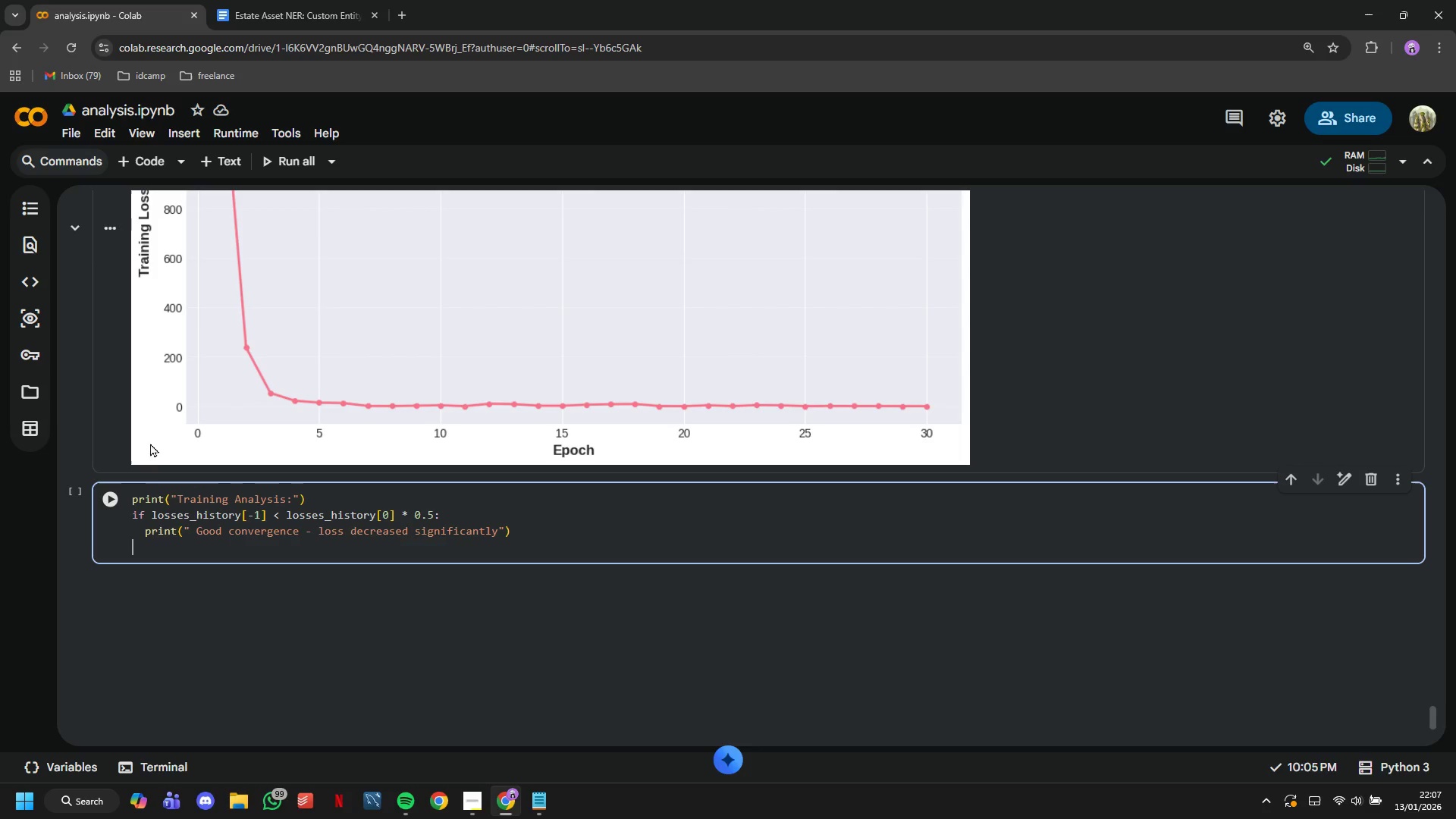 
left_click([108, 491])
 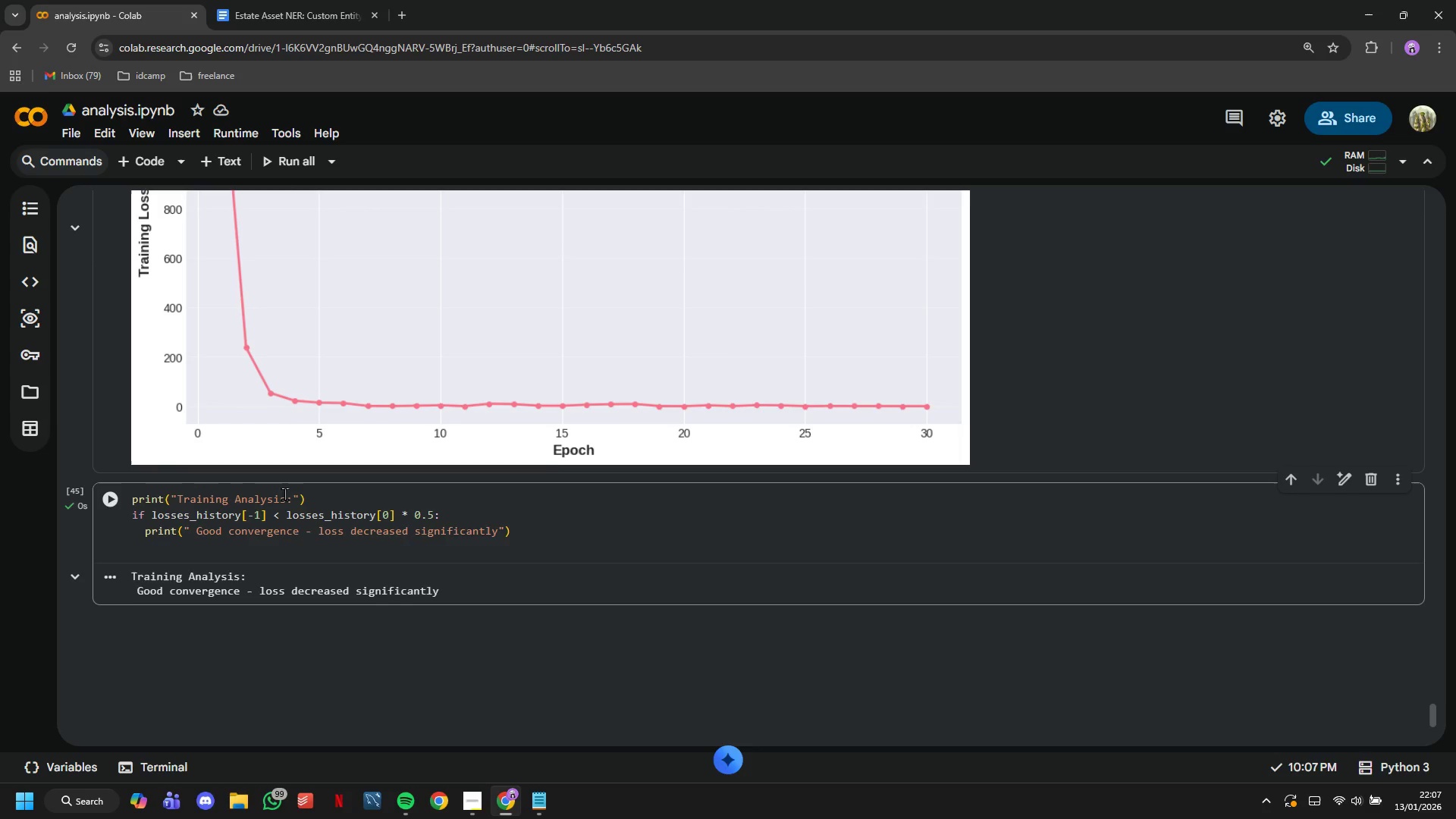 
scroll: coordinate [286, 488], scroll_direction: down, amount: 2.0
 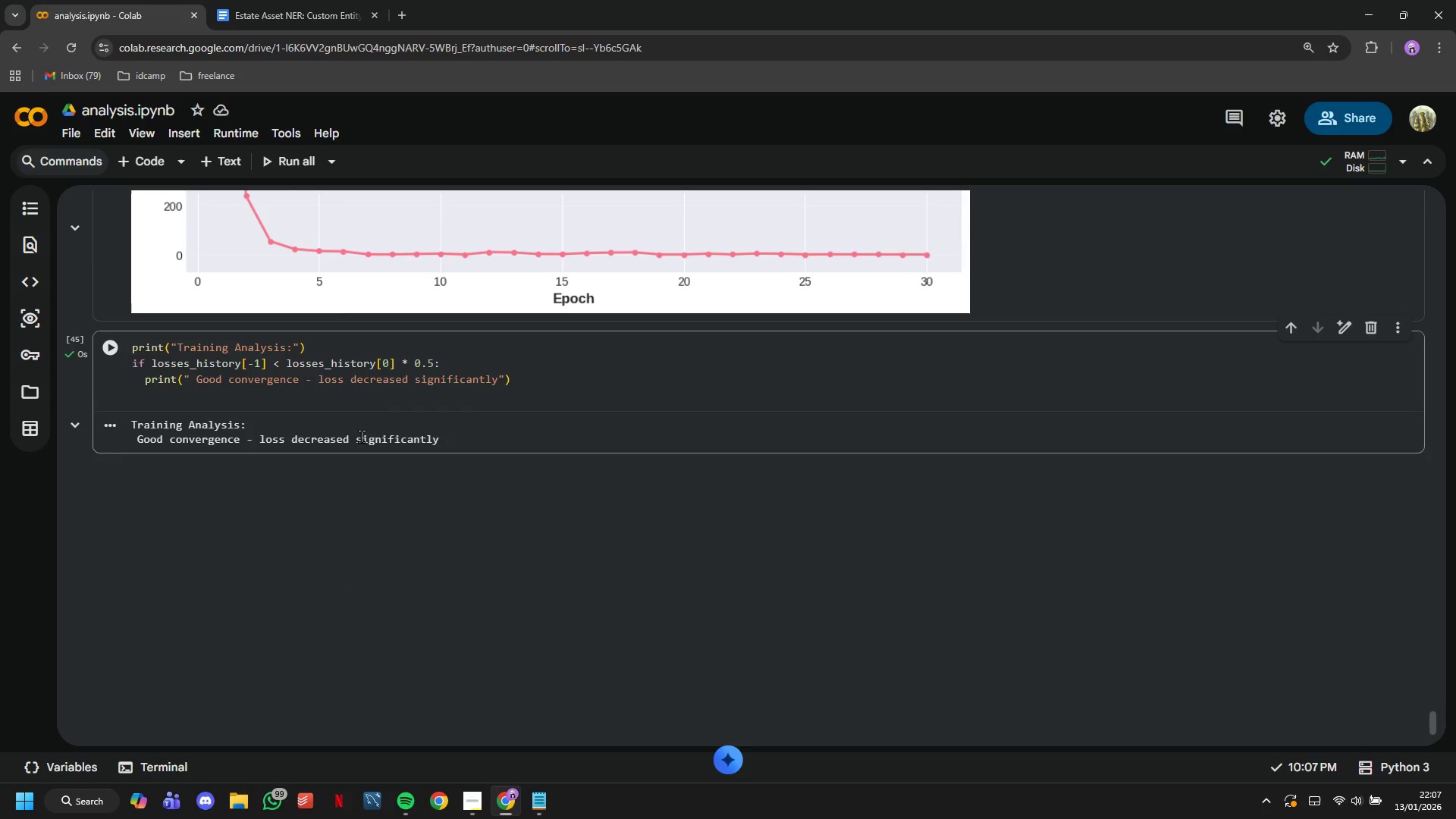 
wait(9.61)
 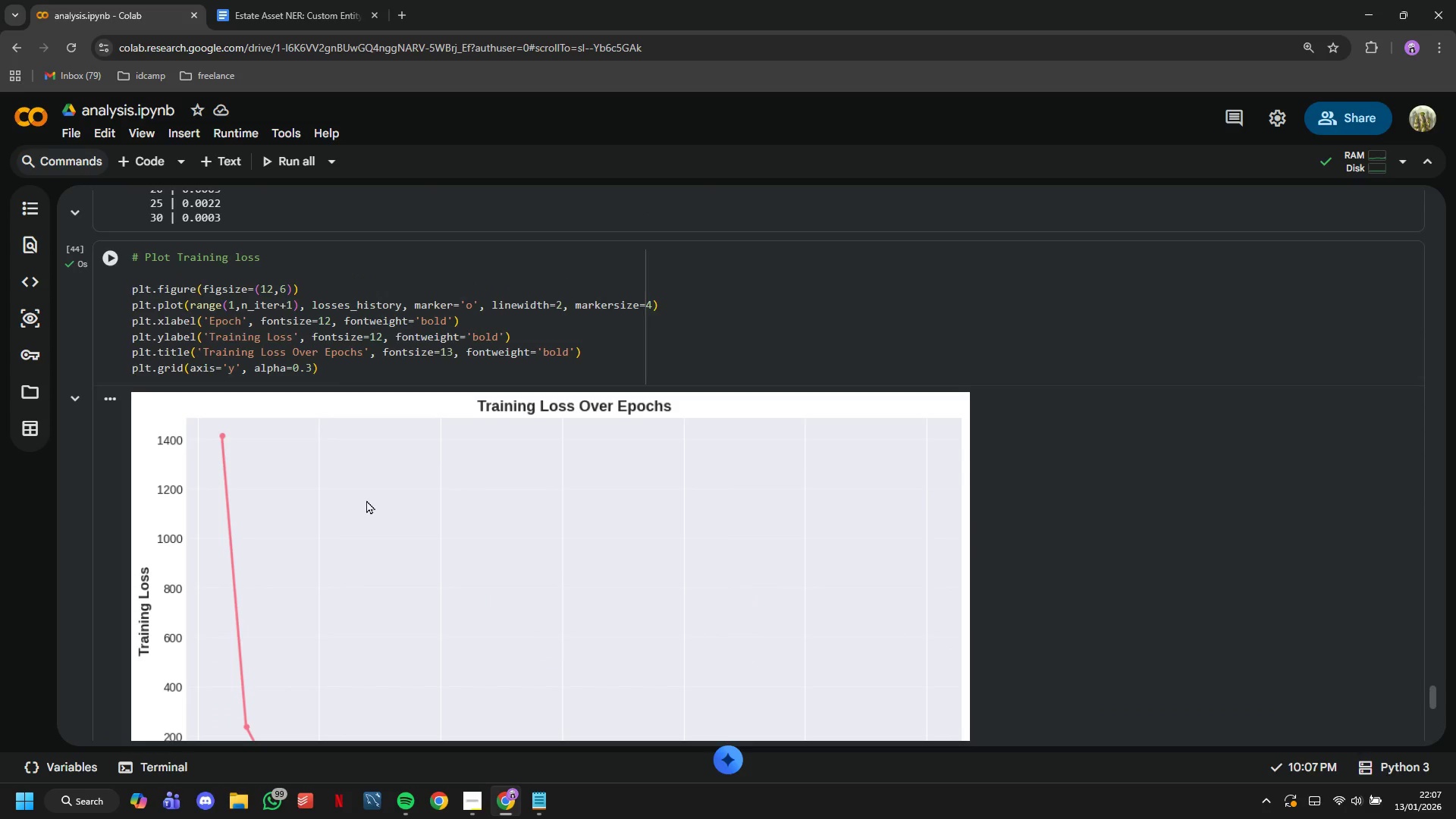 
right_click([366, 500])
 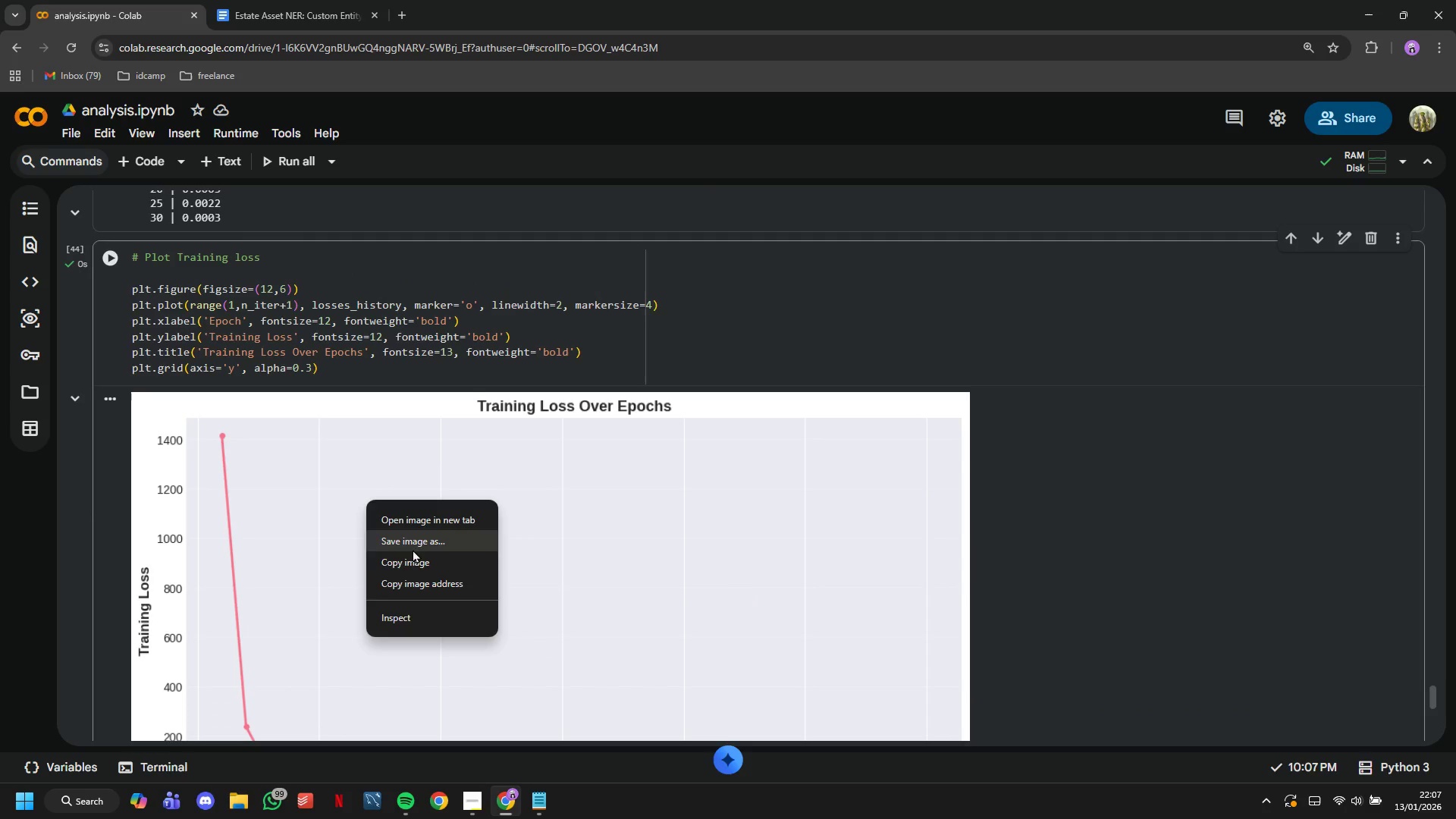 
scroll: coordinate [366, 500], scroll_direction: up, amount: 7.0
 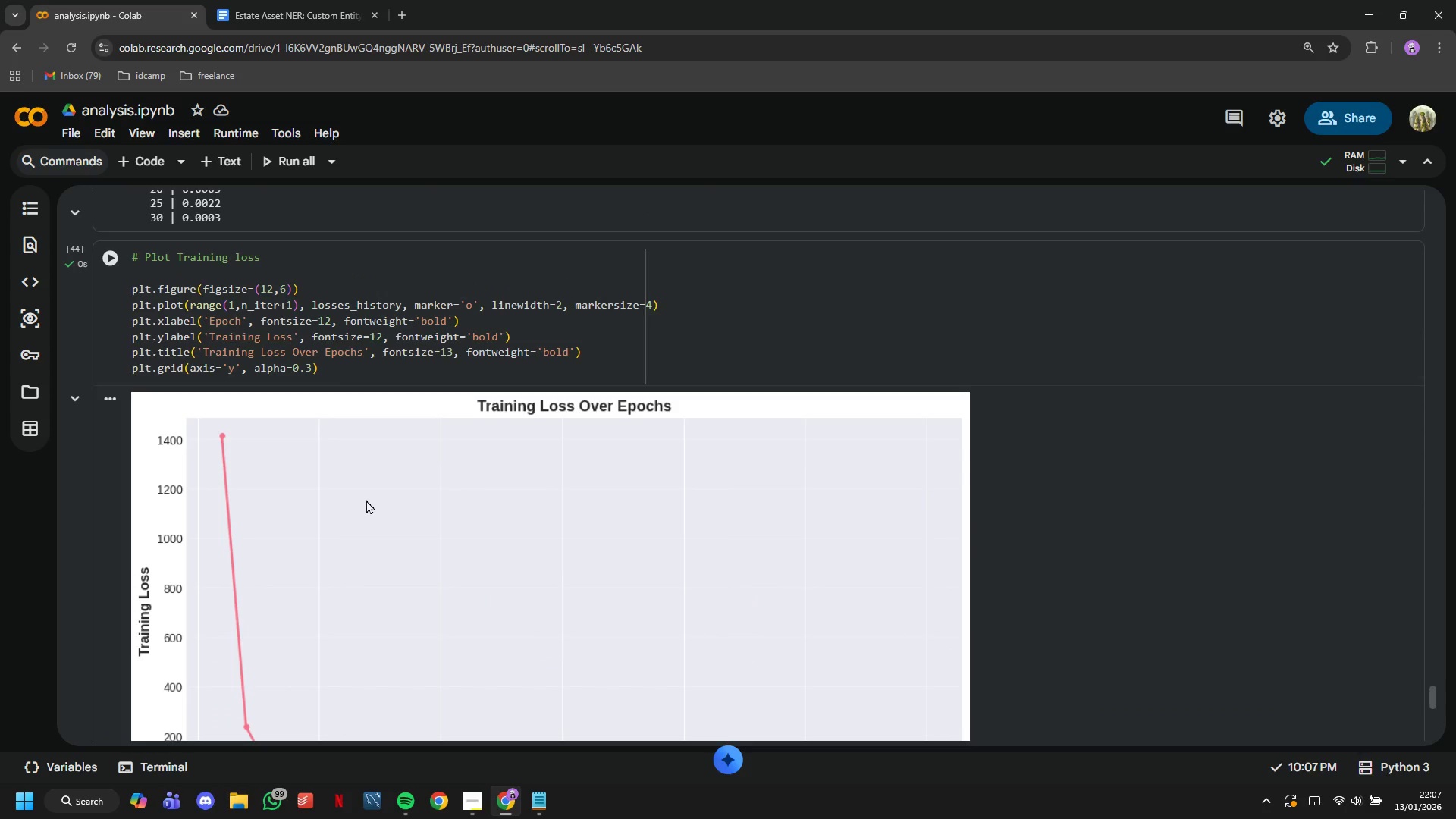 
left_click([413, 561])
 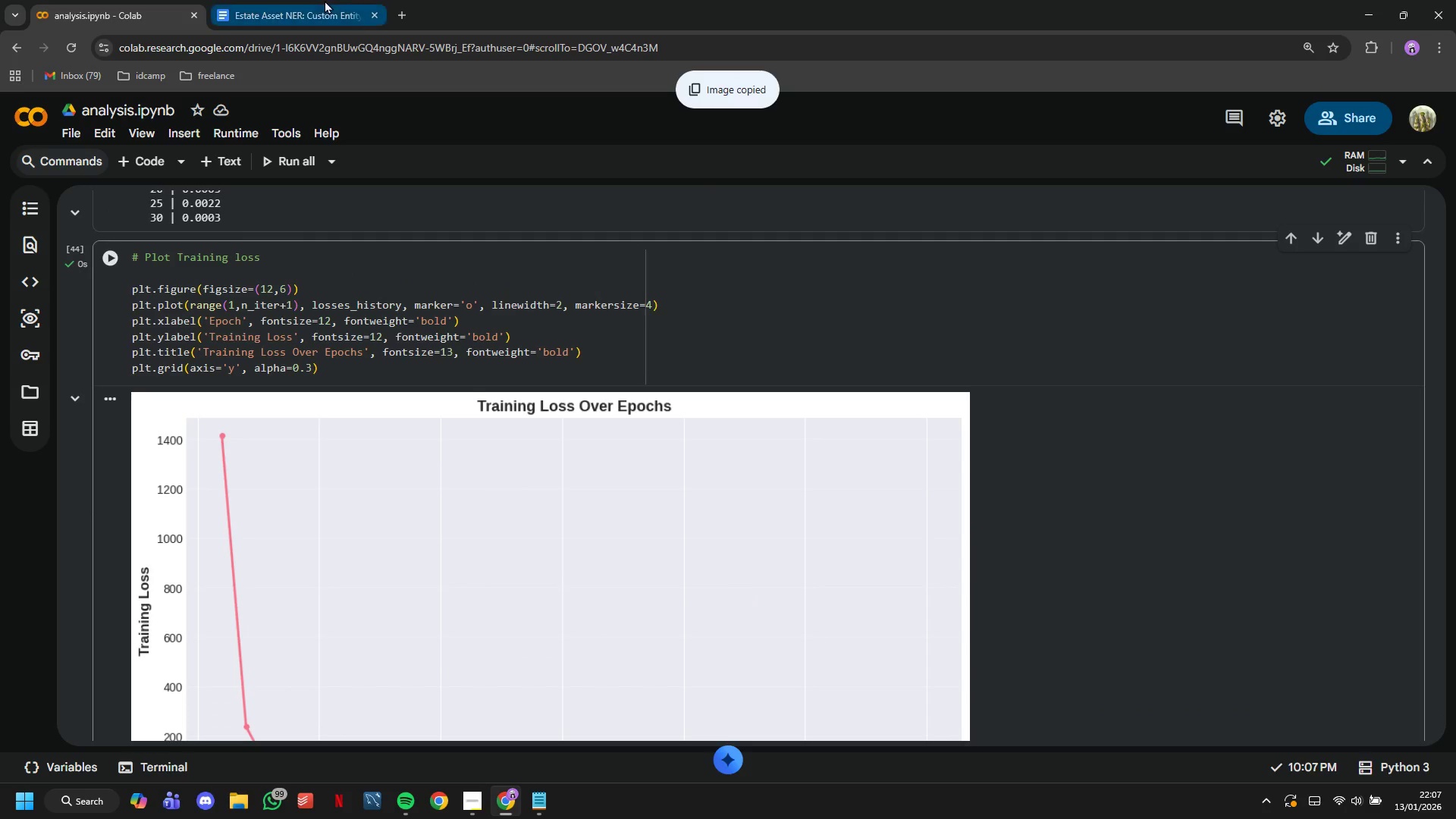 
left_click([325, 0])
 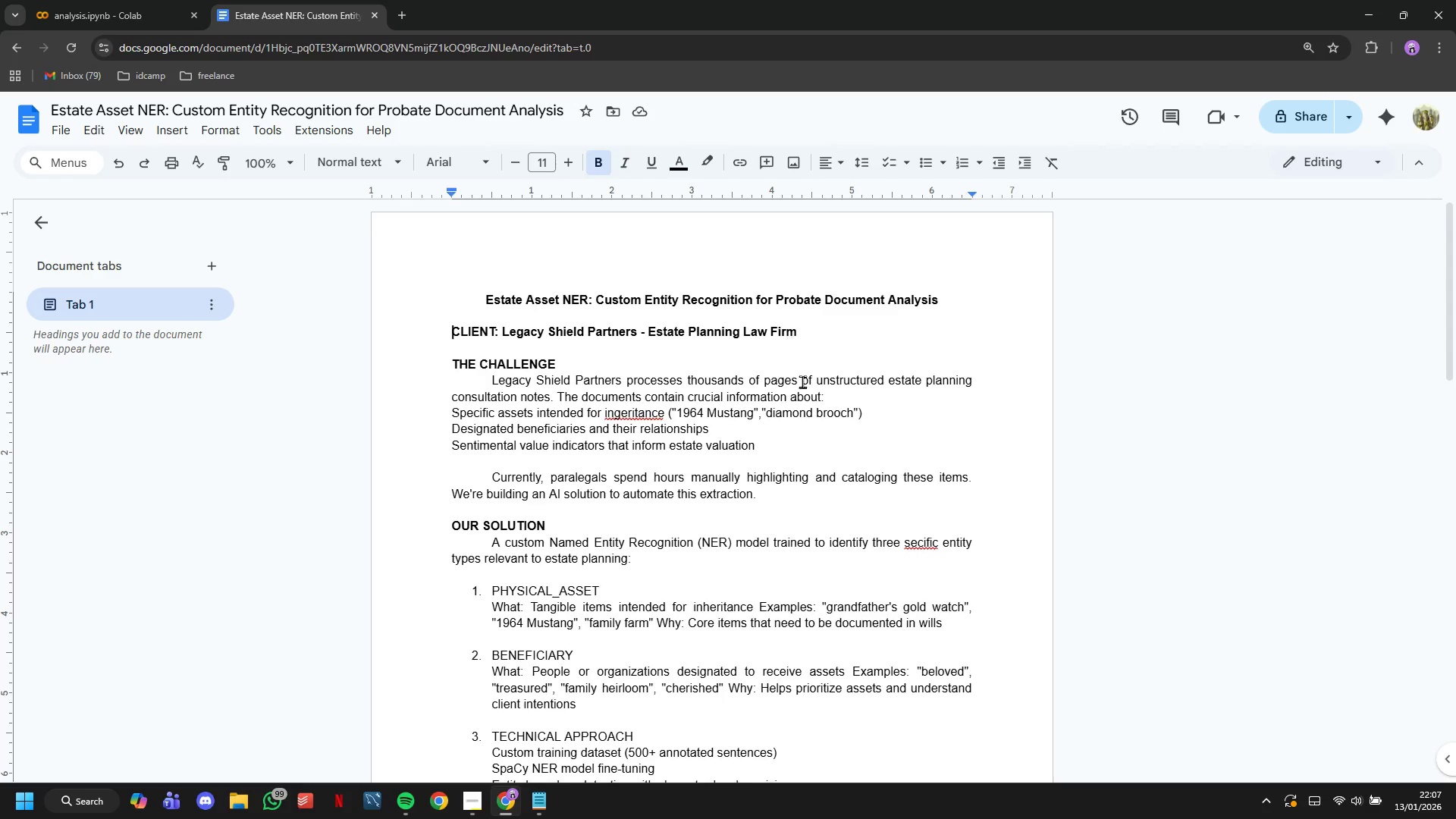 
scroll: coordinate [808, 408], scroll_direction: down, amount: 12.0
 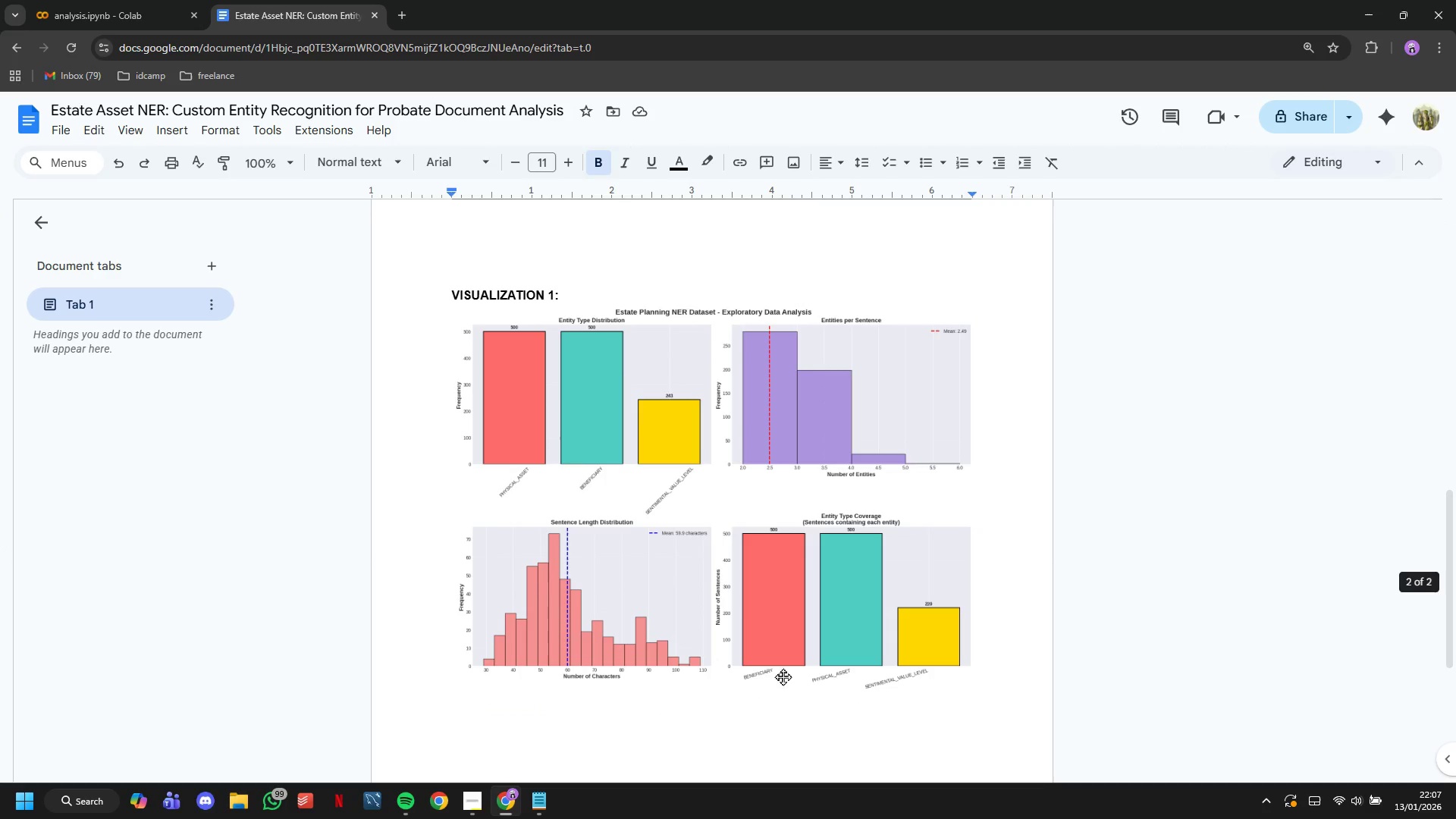 
left_click([778, 733])
 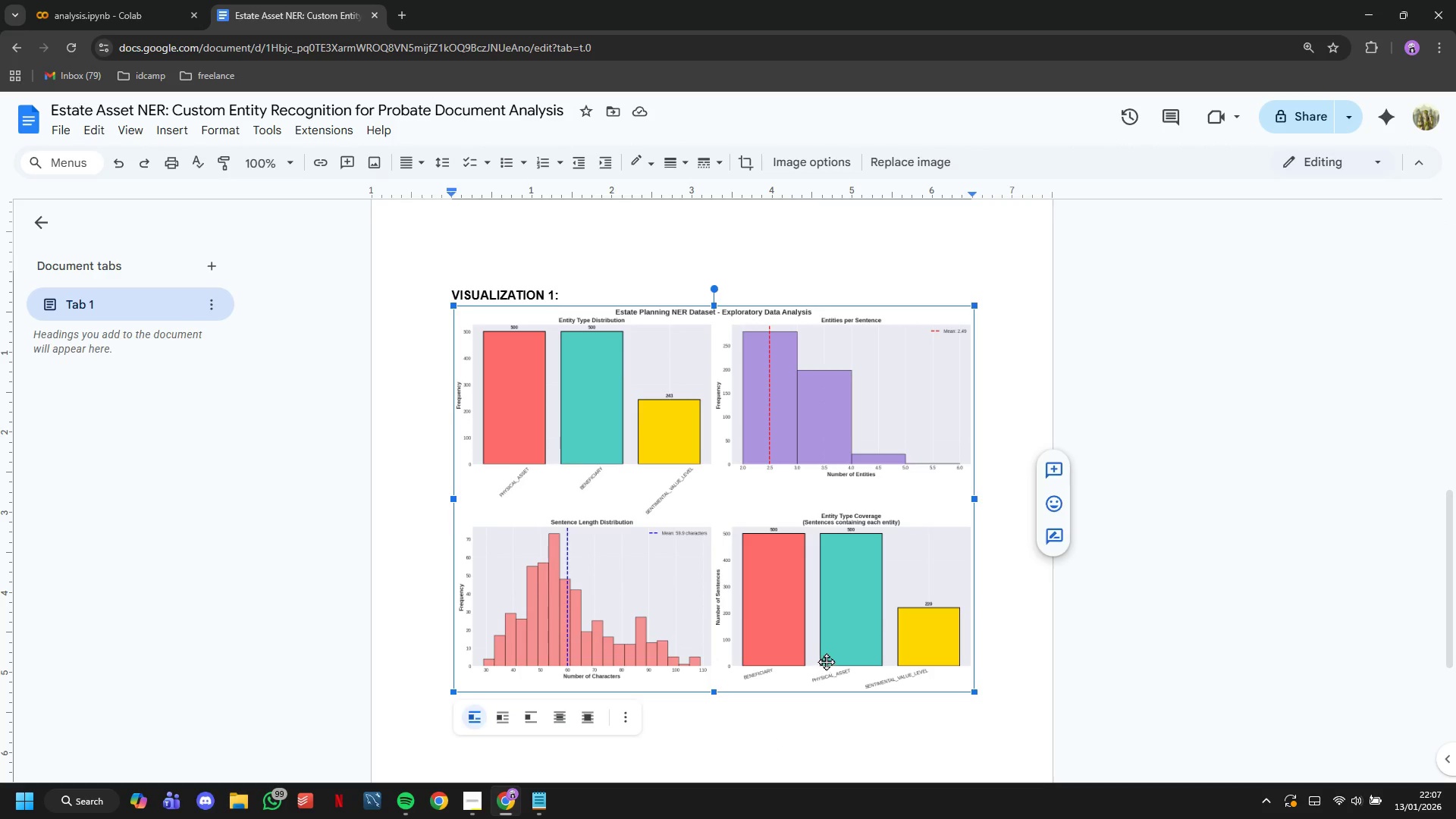 
key(ArrowRight)
 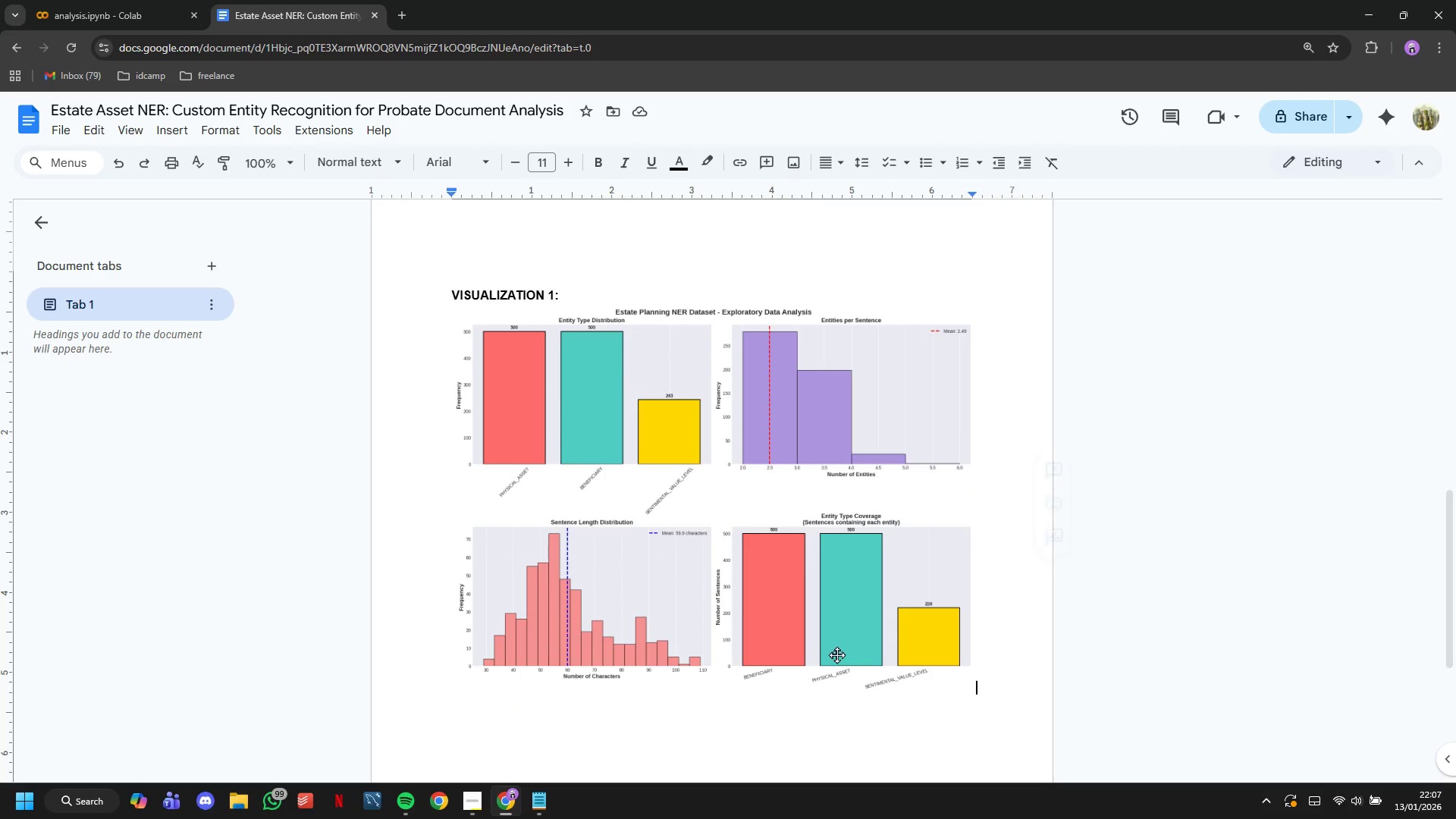 
key(Enter)
 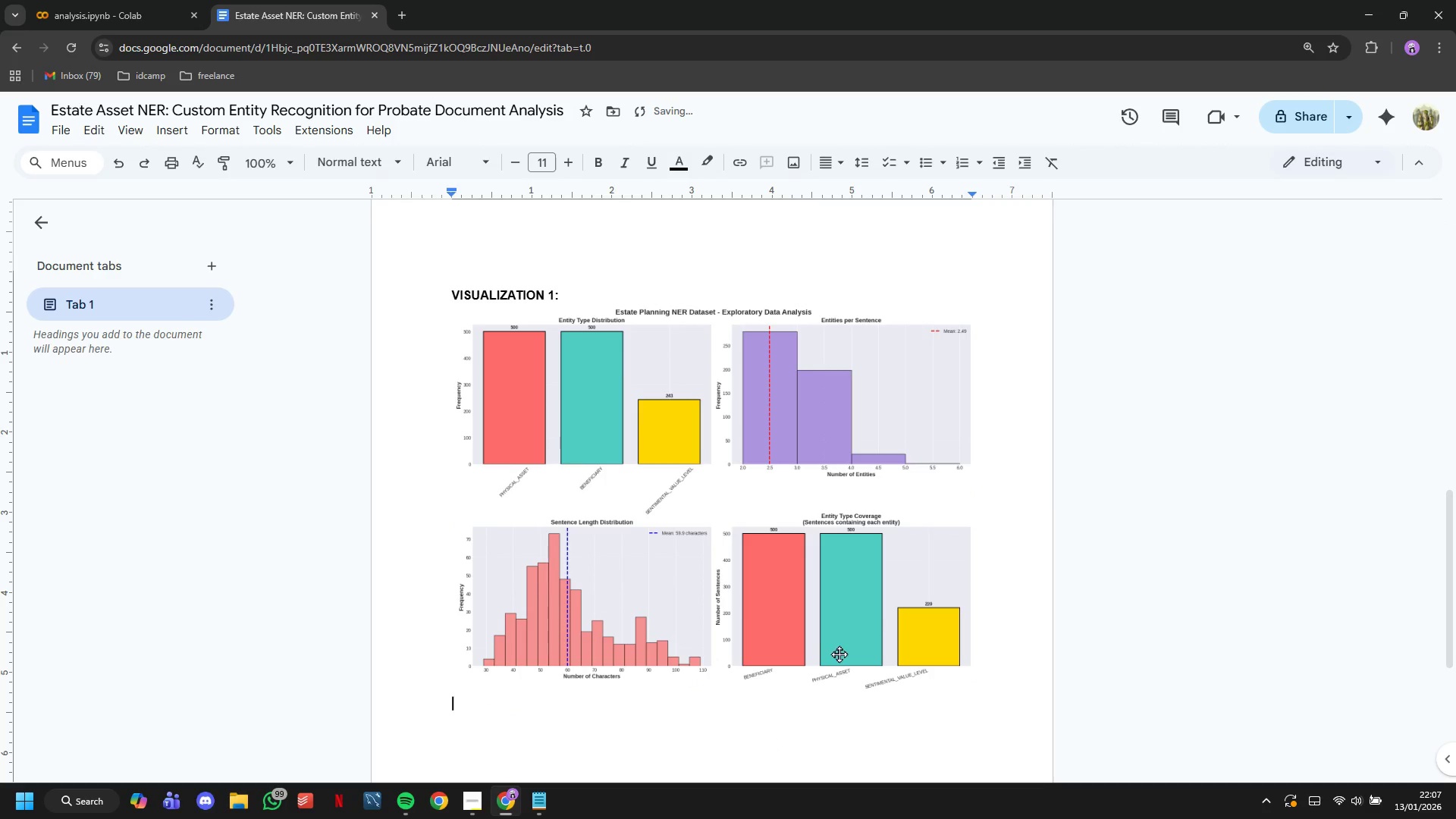 
key(Enter)
 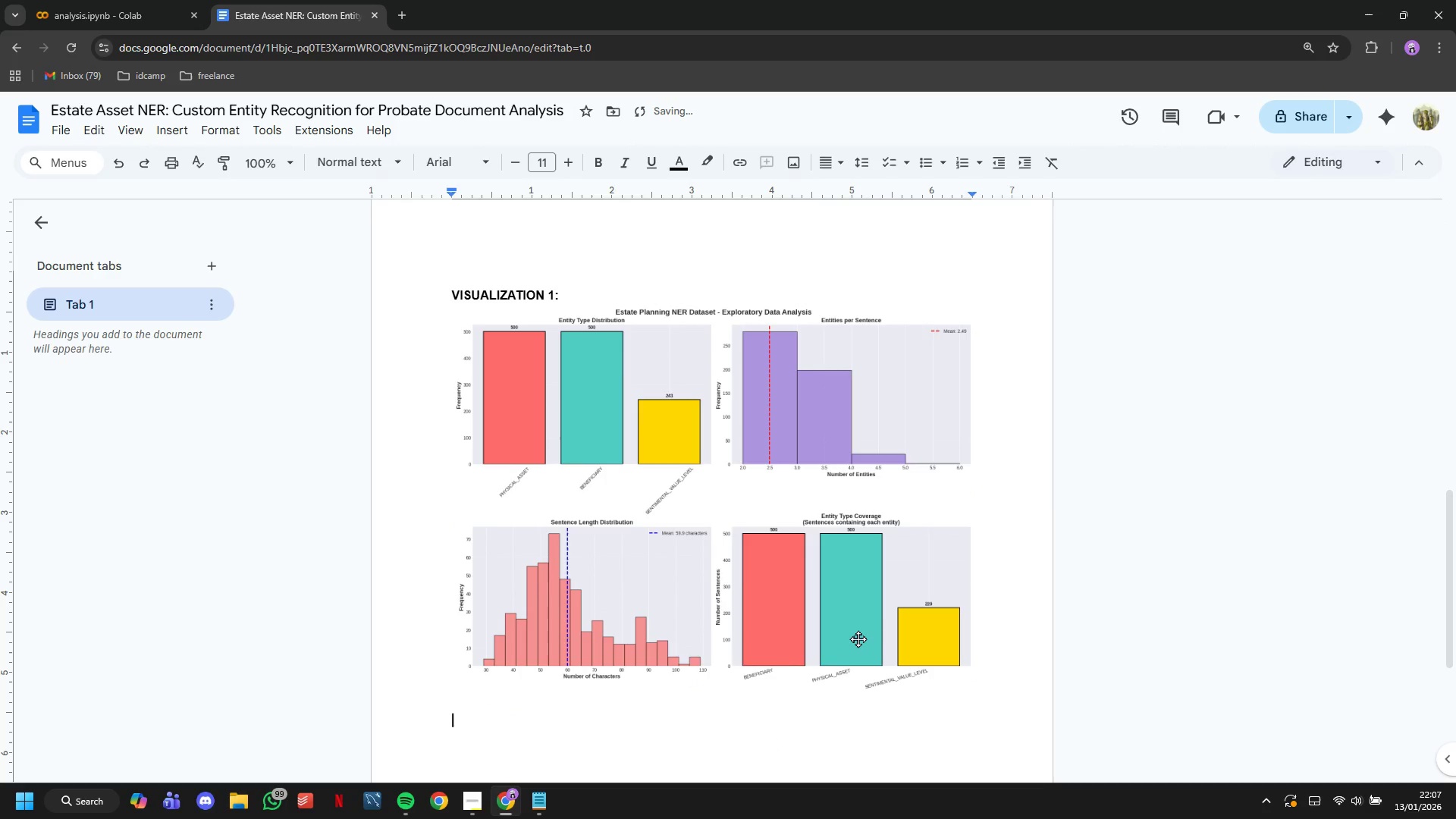 
type(NER MODEL)
 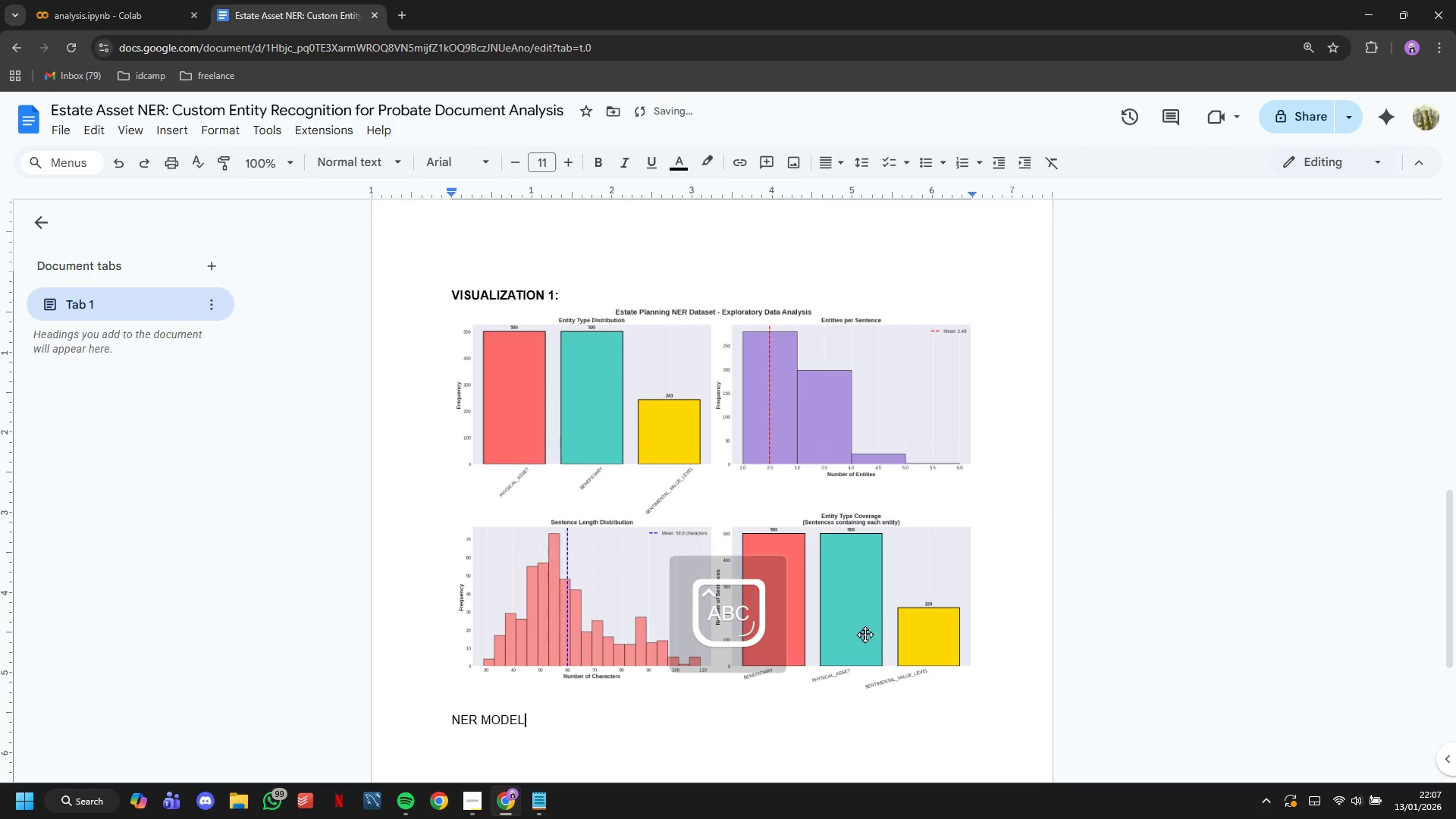 
key(Enter)
 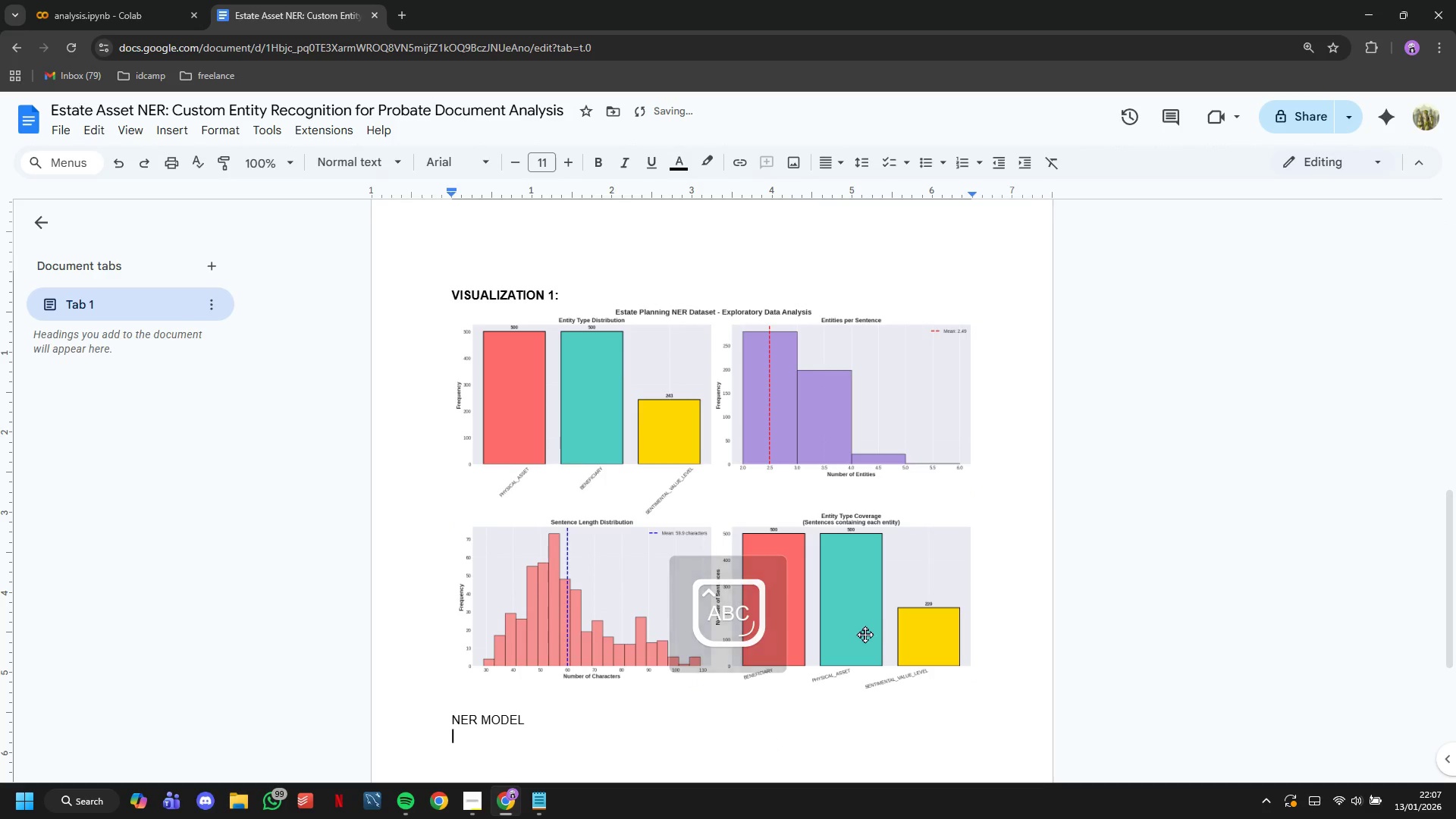 
type(Training Less)
 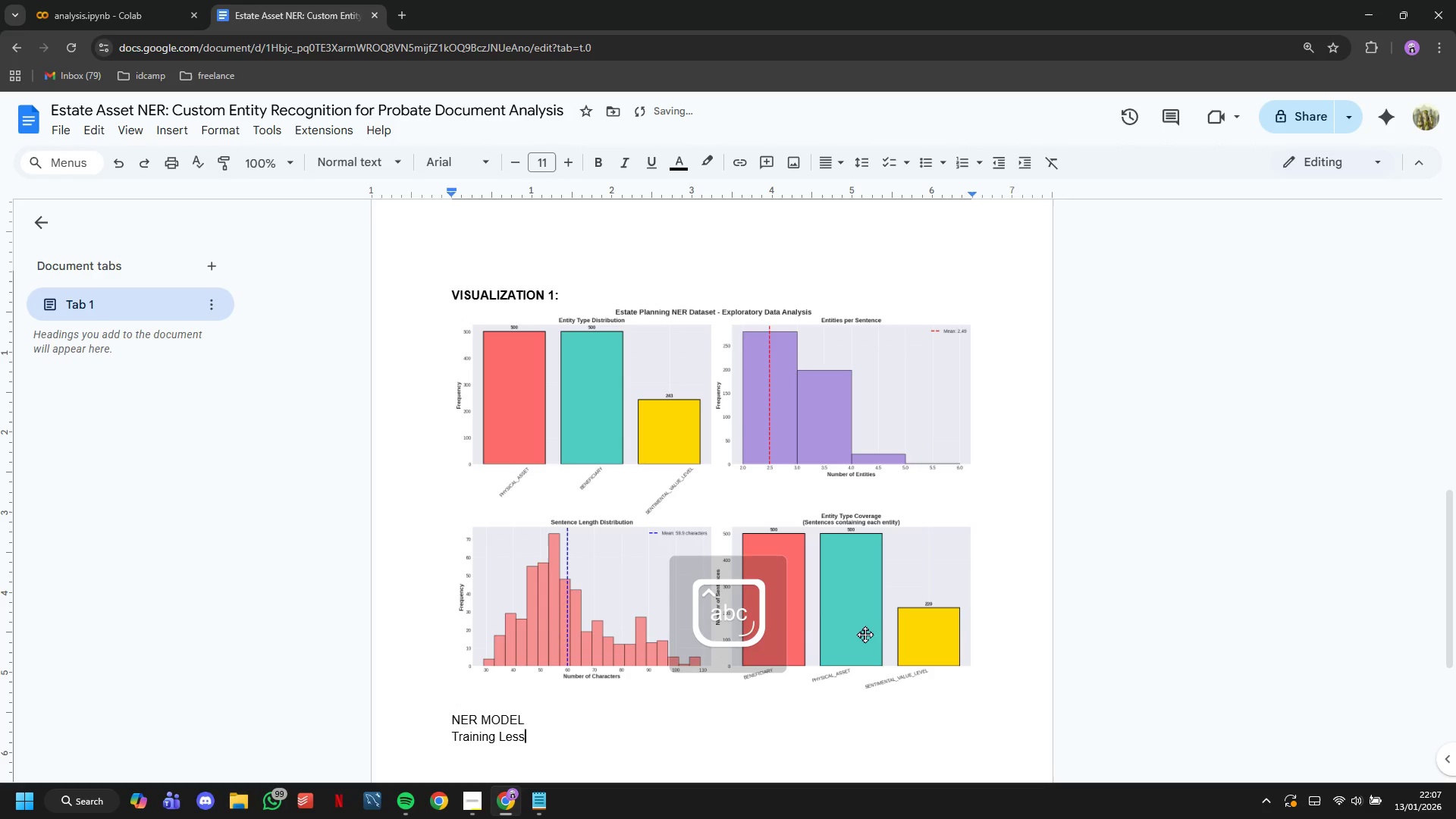 
key(Enter)
 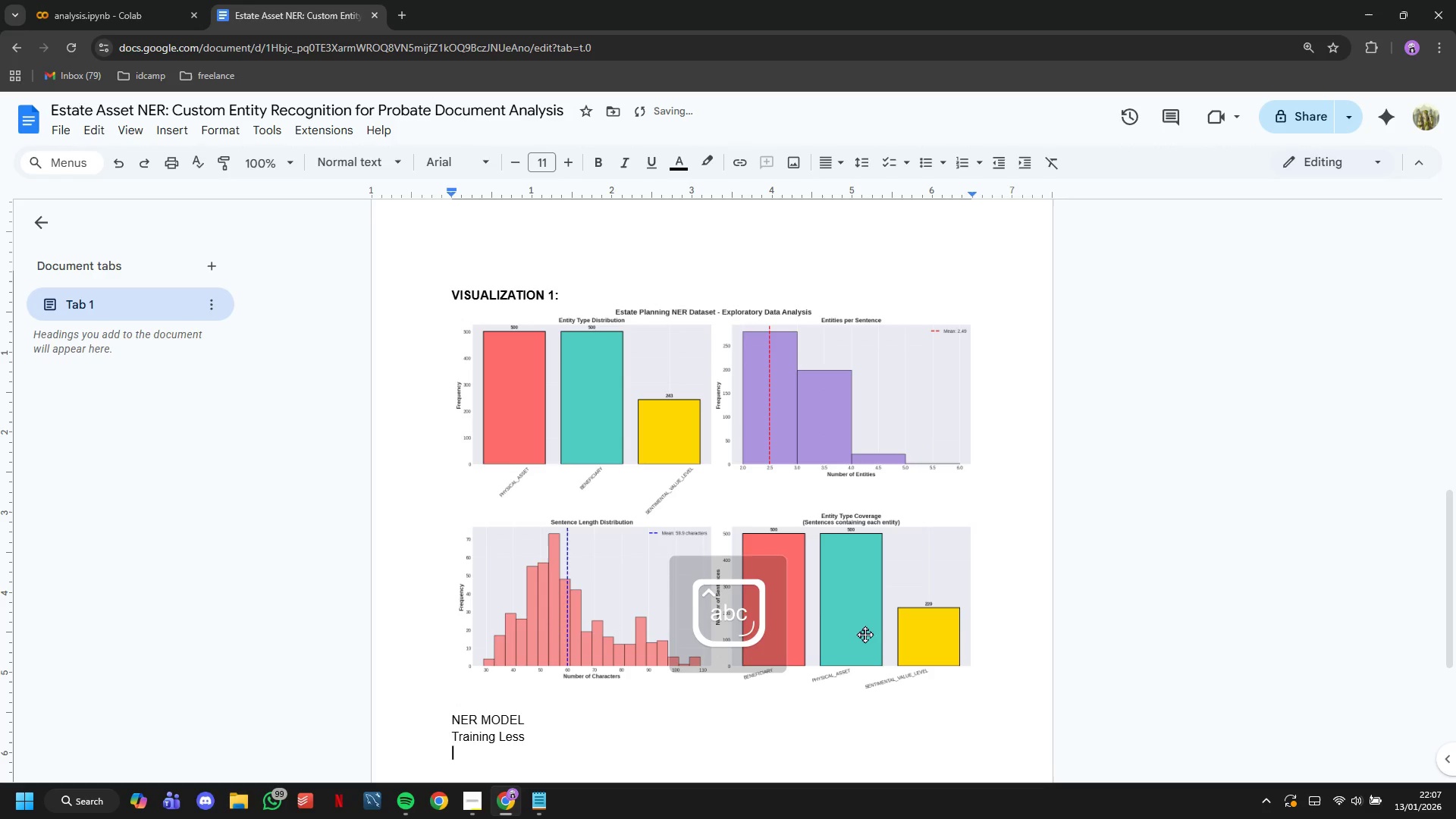 
key(Control+ControlLeft)
 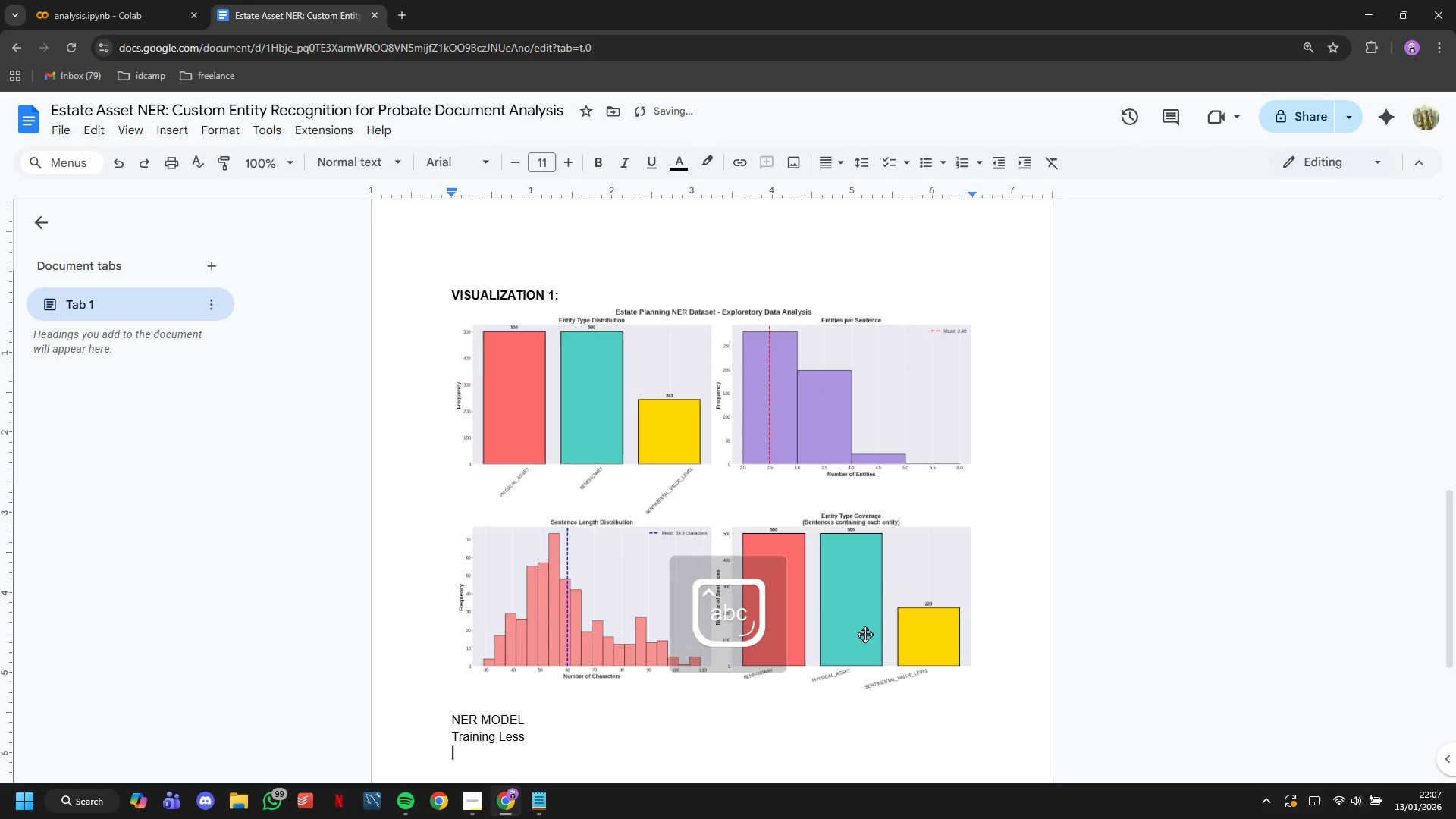 
key(Control+V)
 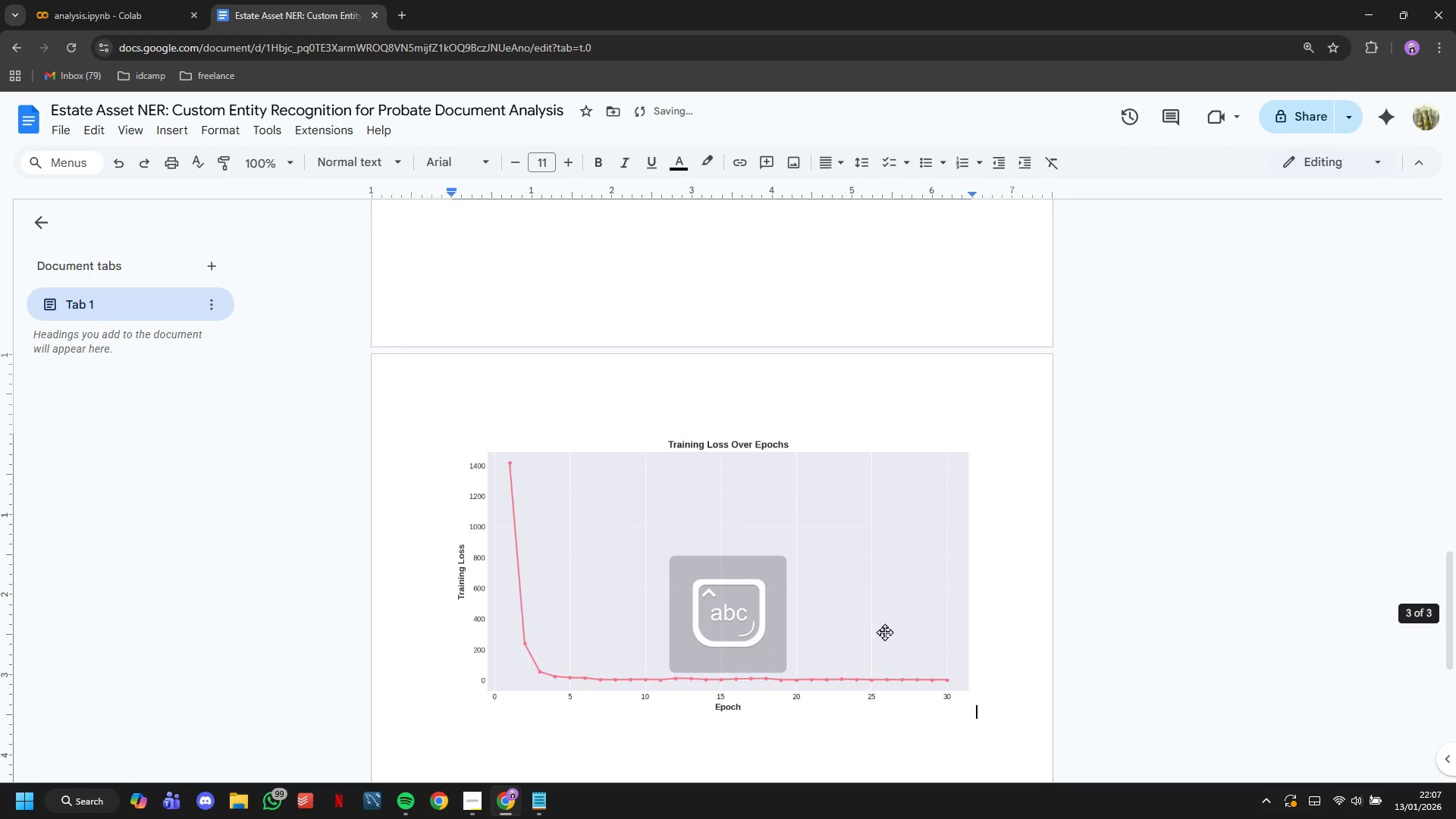 
scroll: coordinate [885, 636], scroll_direction: up, amount: 9.0
 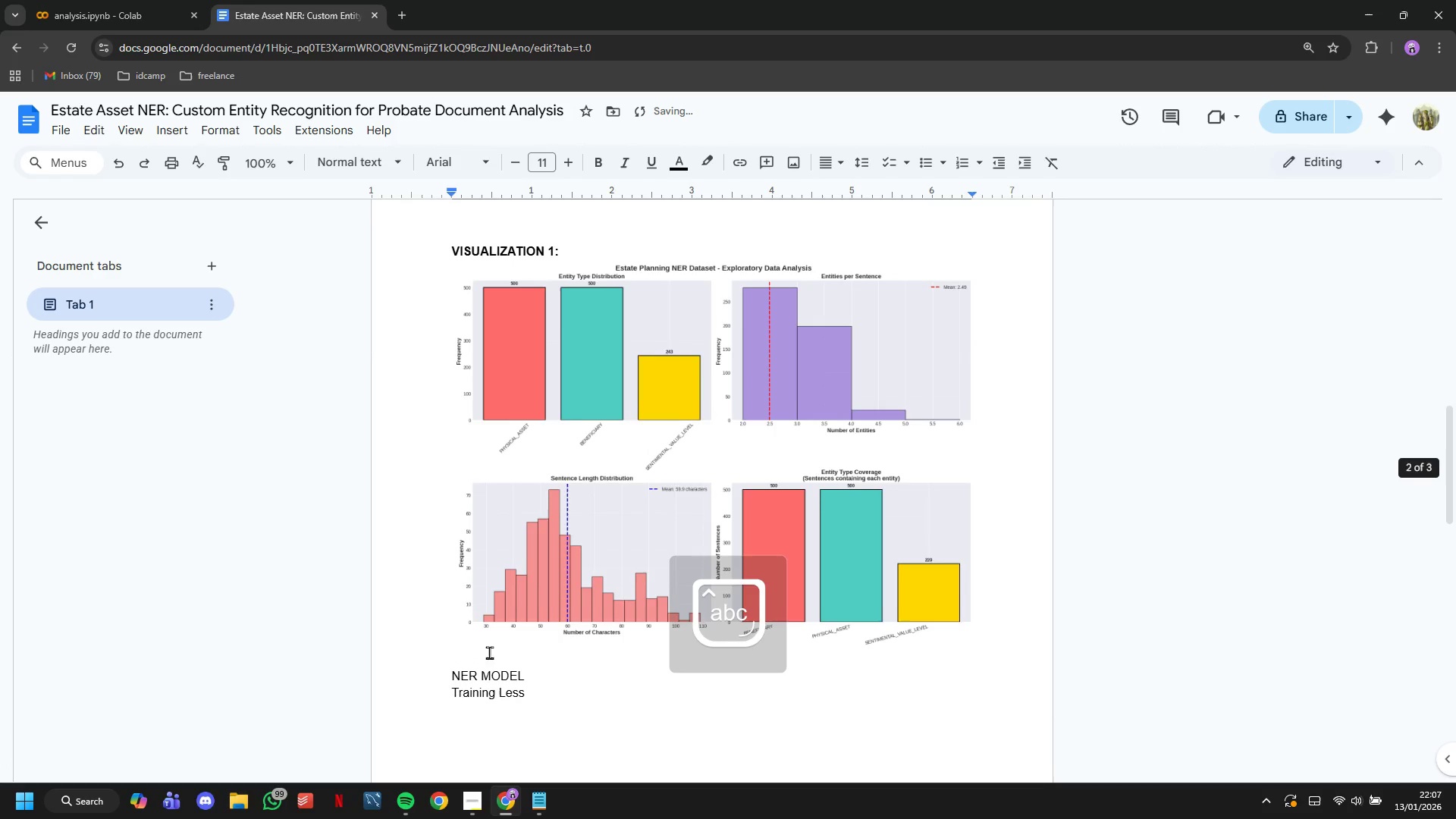 
scroll: coordinate [489, 648], scroll_direction: down, amount: 1.0
 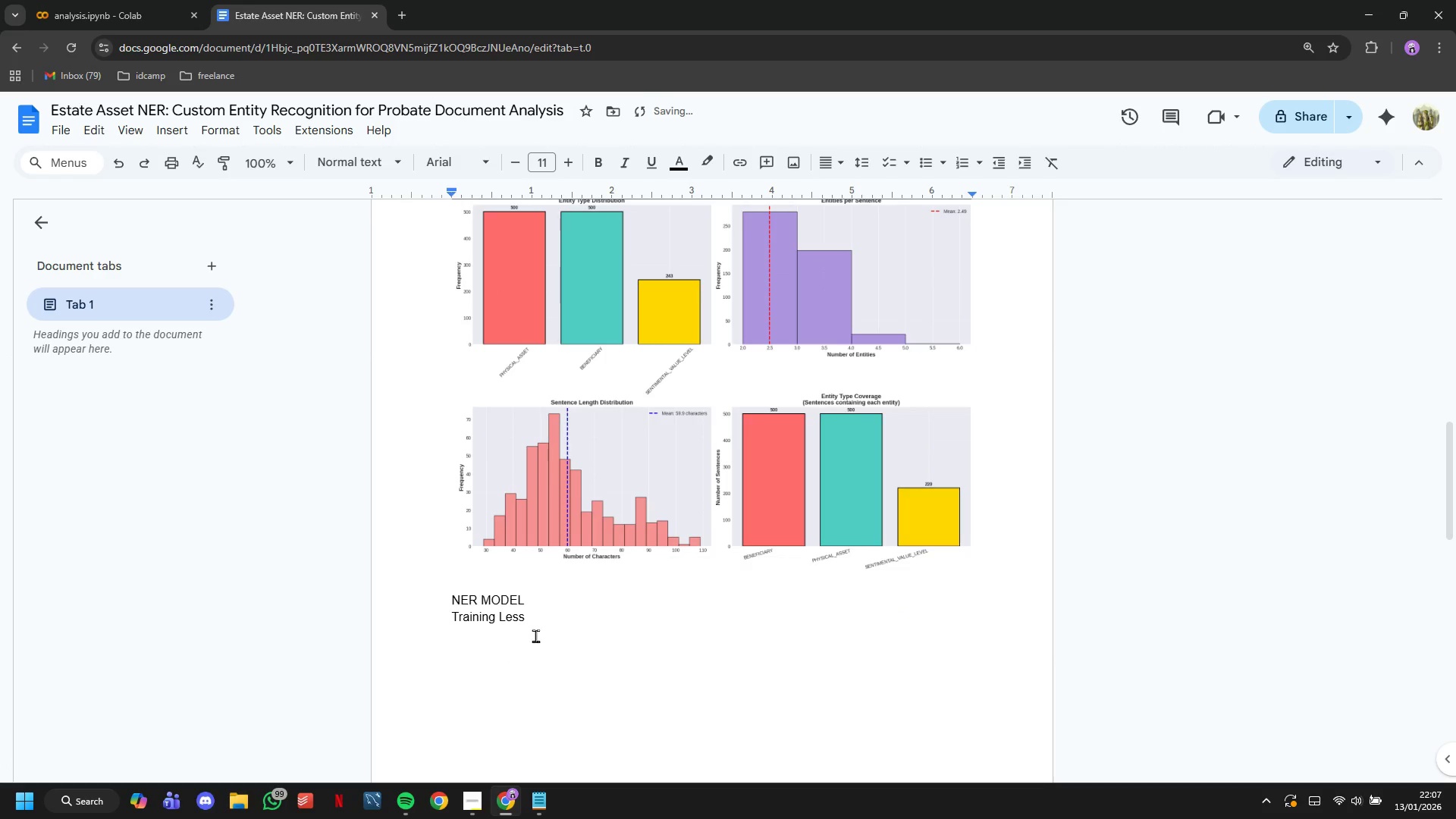 
left_click_drag(start_coordinate=[536, 632], to_coordinate=[428, 608])
 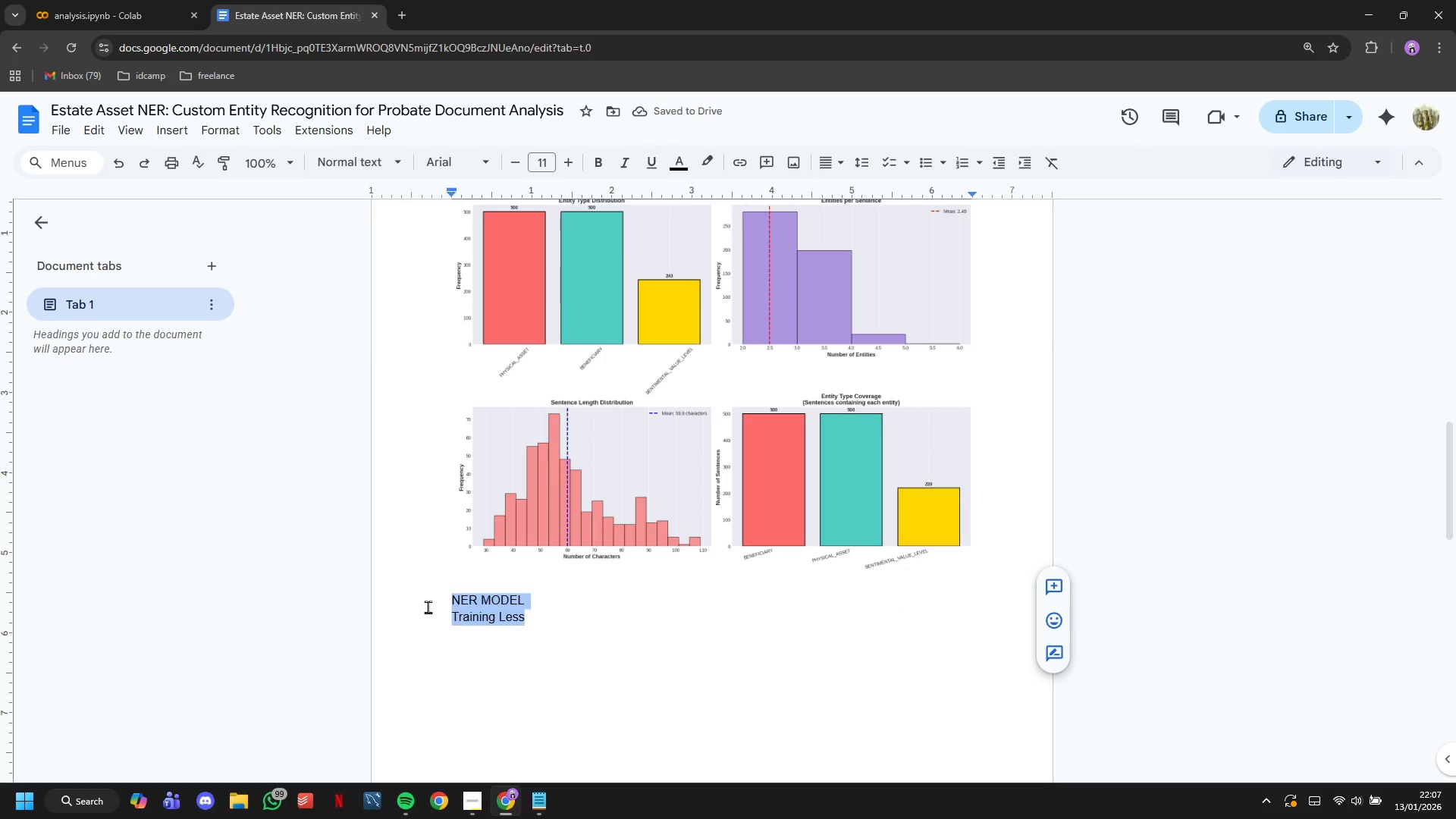 
key(Control+B)
 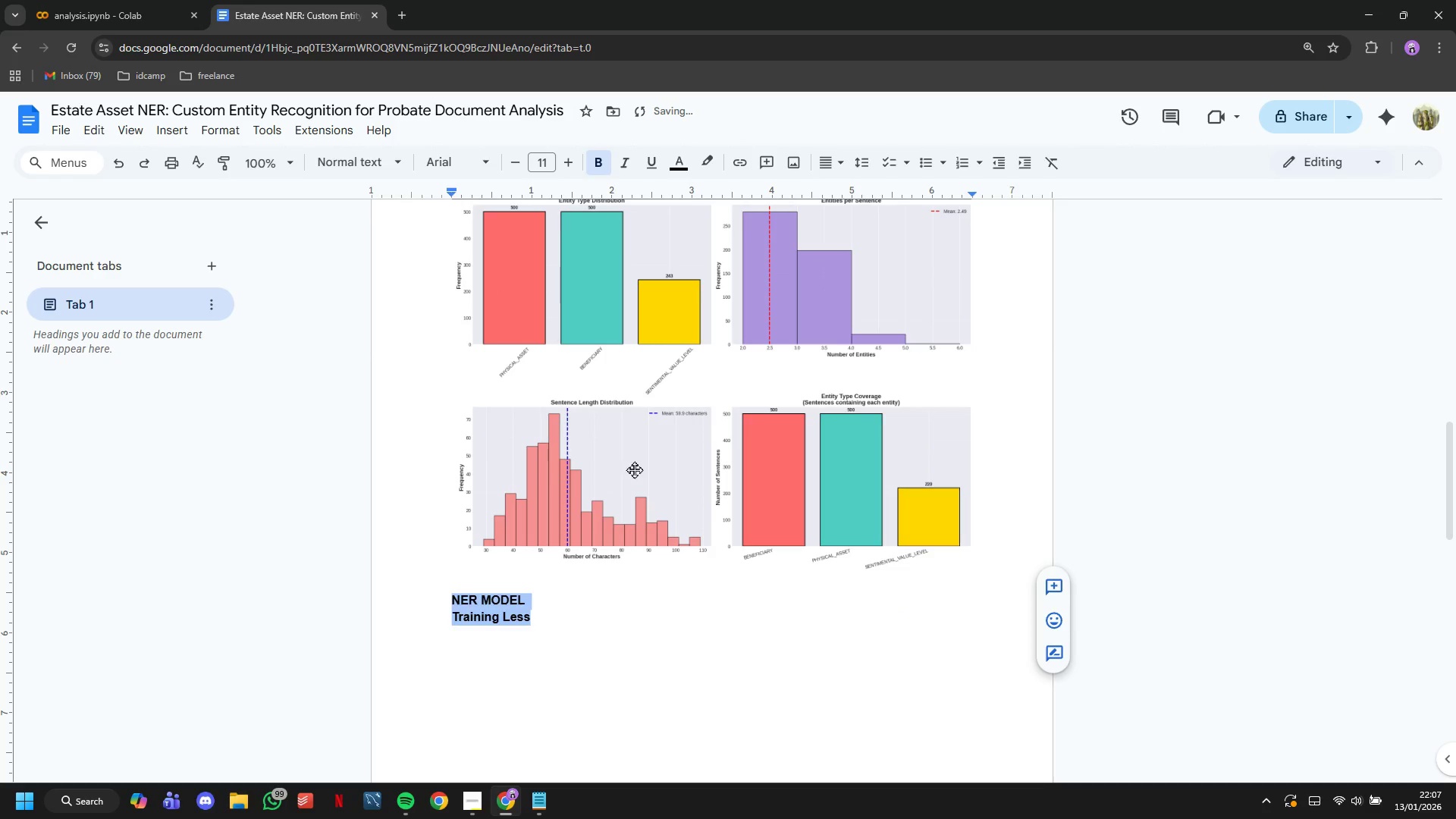 
left_click([637, 469])
 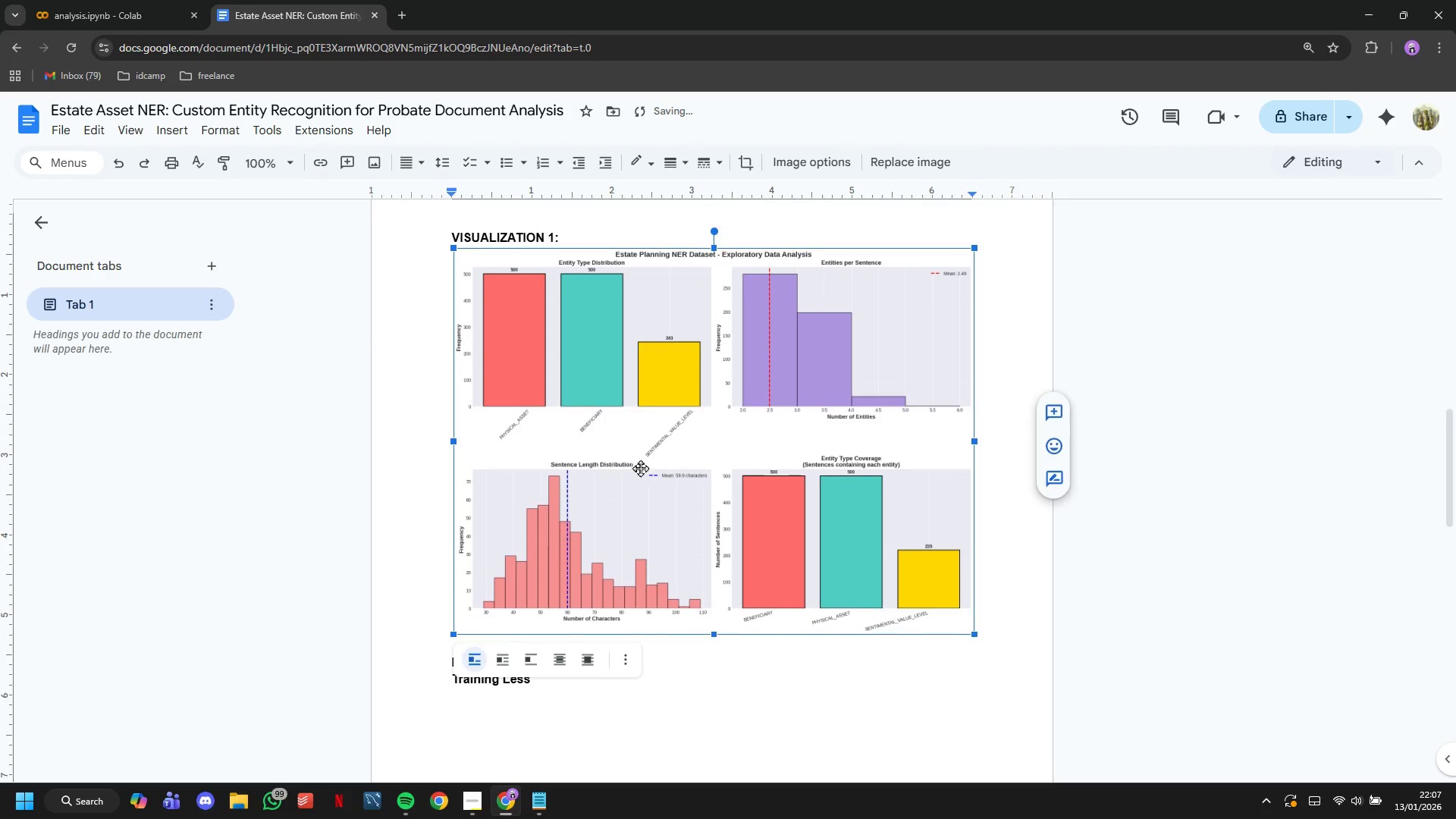 
left_click([805, 534])
 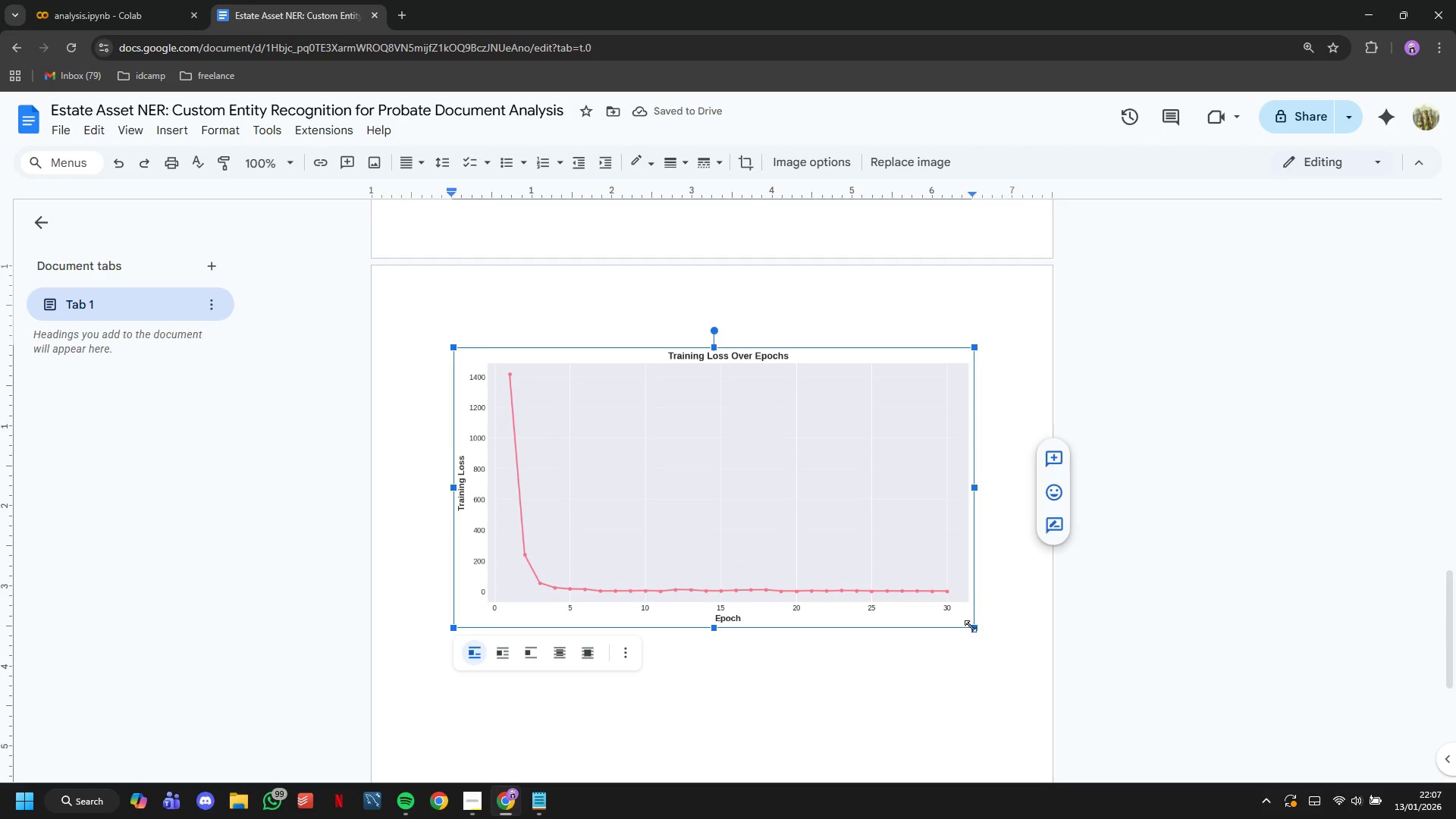 
scroll: coordinate [773, 509], scroll_direction: down, amount: 10.0
 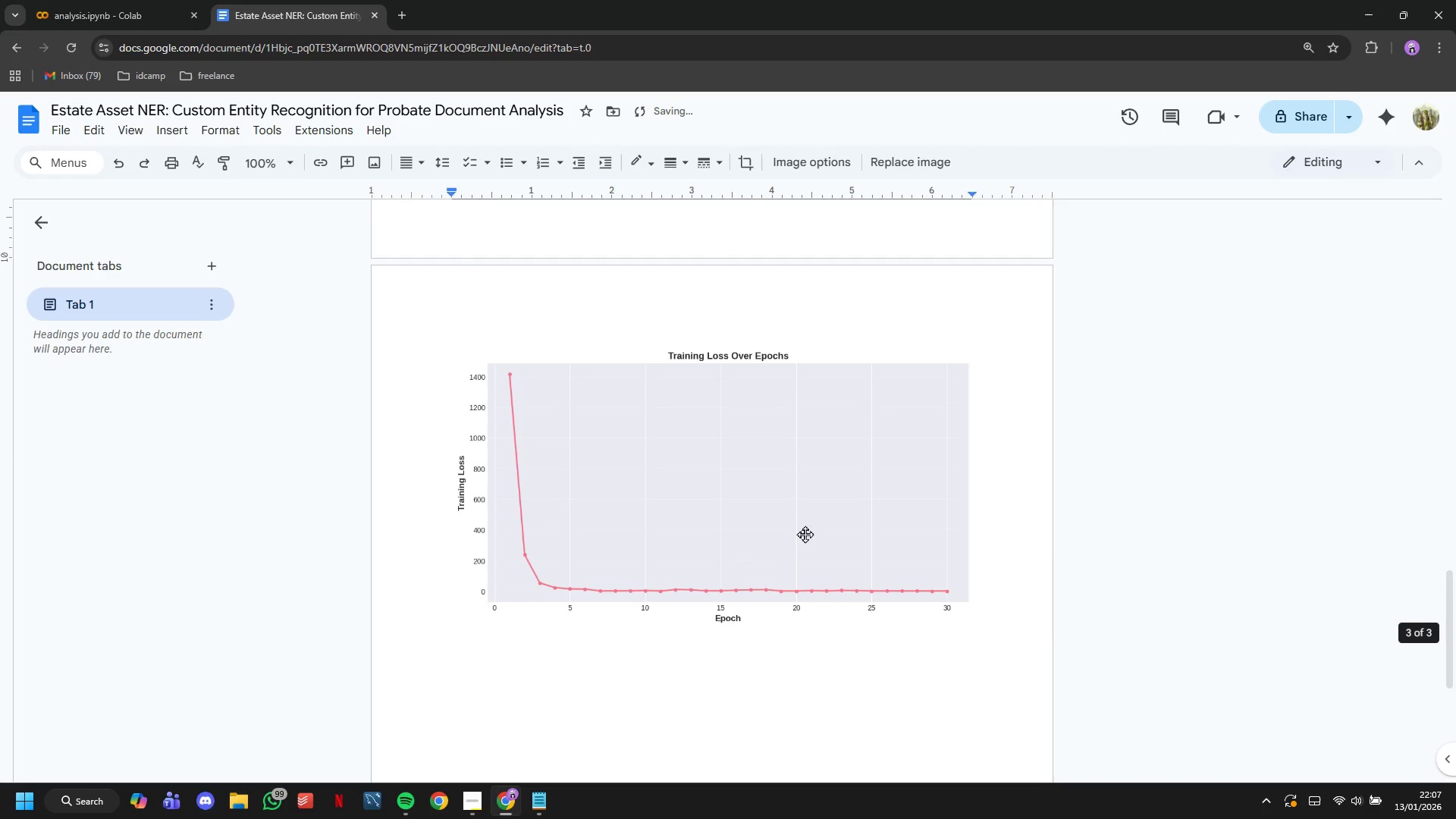 
left_click([969, 626])
 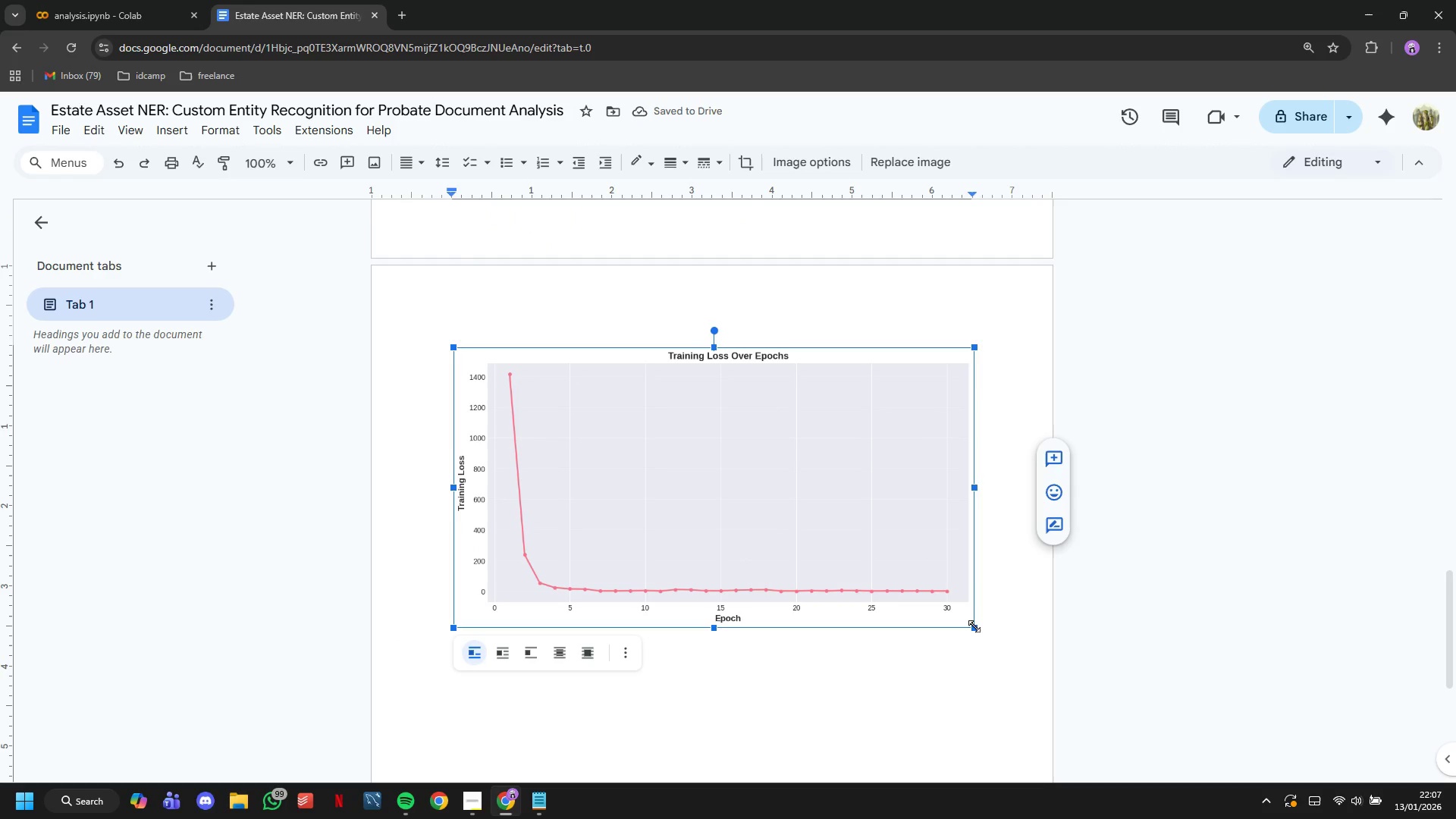 
left_click_drag(start_coordinate=[974, 626], to_coordinate=[843, 560])
 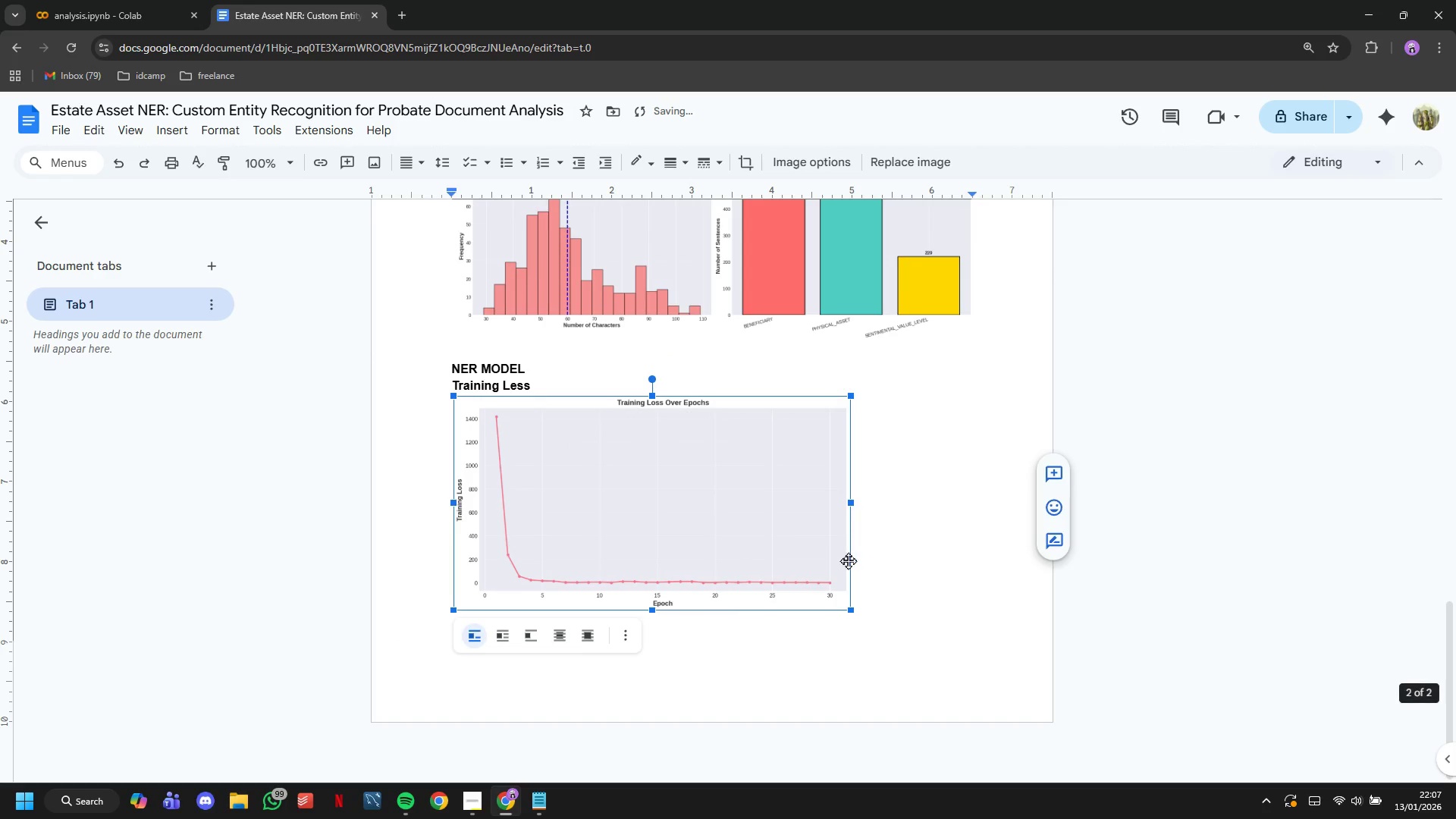 
scroll: coordinate [852, 565], scroll_direction: up, amount: 1.0
 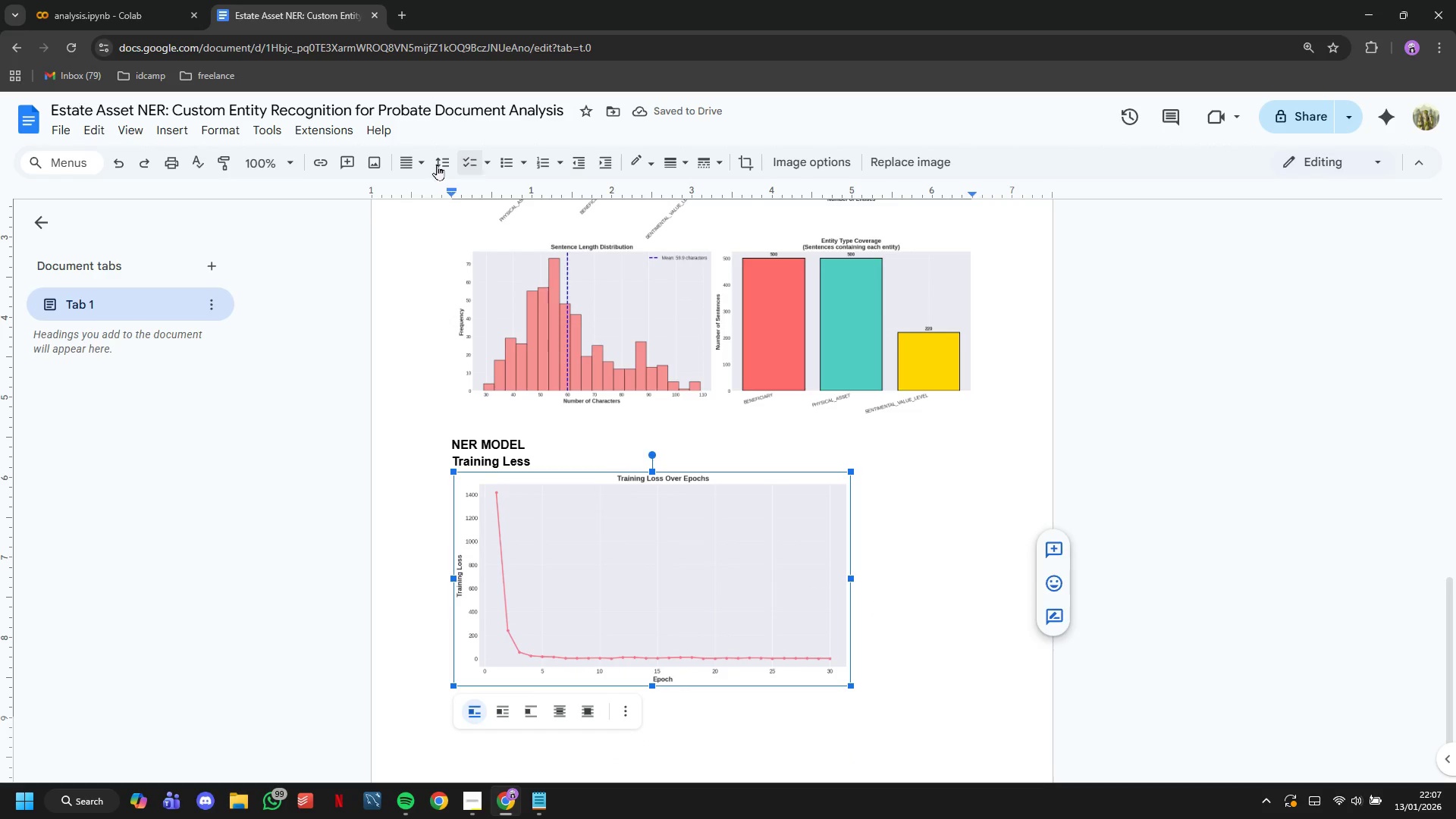 
left_click([417, 163])
 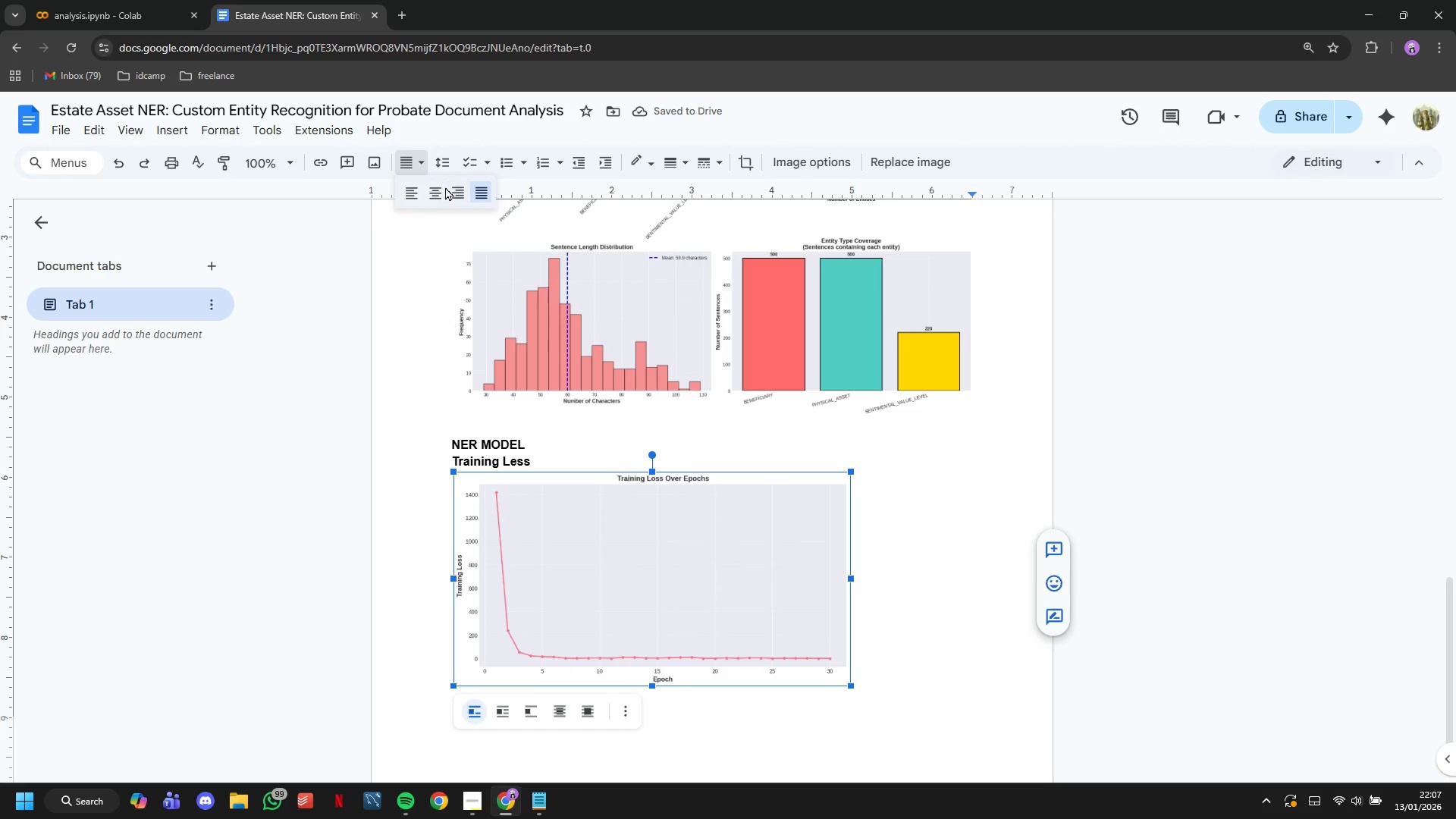 
left_click([445, 187])
 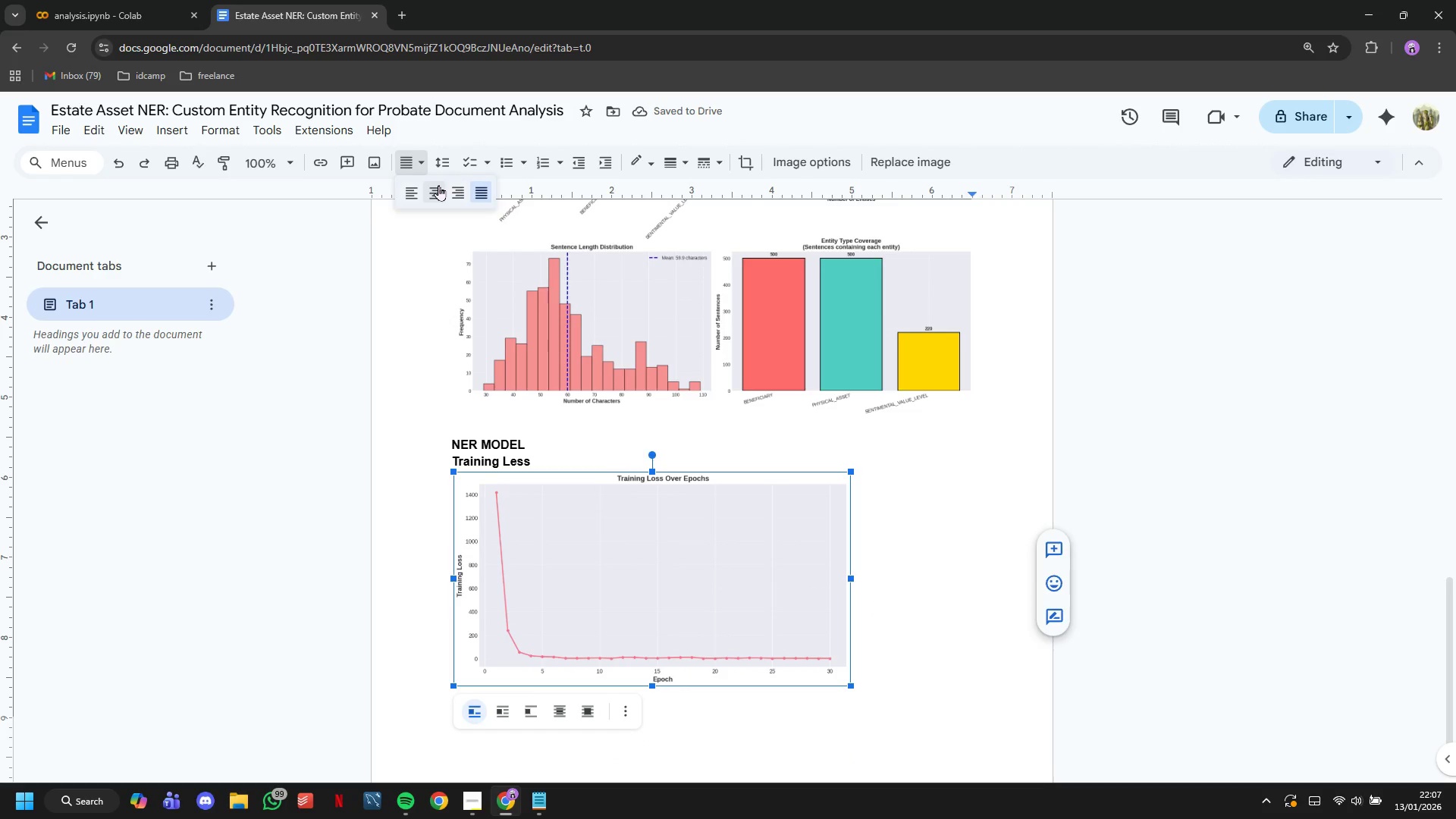 
left_click([438, 185])
 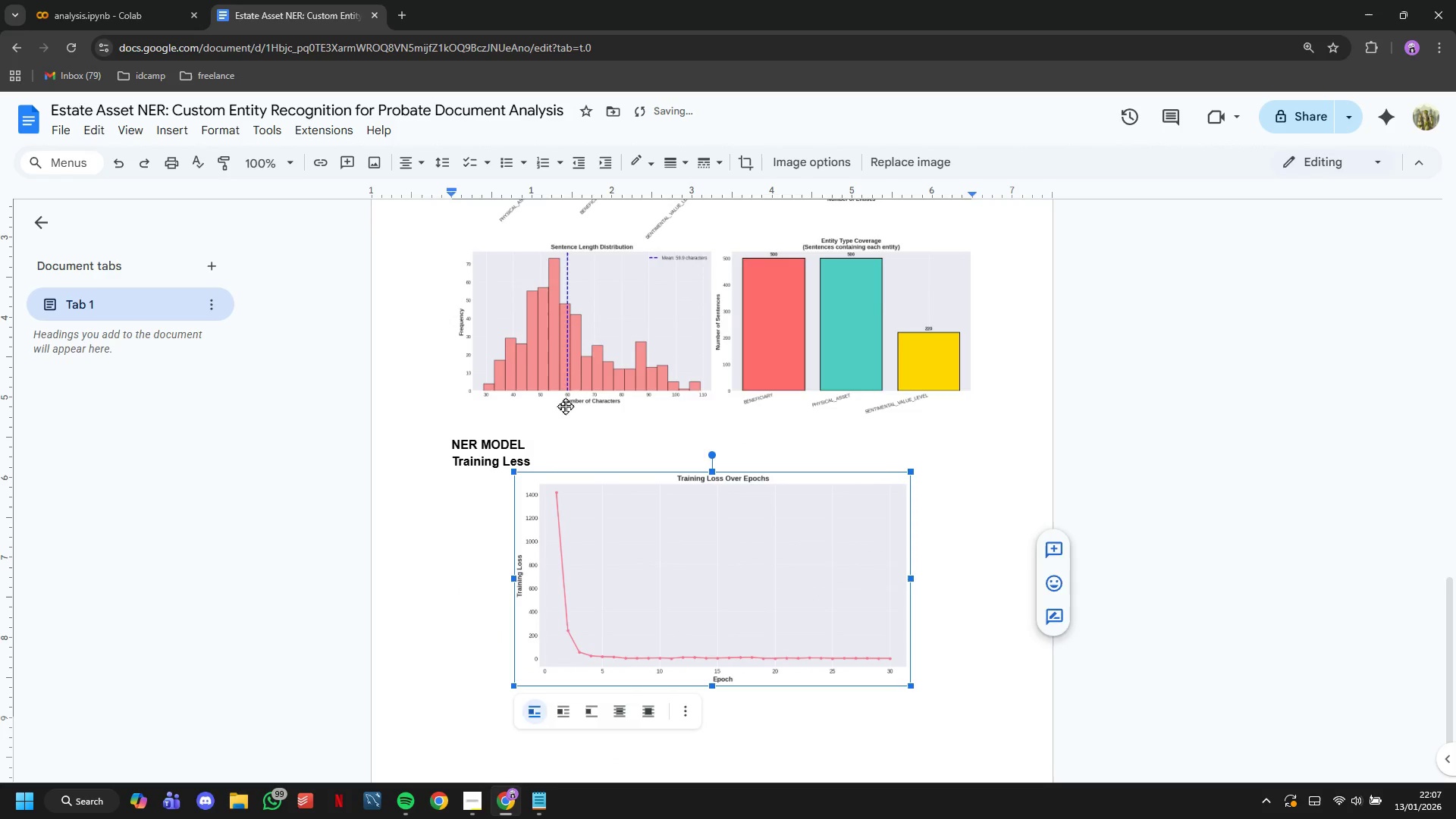 
scroll: coordinate [570, 429], scroll_direction: up, amount: 4.0
 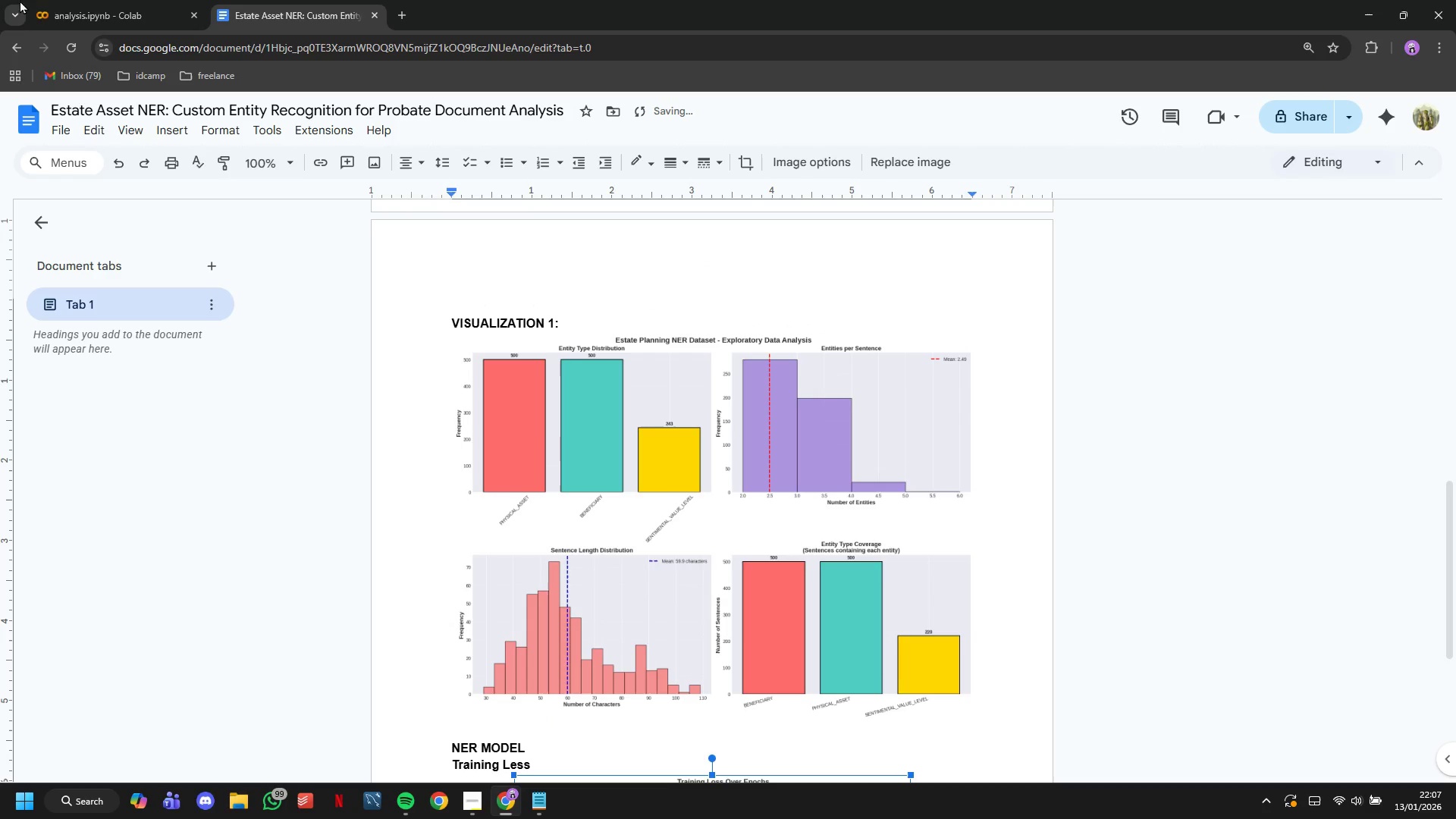 
left_click([64, 0])
 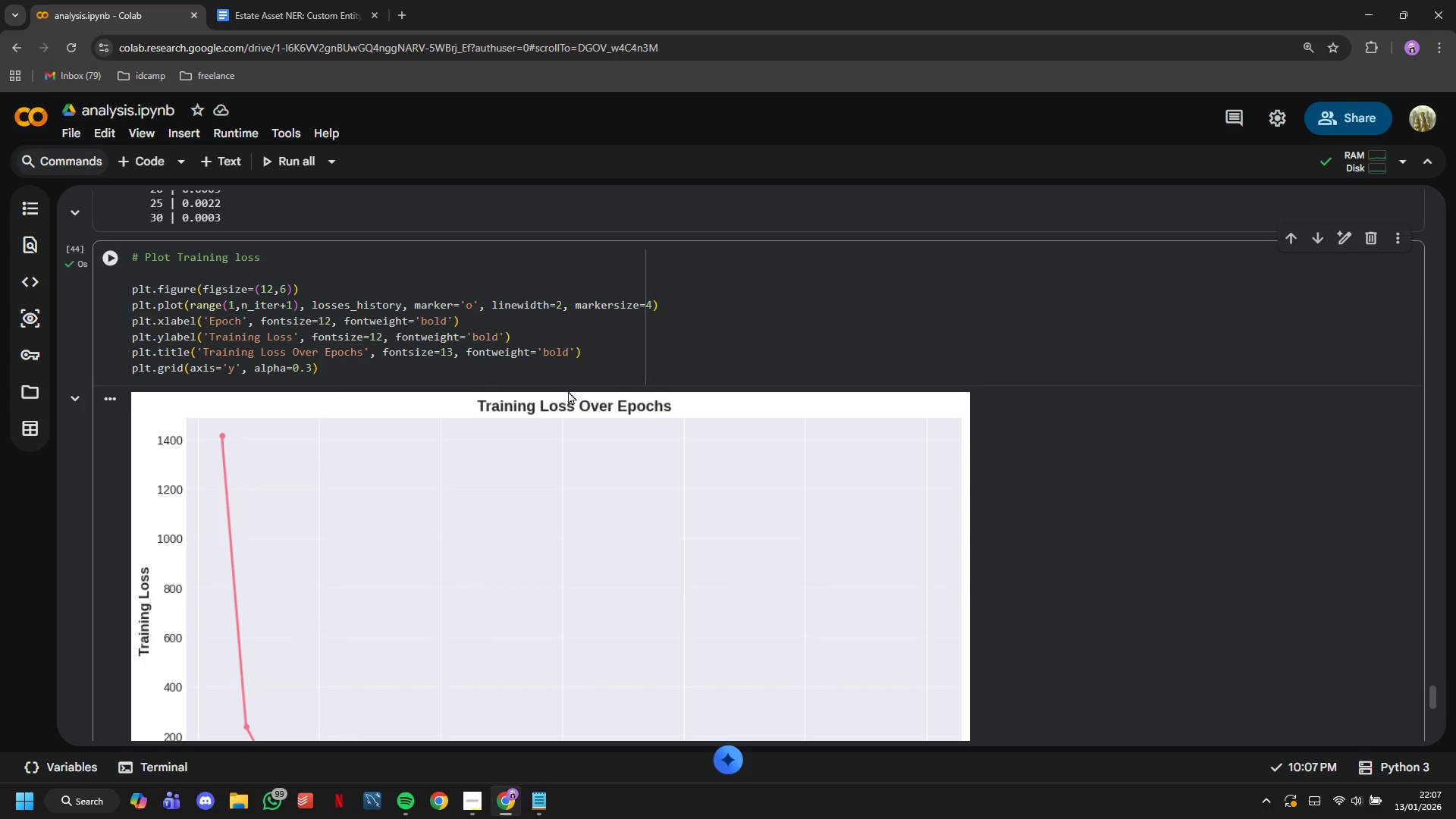 
scroll: coordinate [563, 404], scroll_direction: down, amount: 5.0
 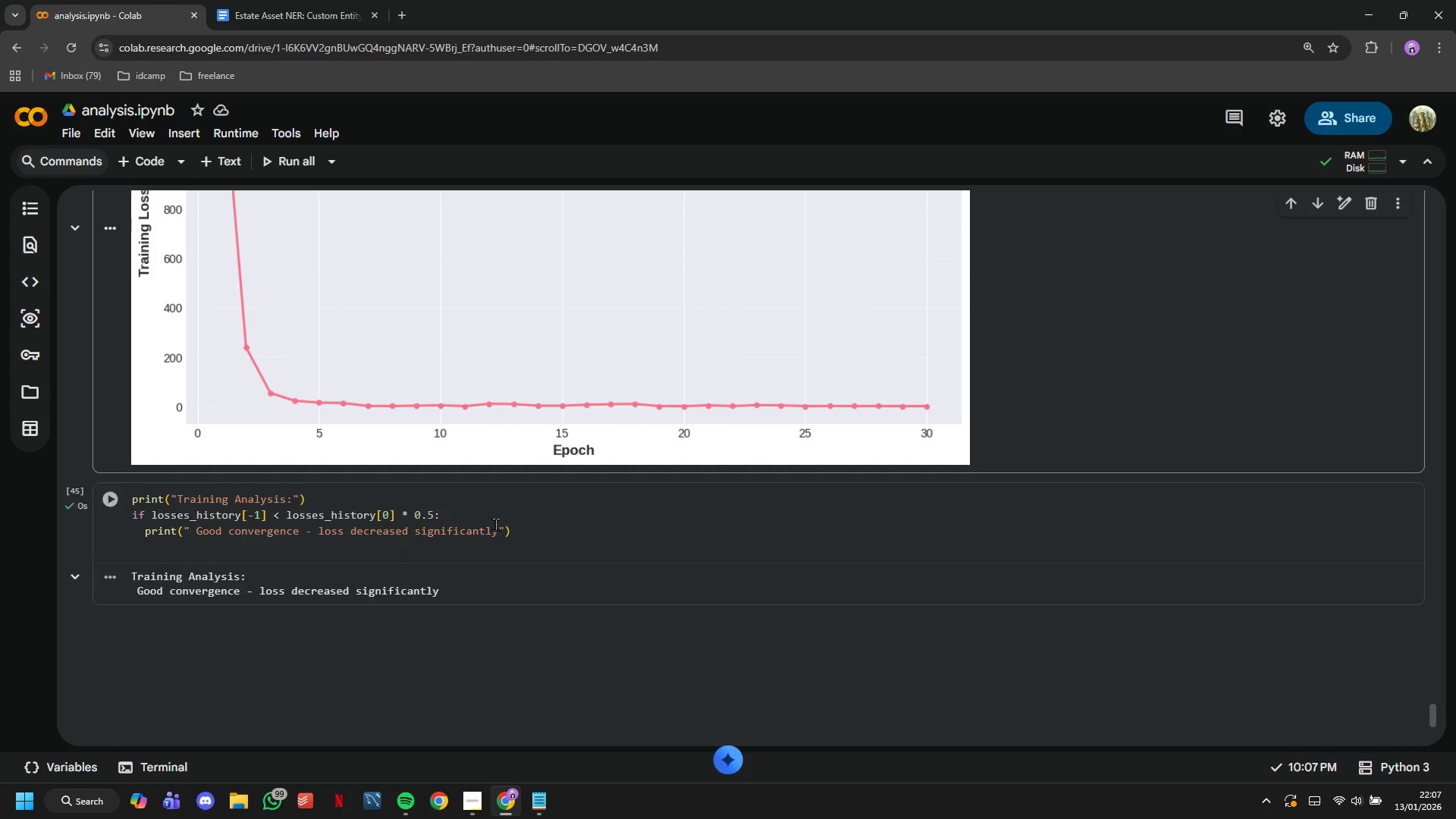 
left_click([495, 524])
 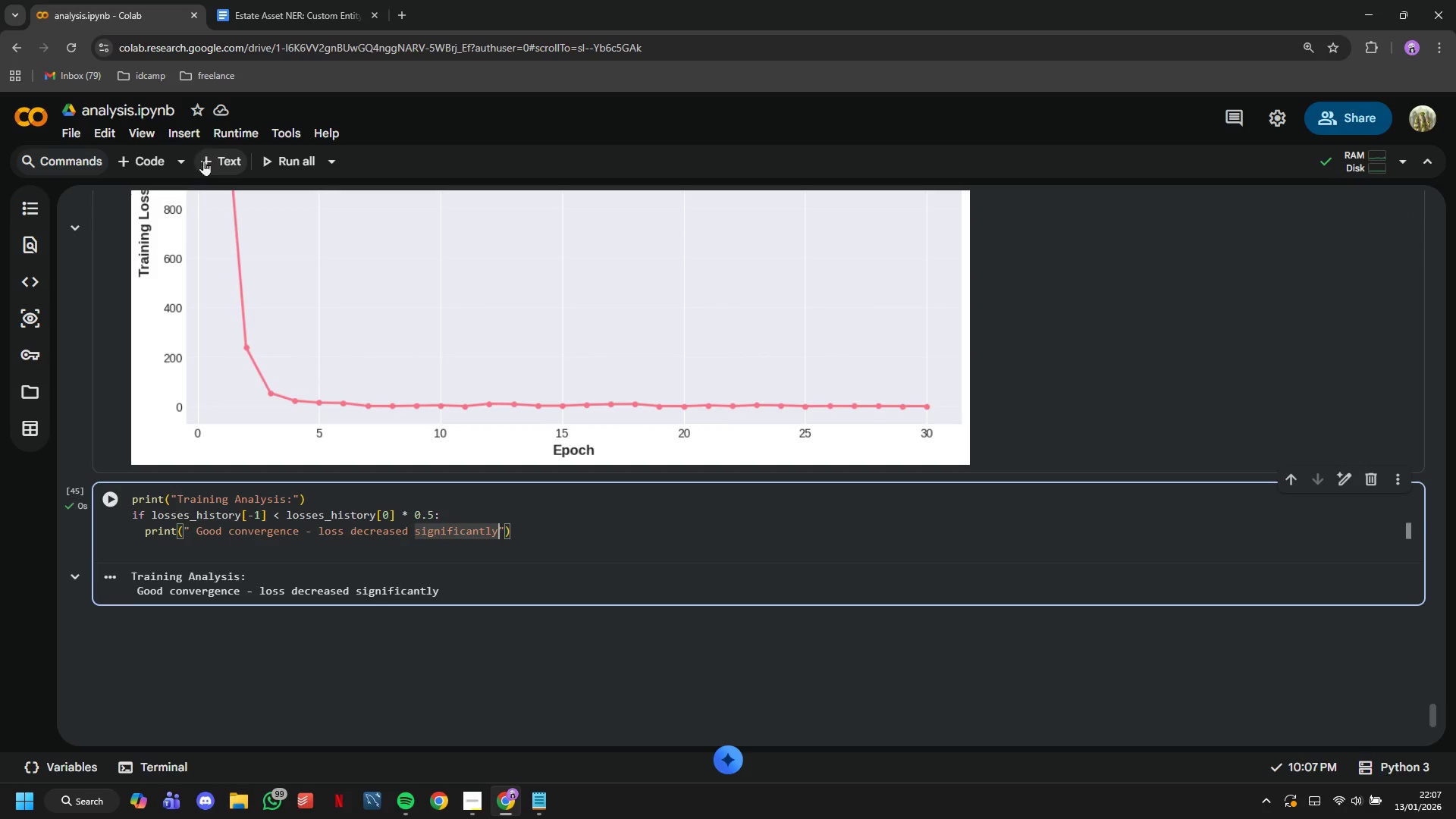 
left_click([207, 163])
 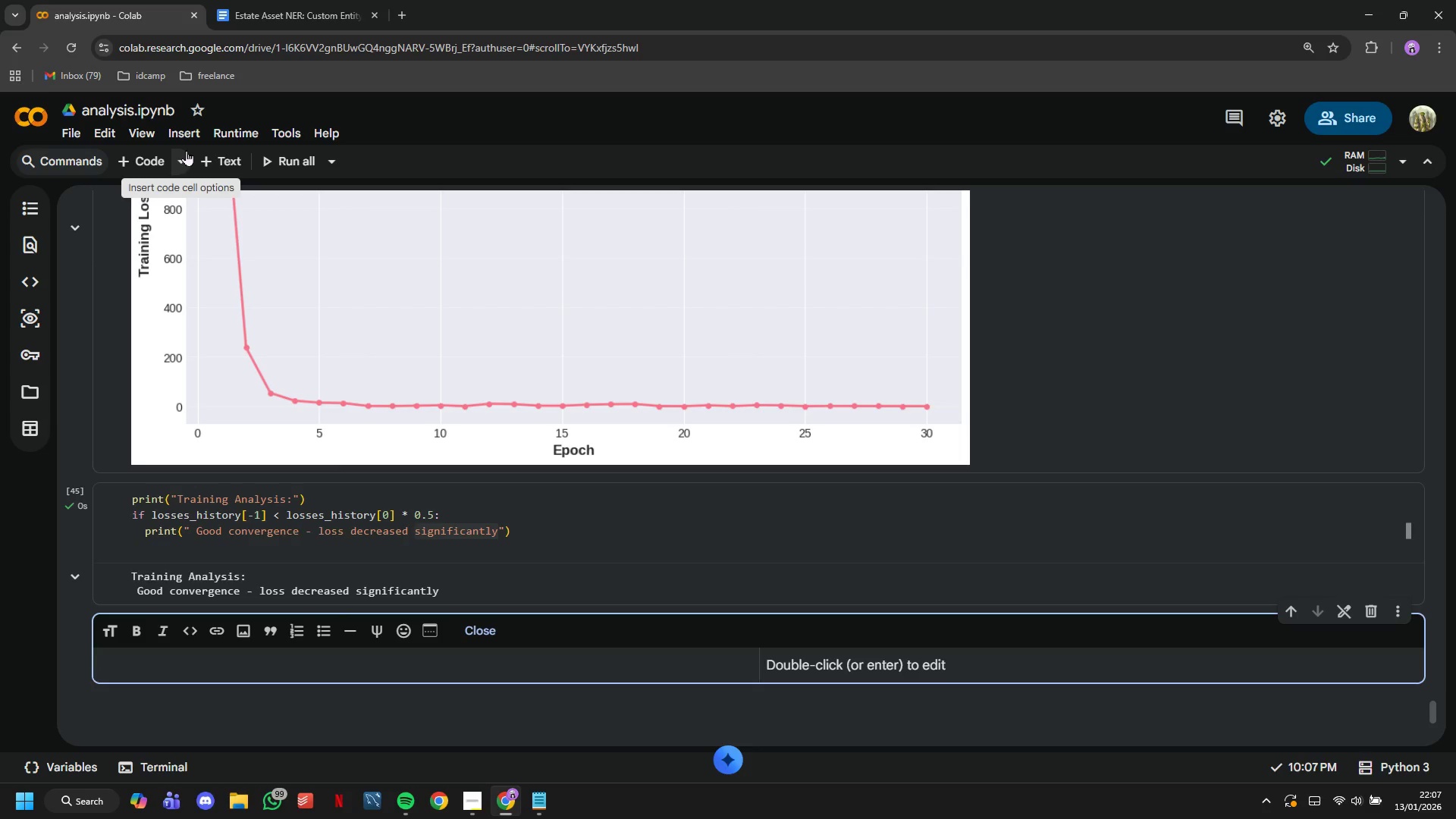 
type(# 8. Model Evaluation: )
 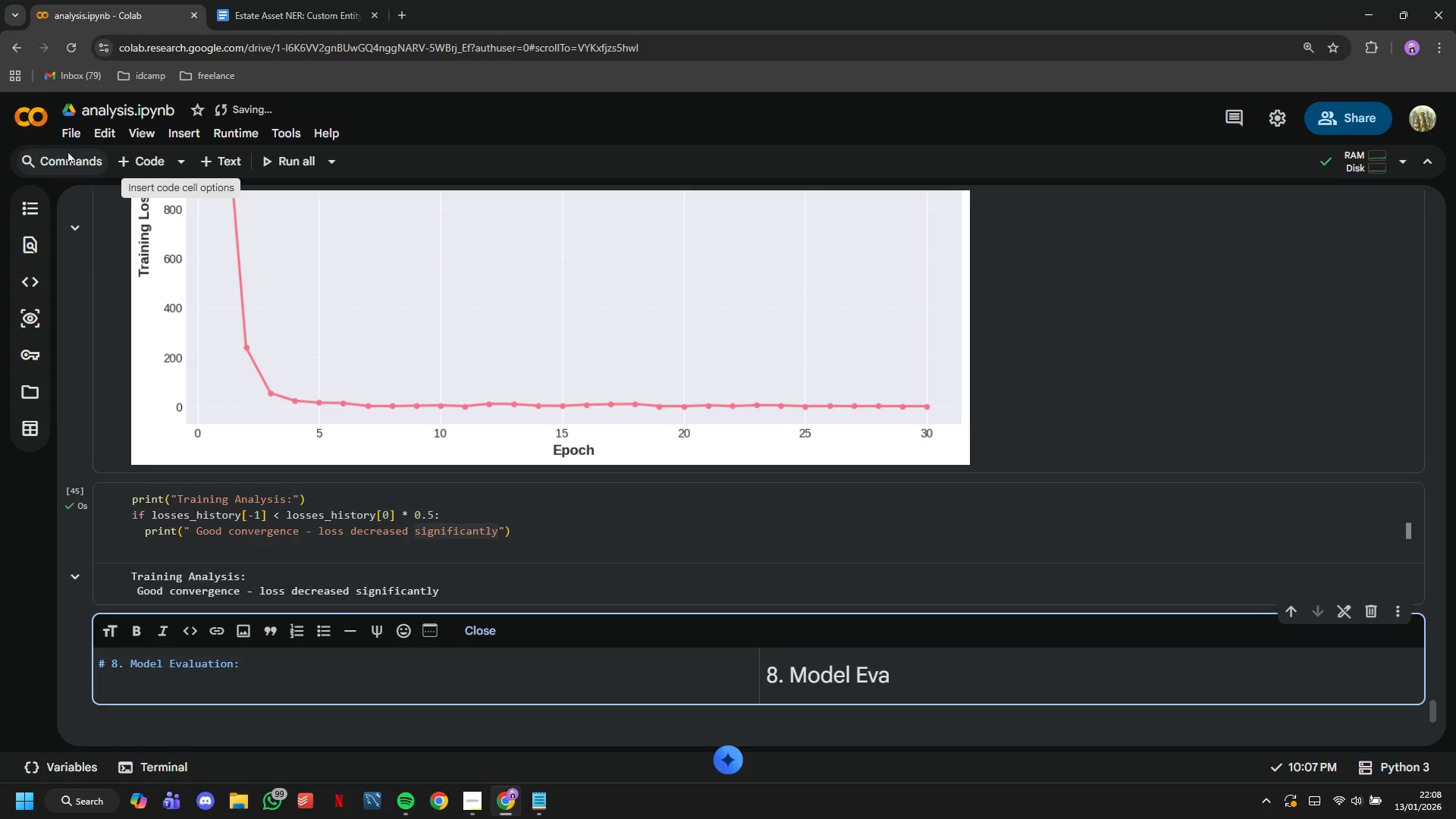 
left_click([475, 792])